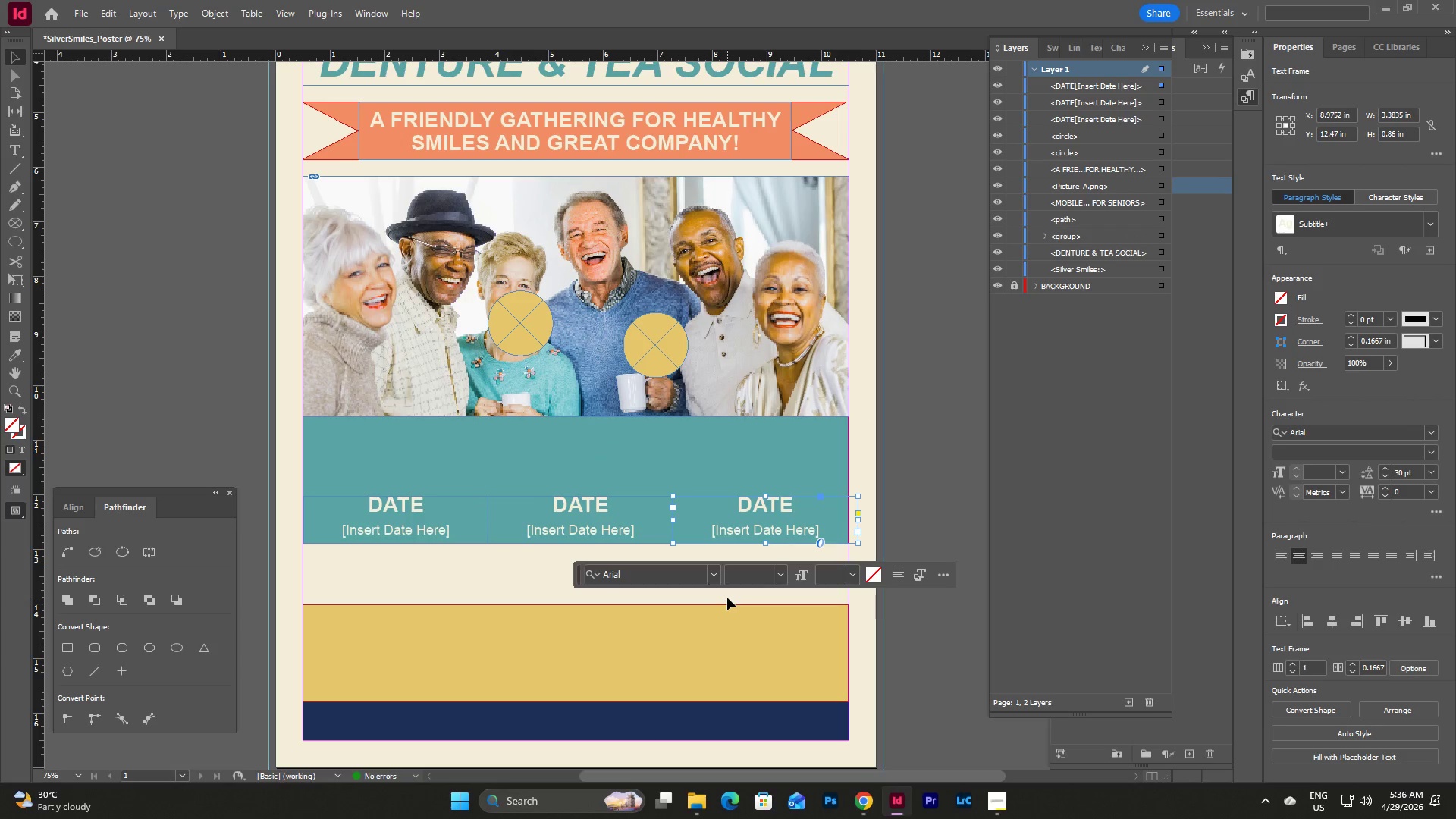 
left_click([727, 598])
 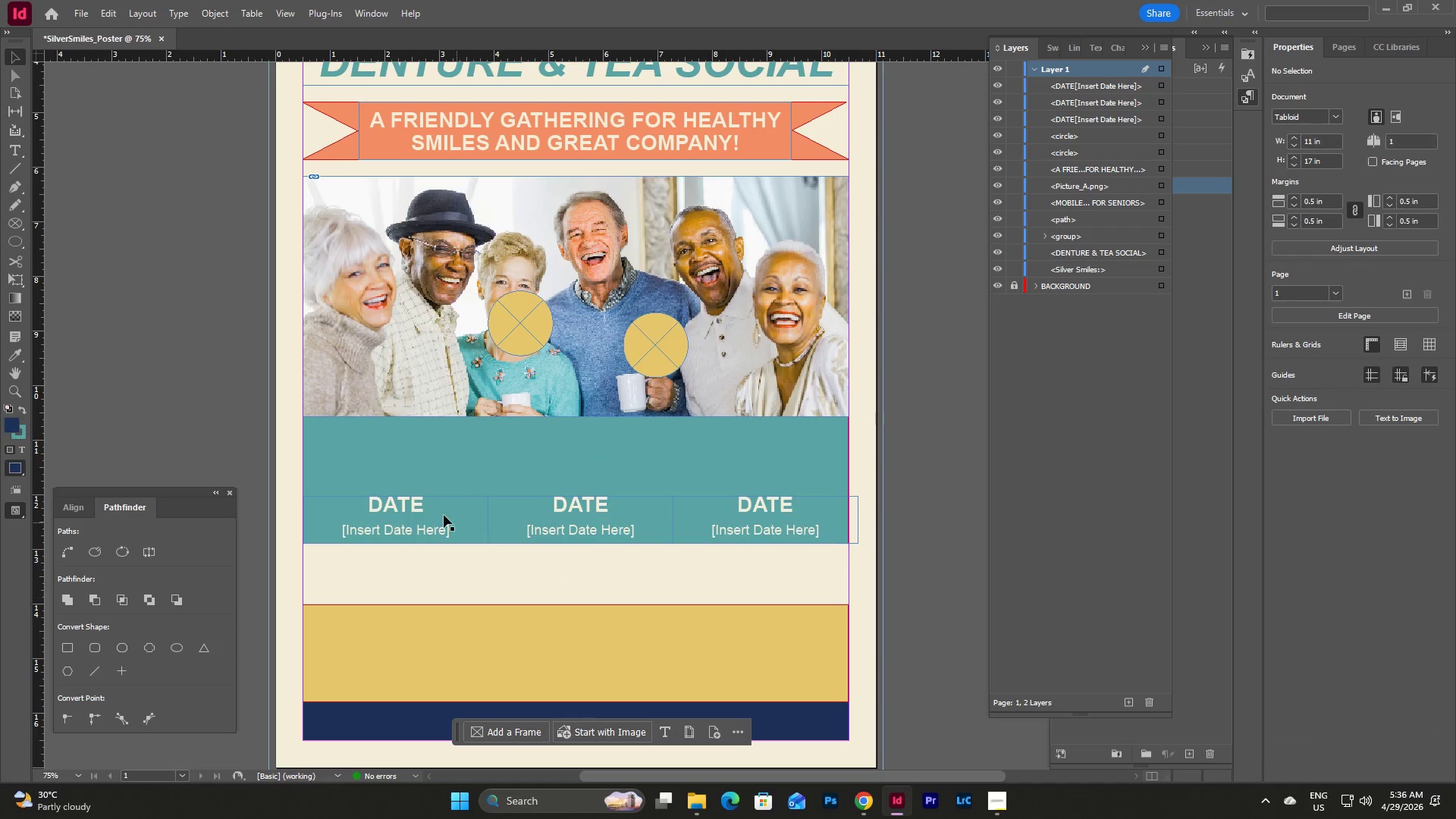 
left_click([431, 508])
 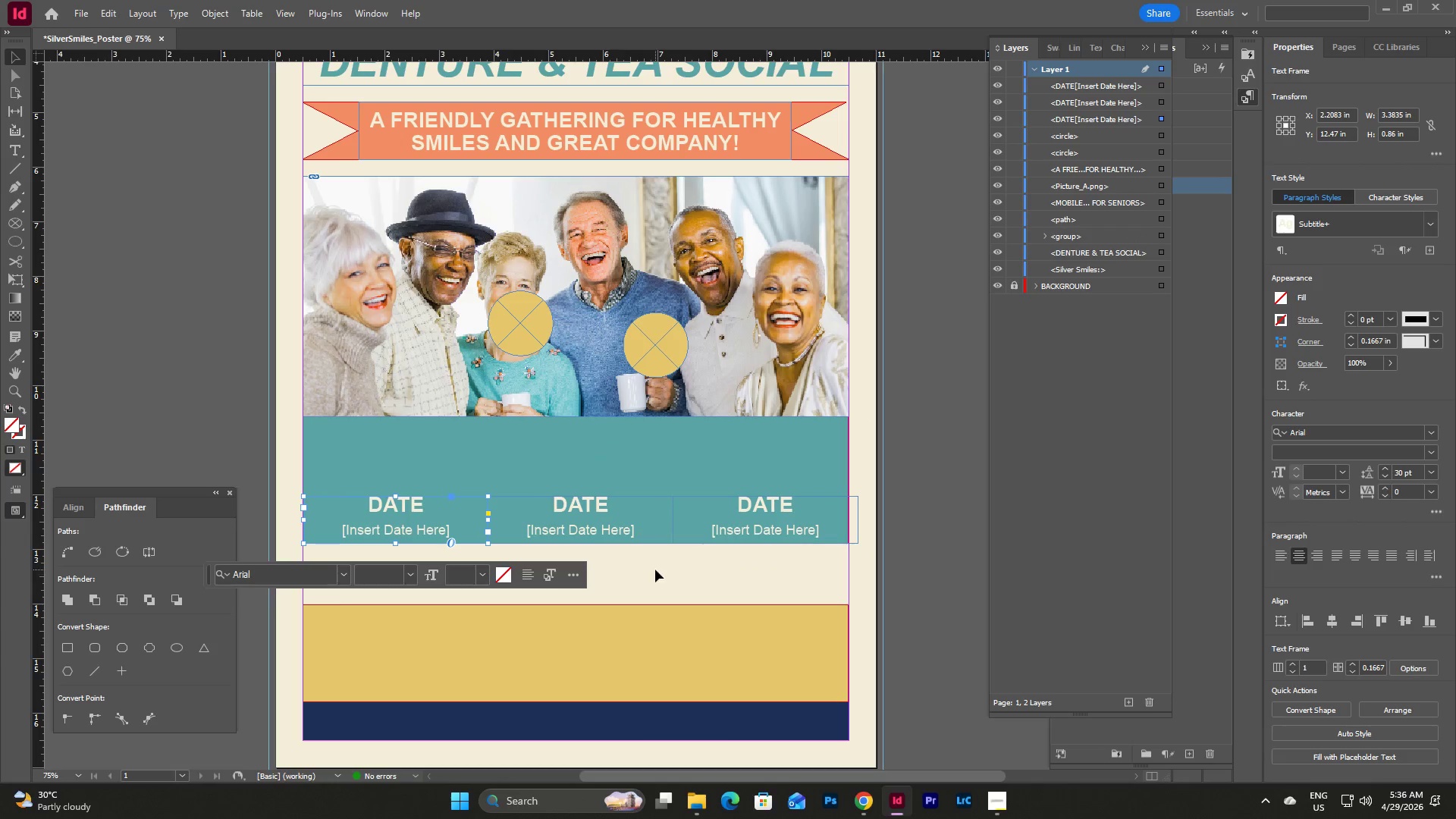 
double_click([778, 518])
 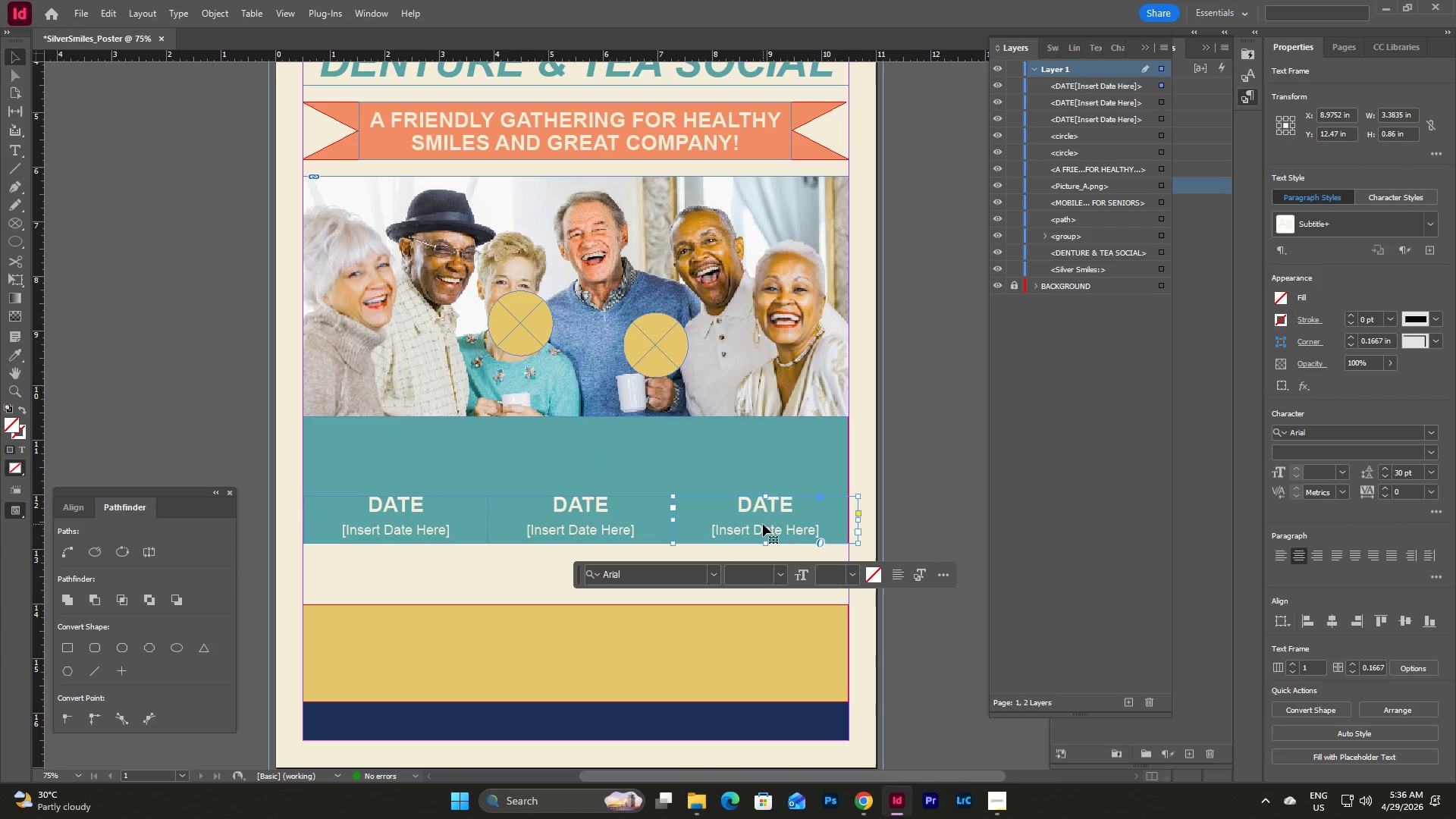 
key(Backspace)
 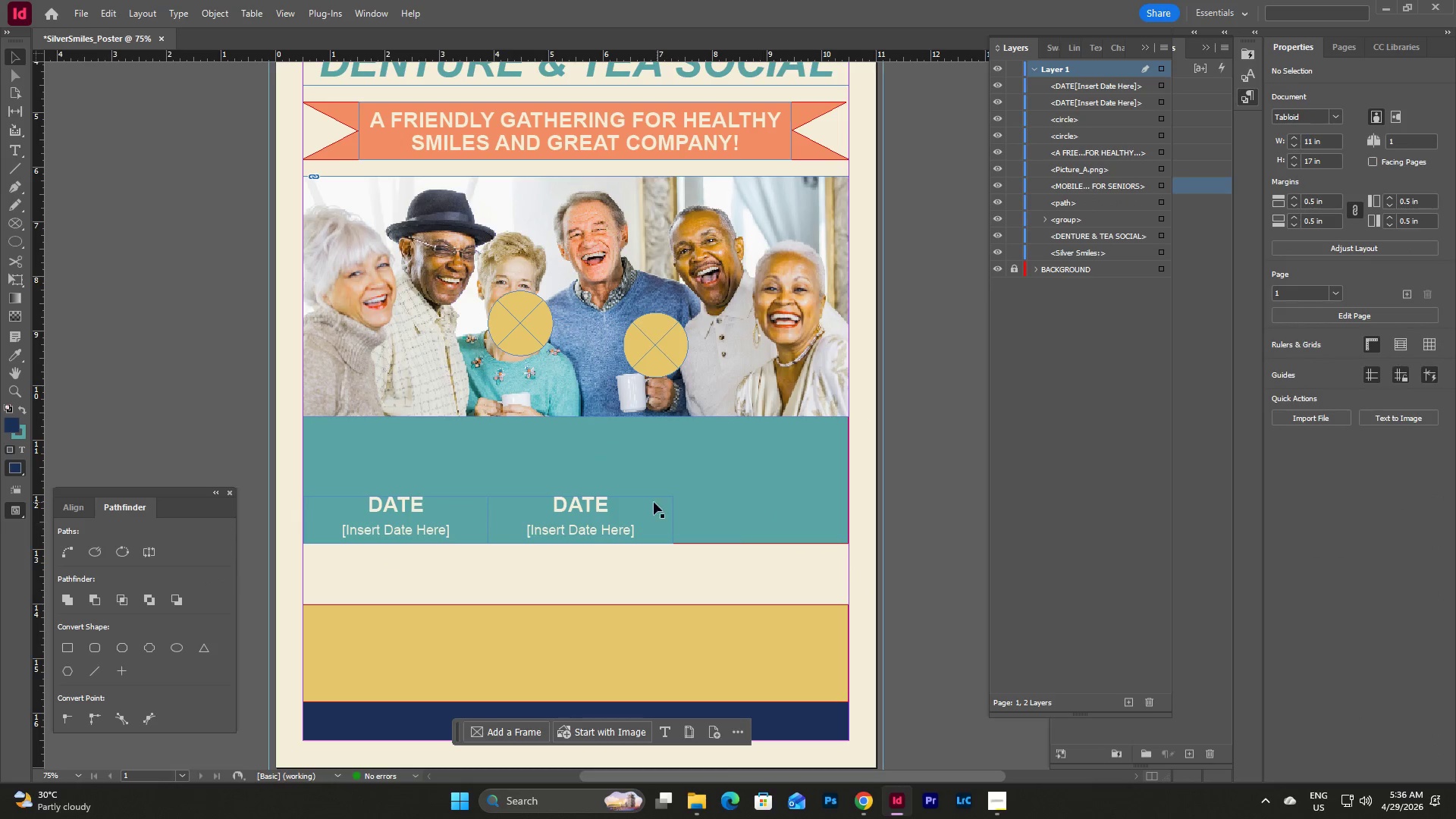 
left_click([619, 517])
 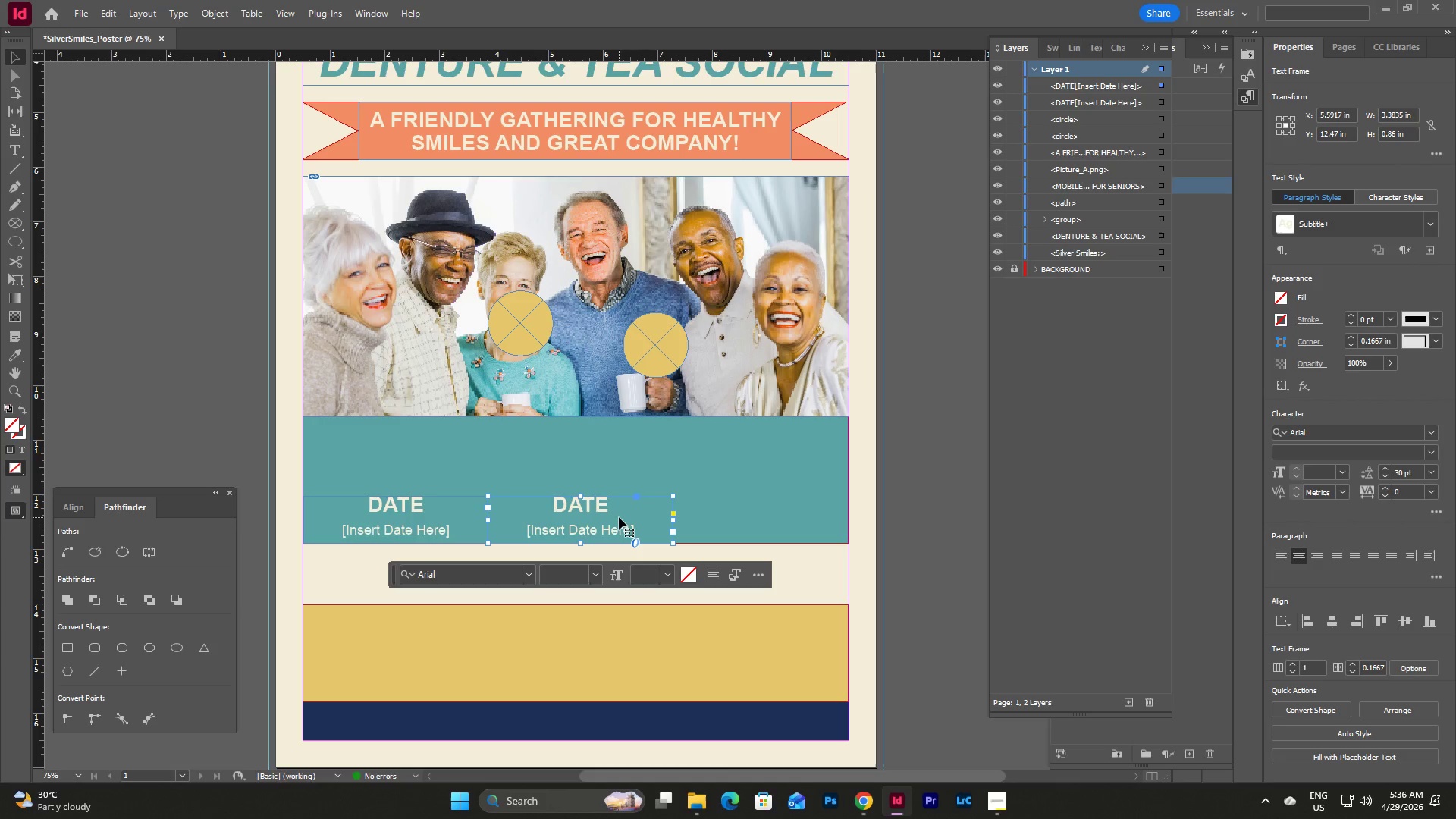 
key(Backspace)
 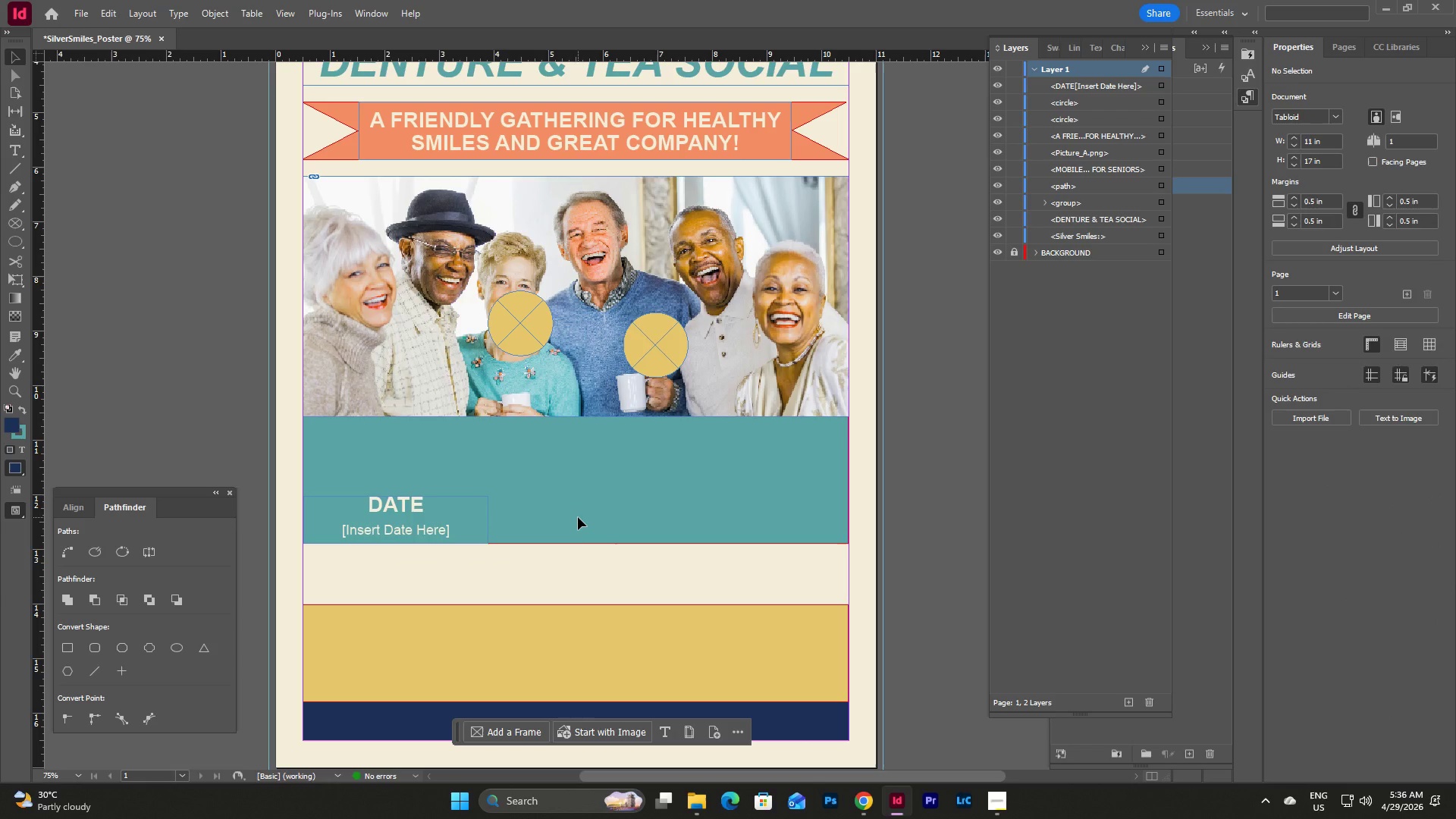 
left_click([470, 514])
 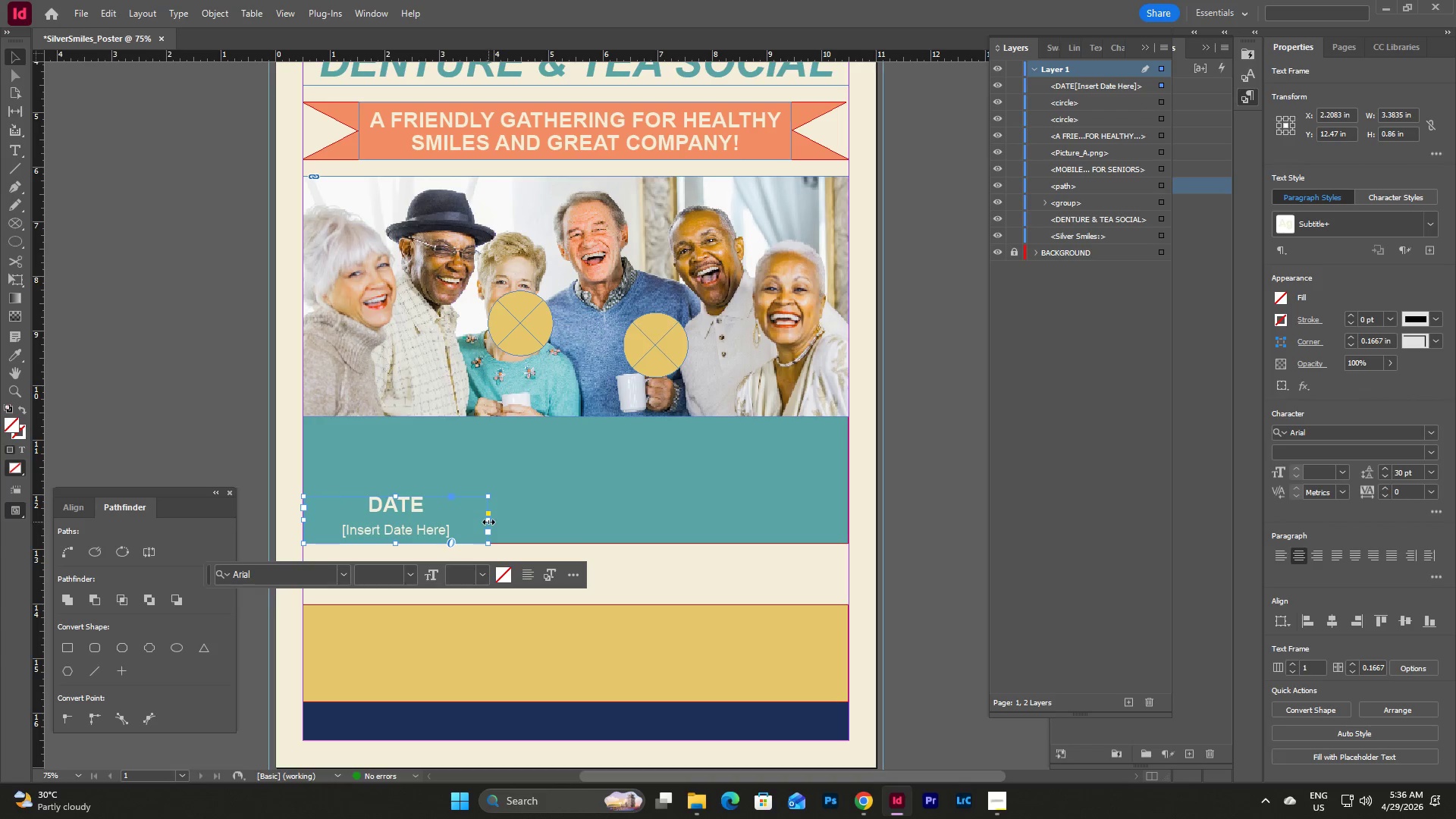 
left_click_drag(start_coordinate=[488, 521], to_coordinate=[477, 521])
 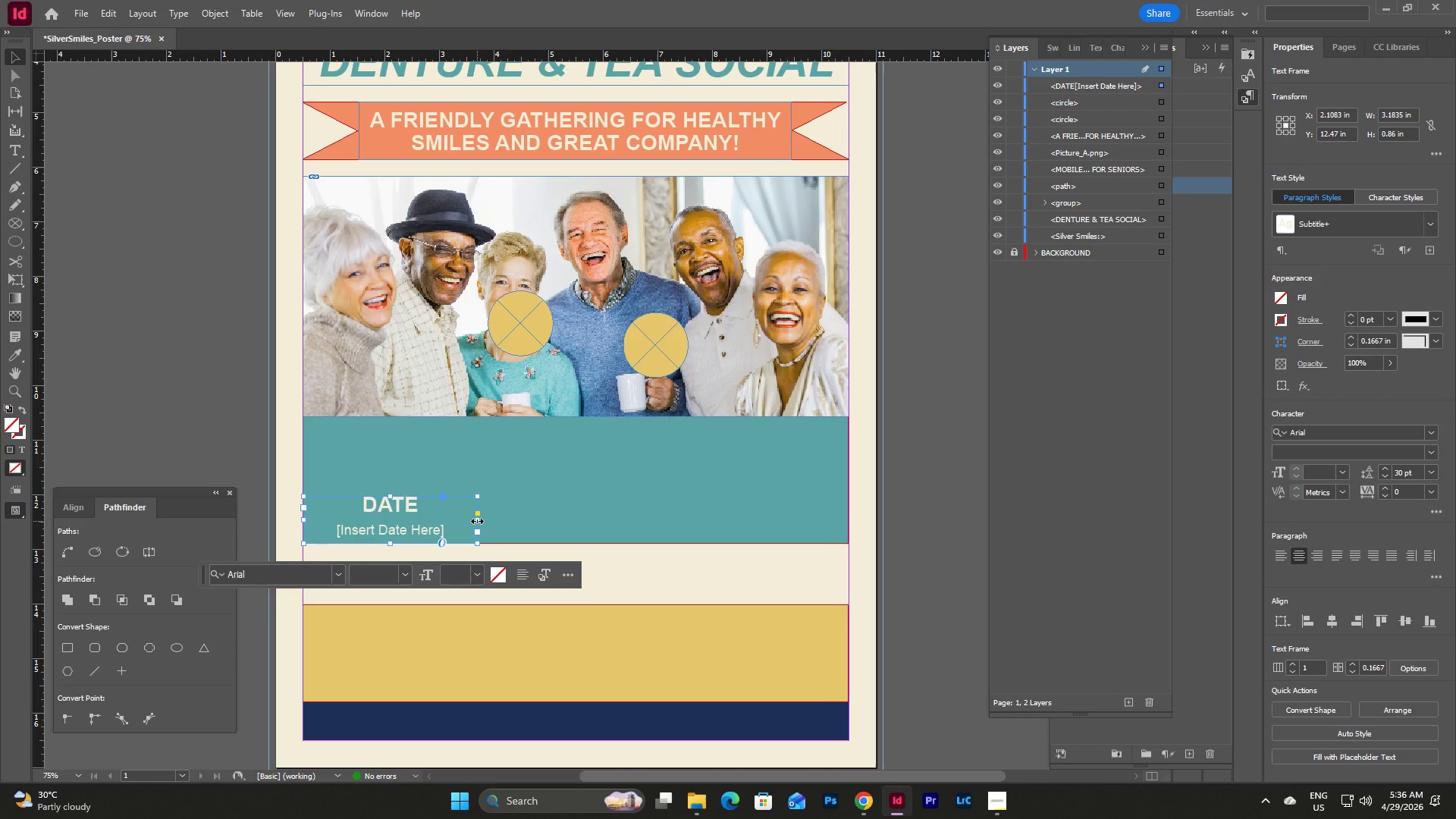 
left_click_drag(start_coordinate=[477, 521], to_coordinate=[473, 521])
 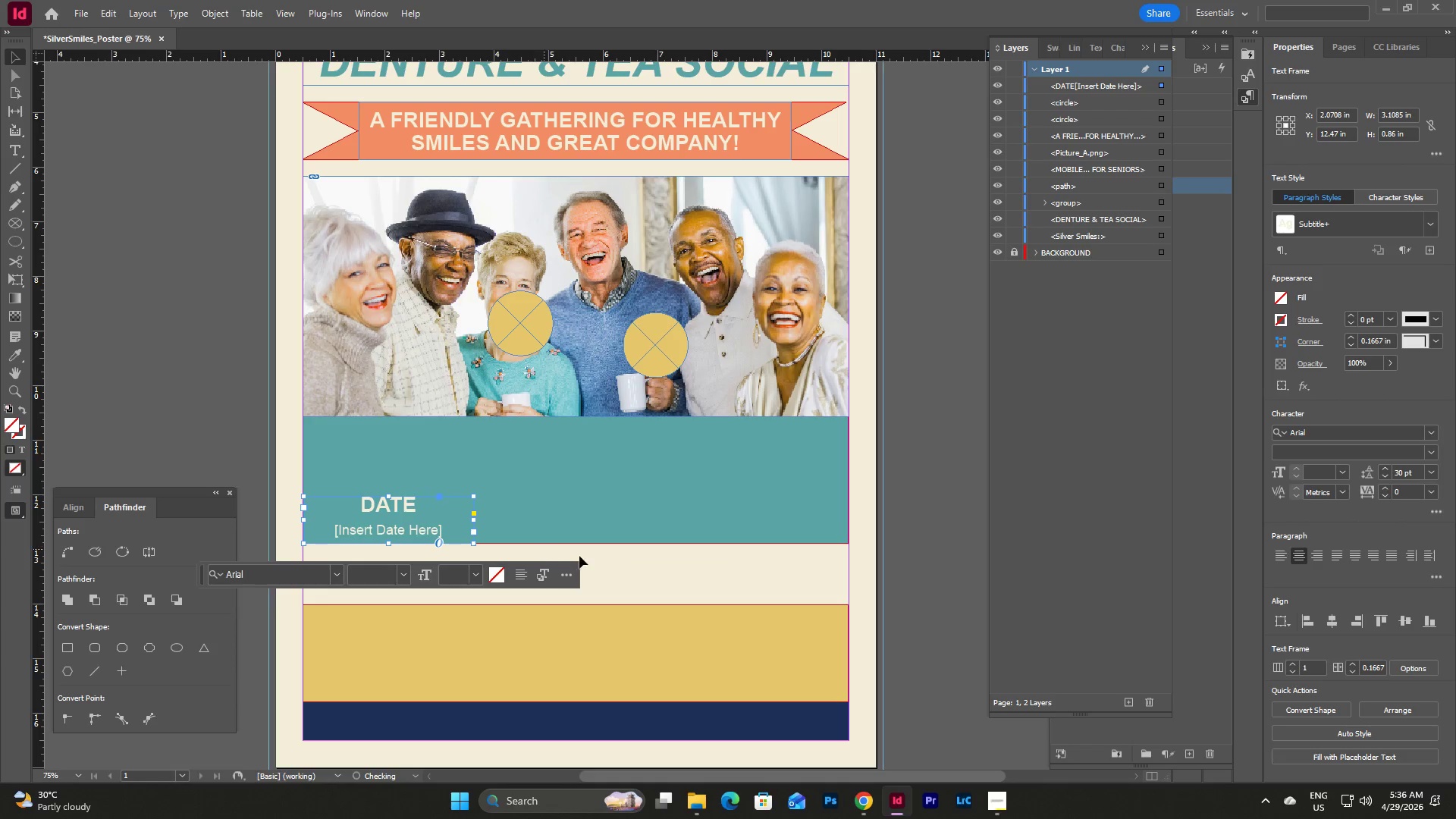 
left_click([629, 568])
 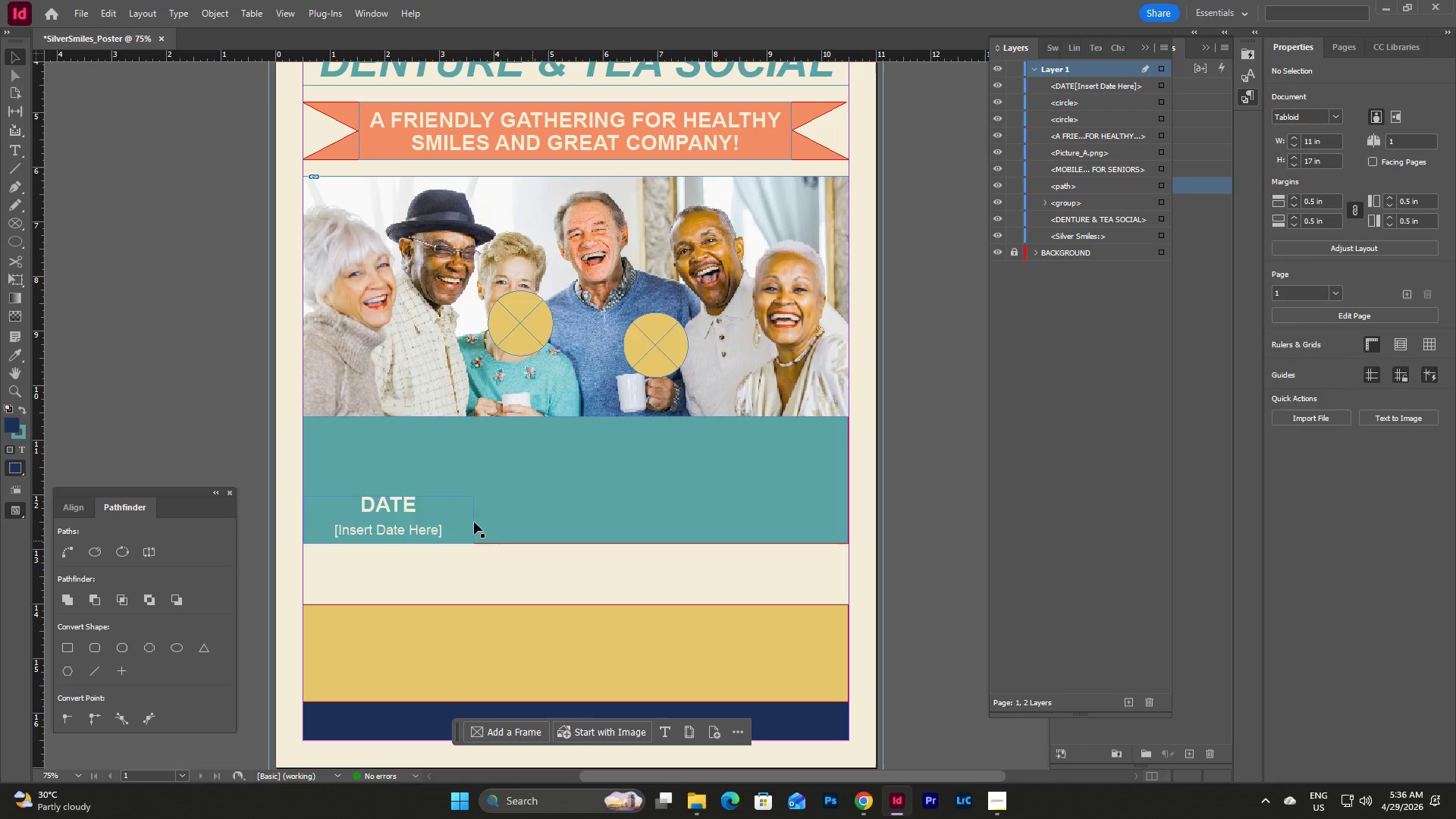 
left_click([433, 506])
 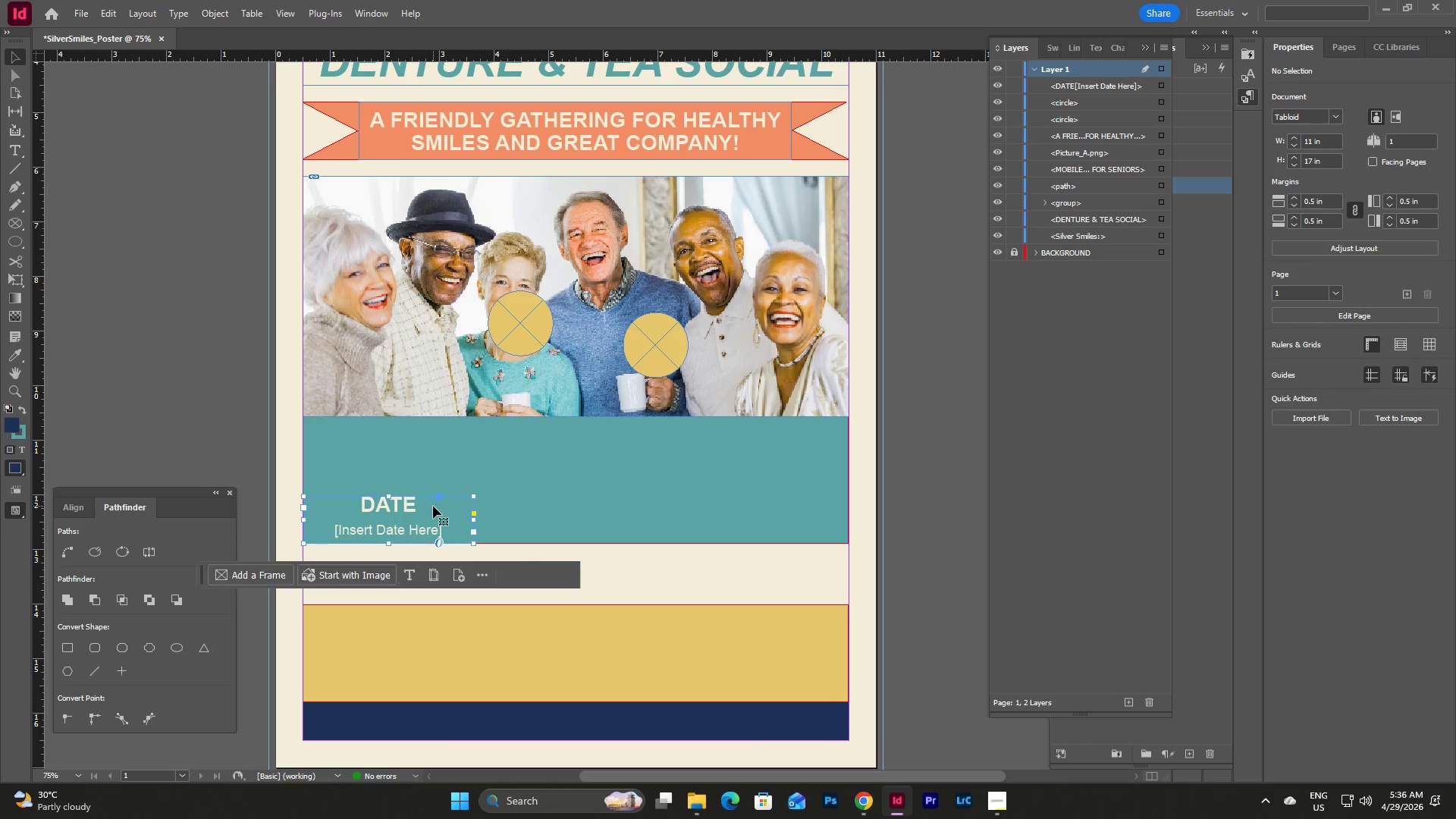 
key(Control+C)
 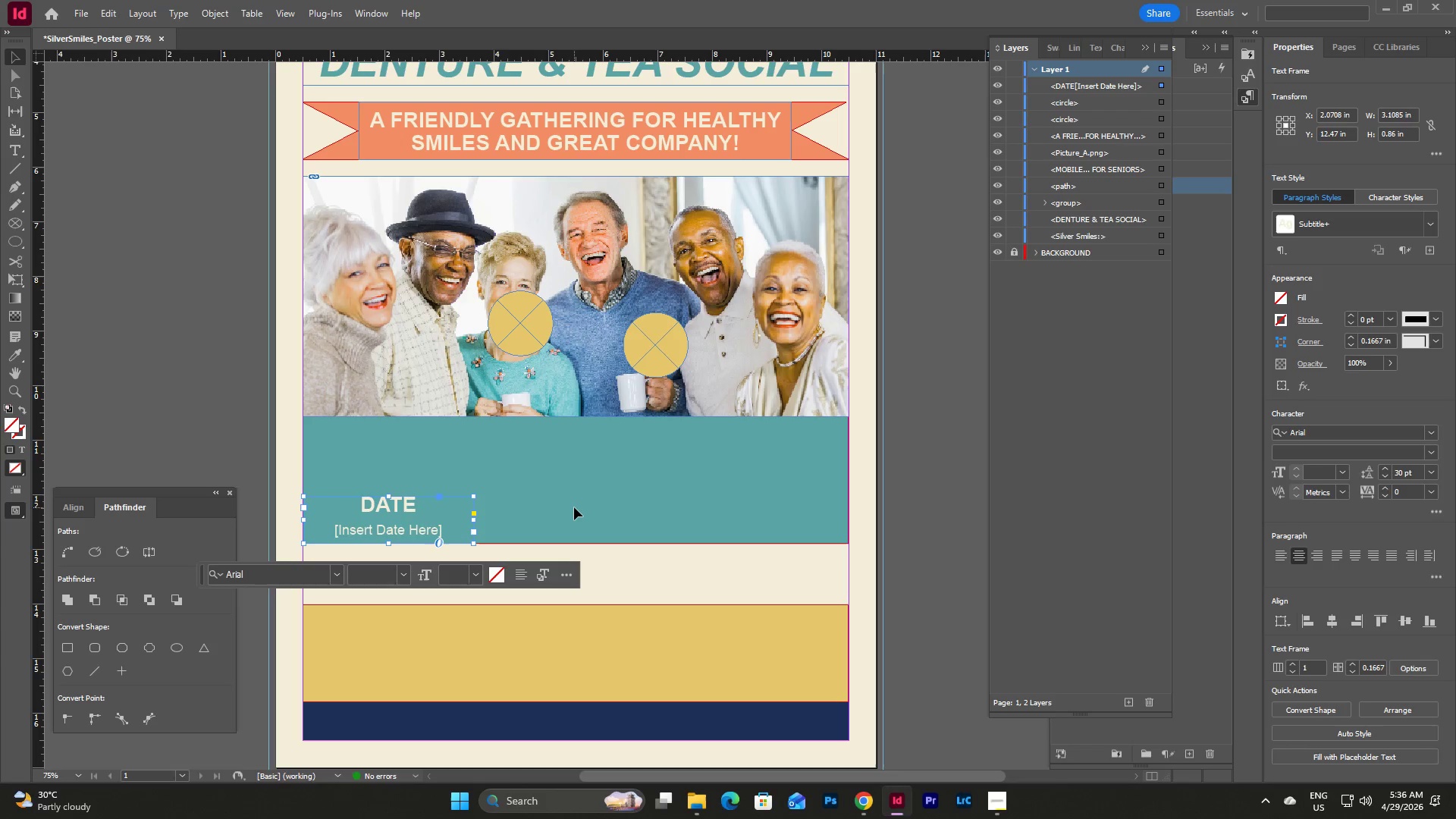 
left_click([574, 507])
 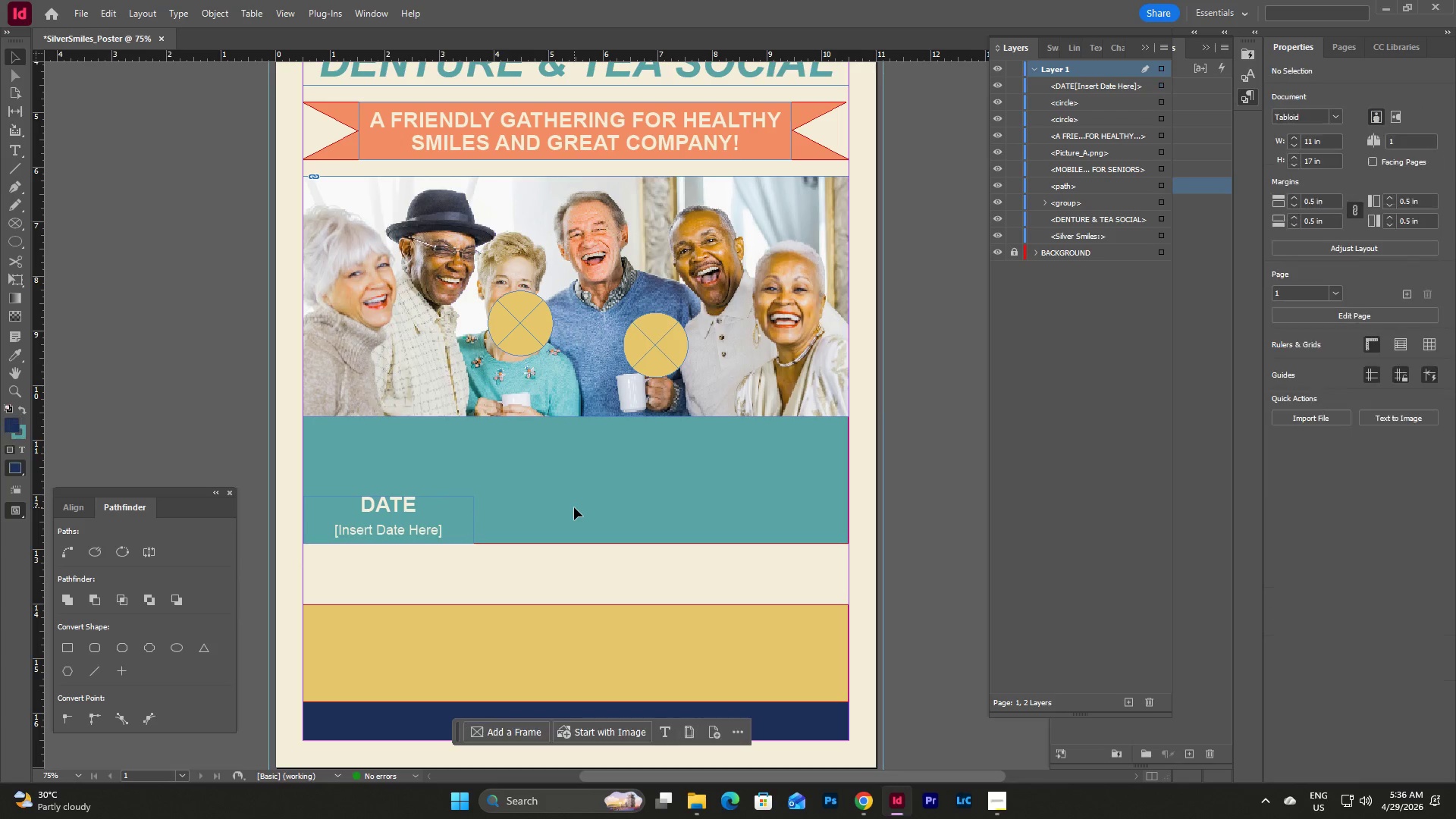 
key(Control+ControlLeft)
 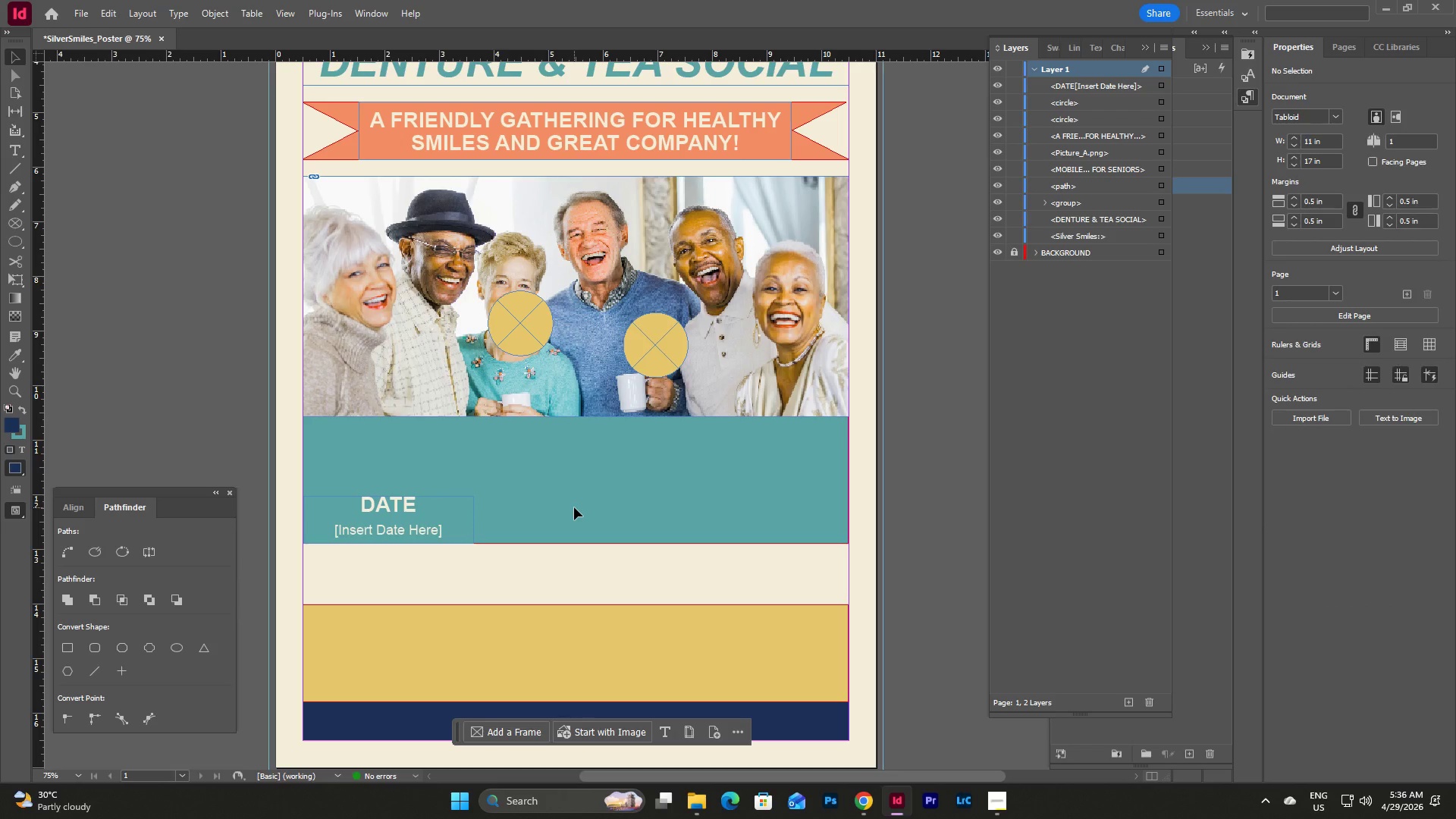 
key(Control+V)
 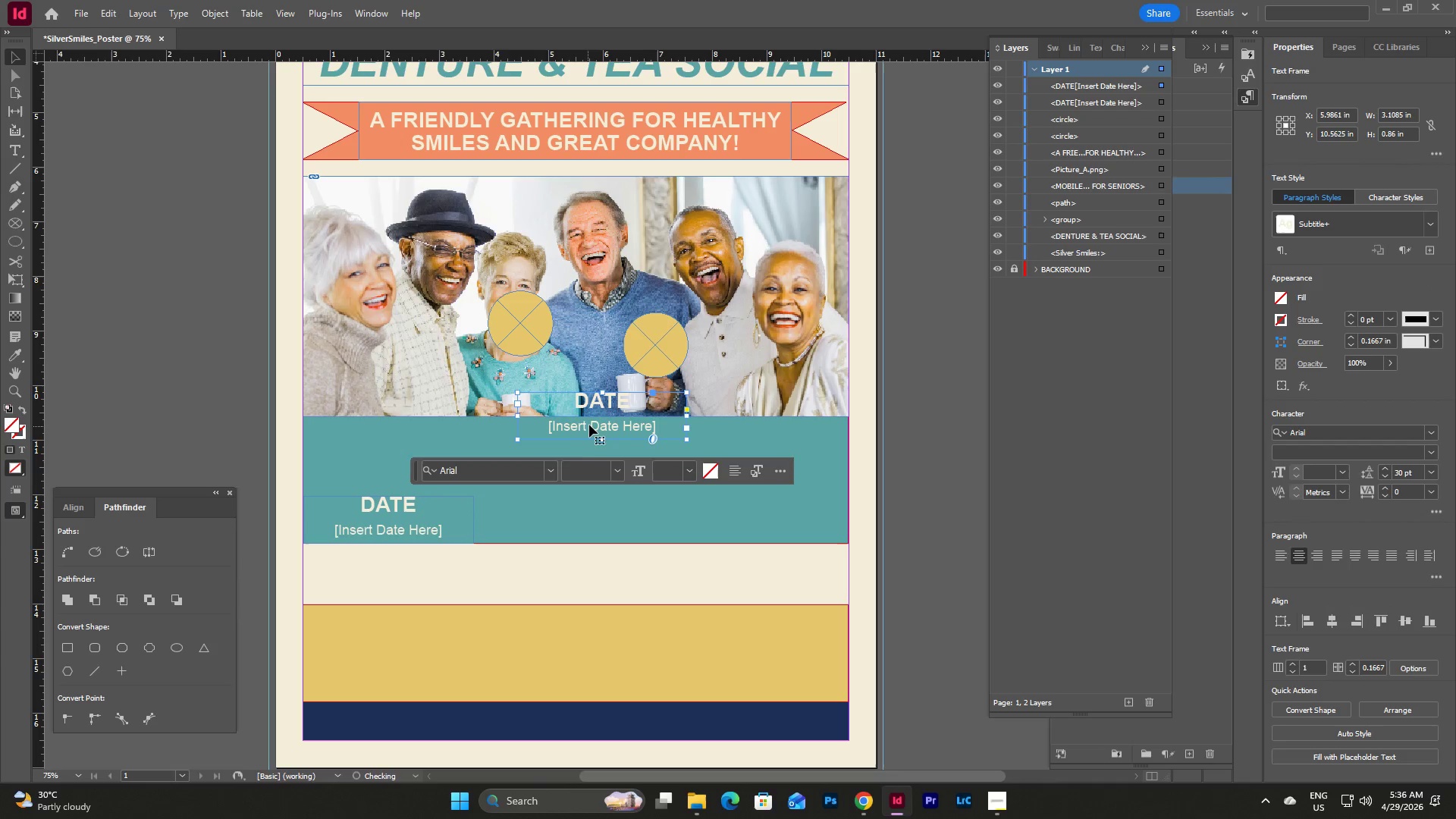 
left_click_drag(start_coordinate=[592, 419], to_coordinate=[549, 525])
 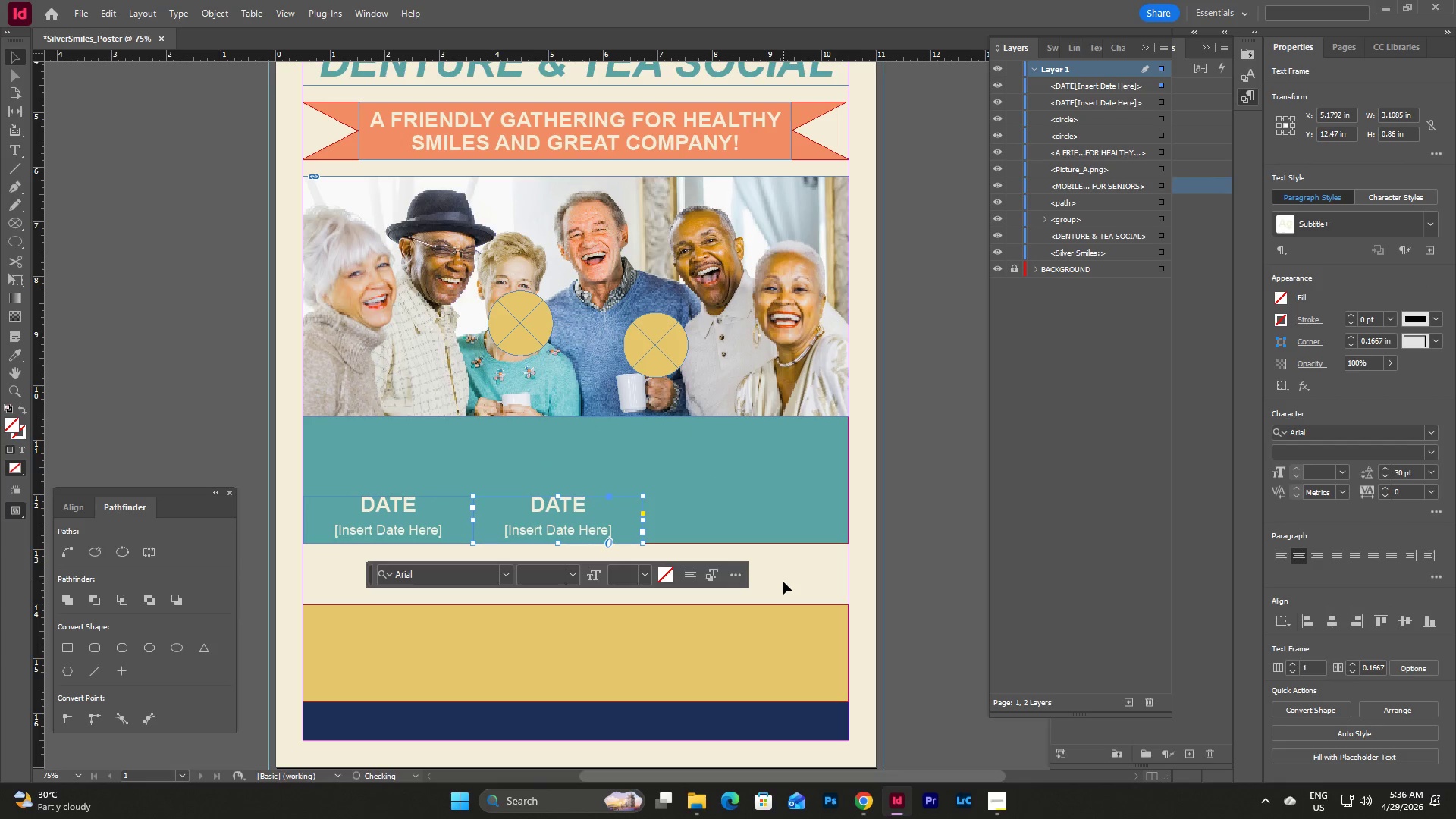 
left_click([783, 582])
 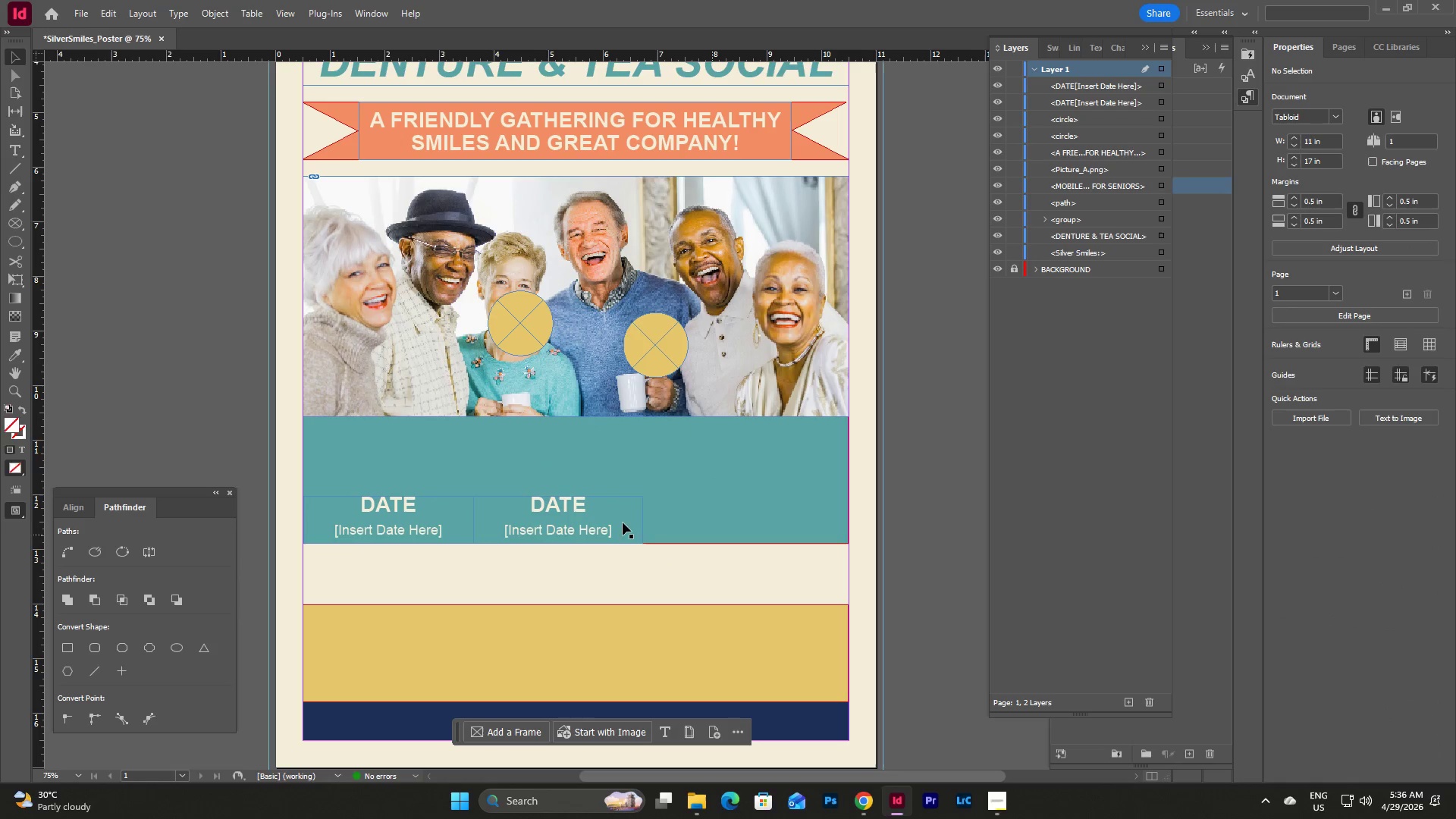 
left_click([612, 521])
 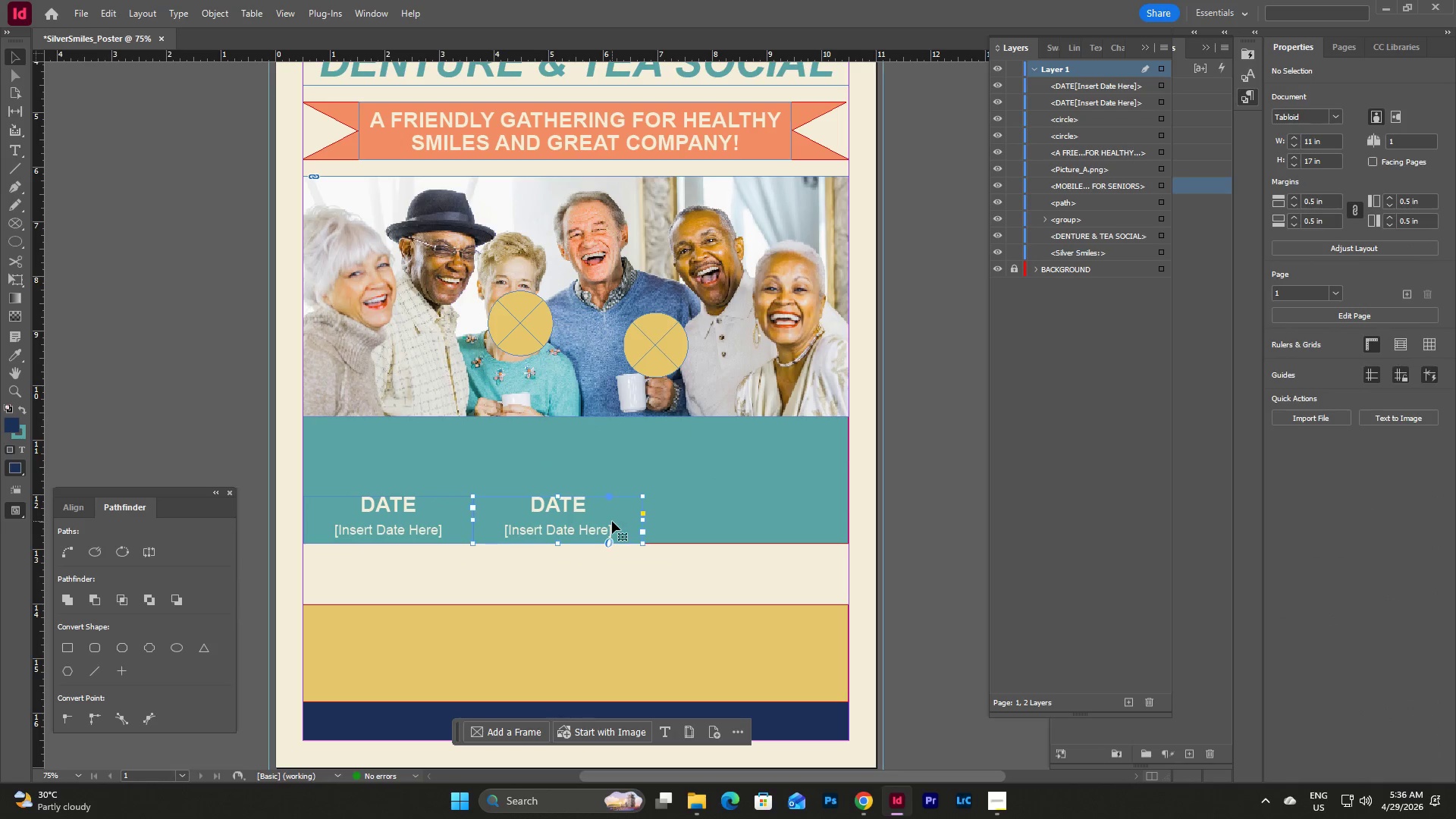 
key(Control+C)
 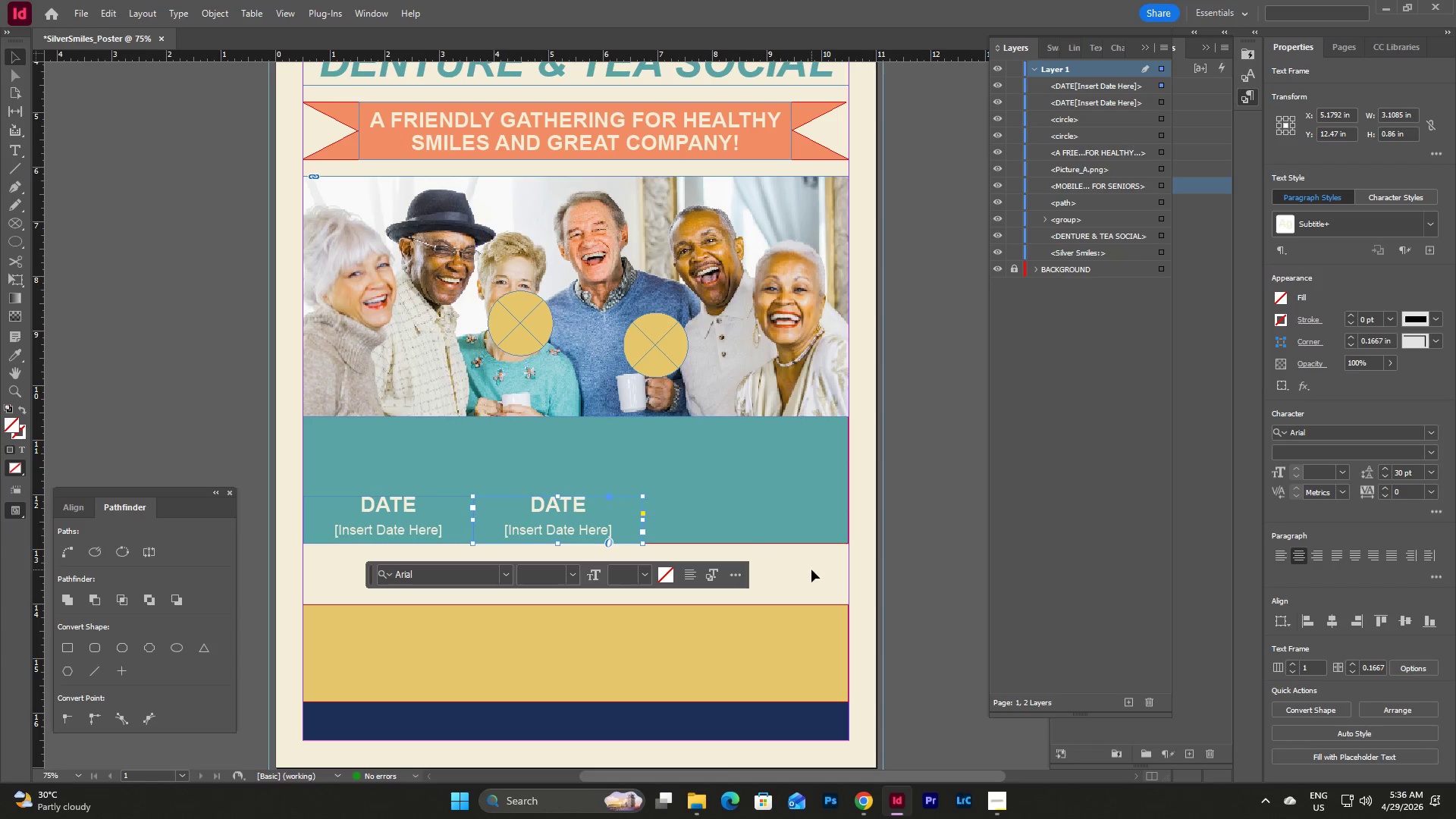 
left_click([809, 570])
 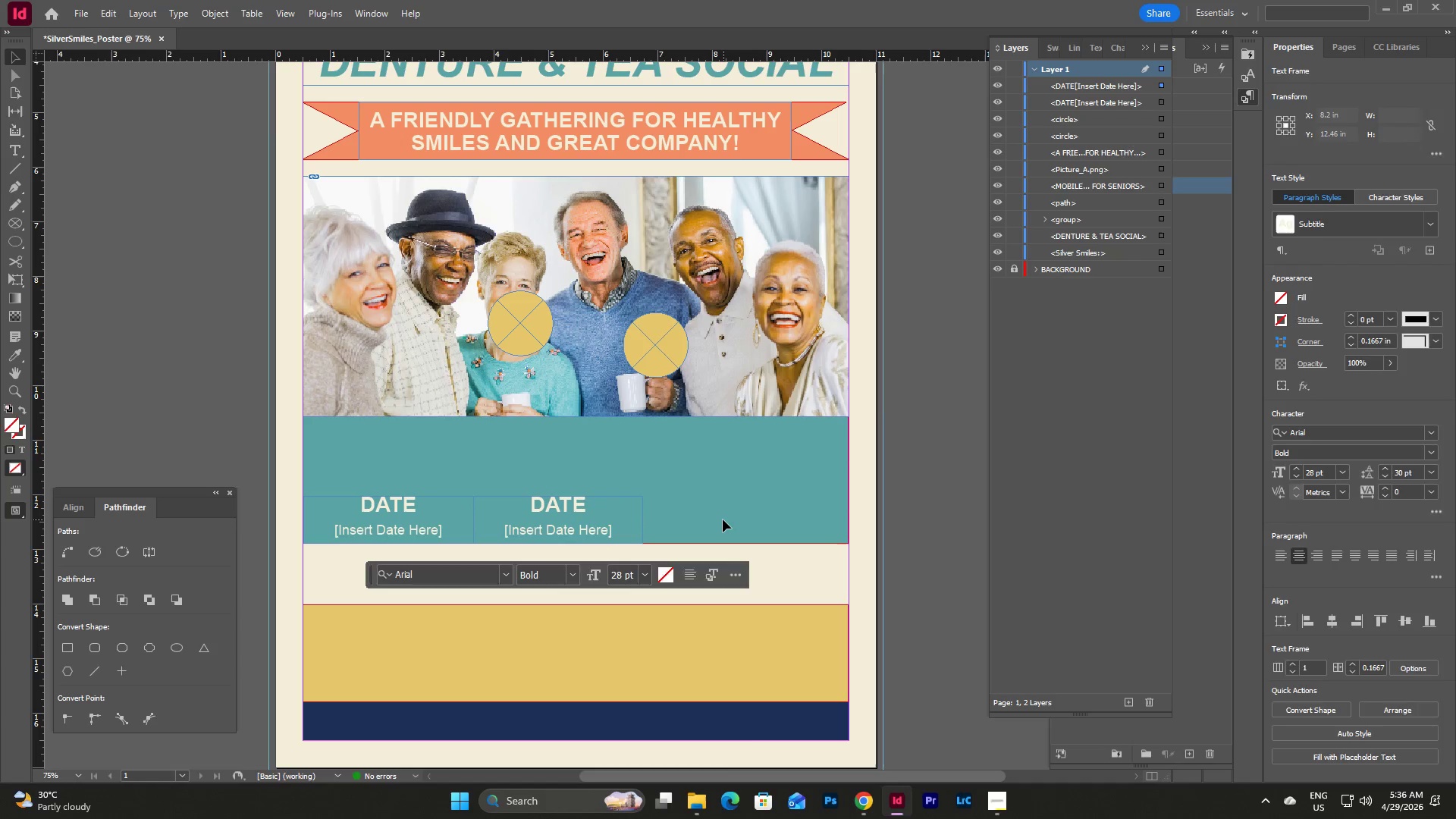 
key(Control+V)
 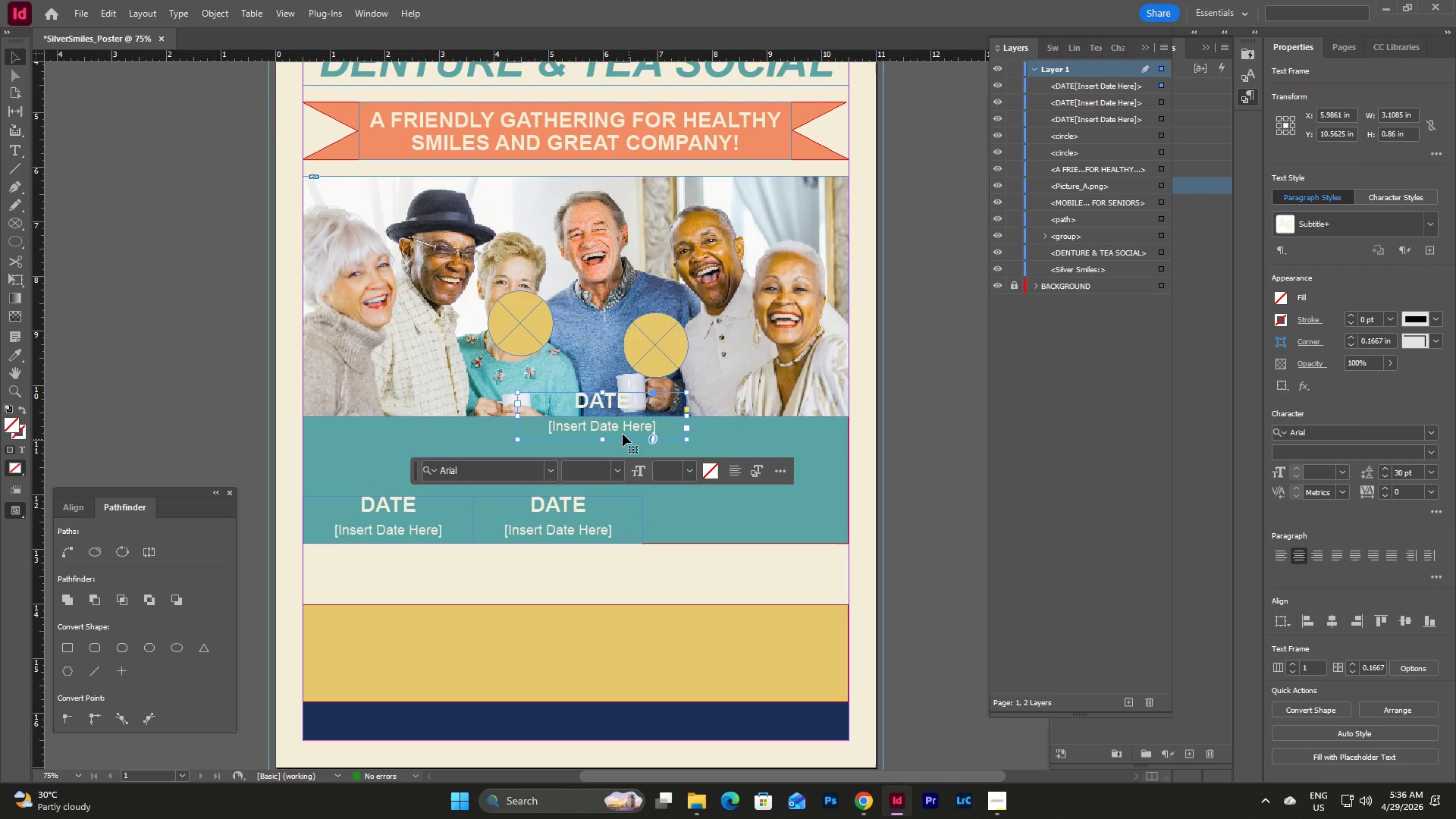 
left_click_drag(start_coordinate=[607, 416], to_coordinate=[770, 520])
 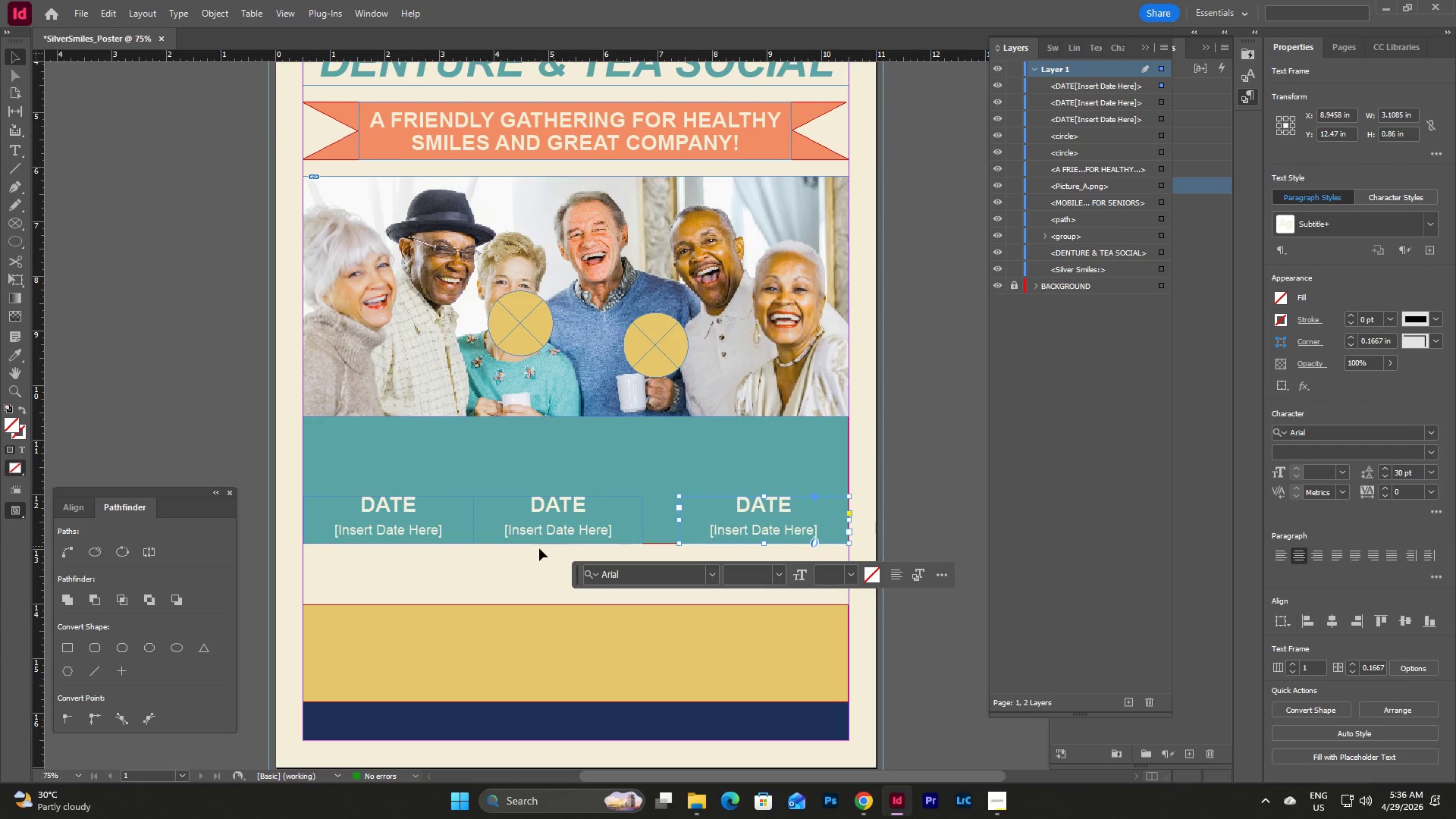 
left_click([535, 550])
 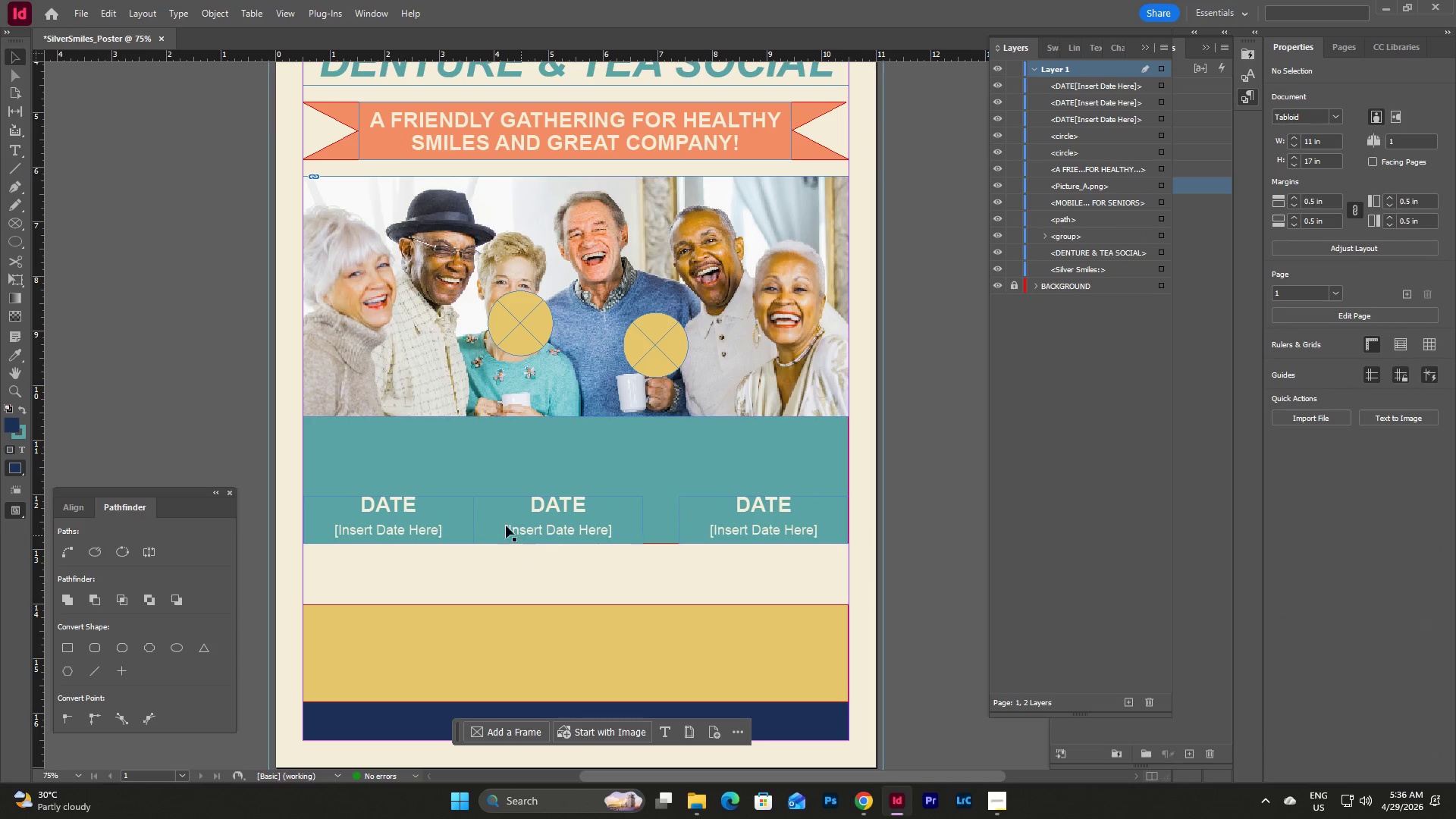 
left_click([448, 500])
 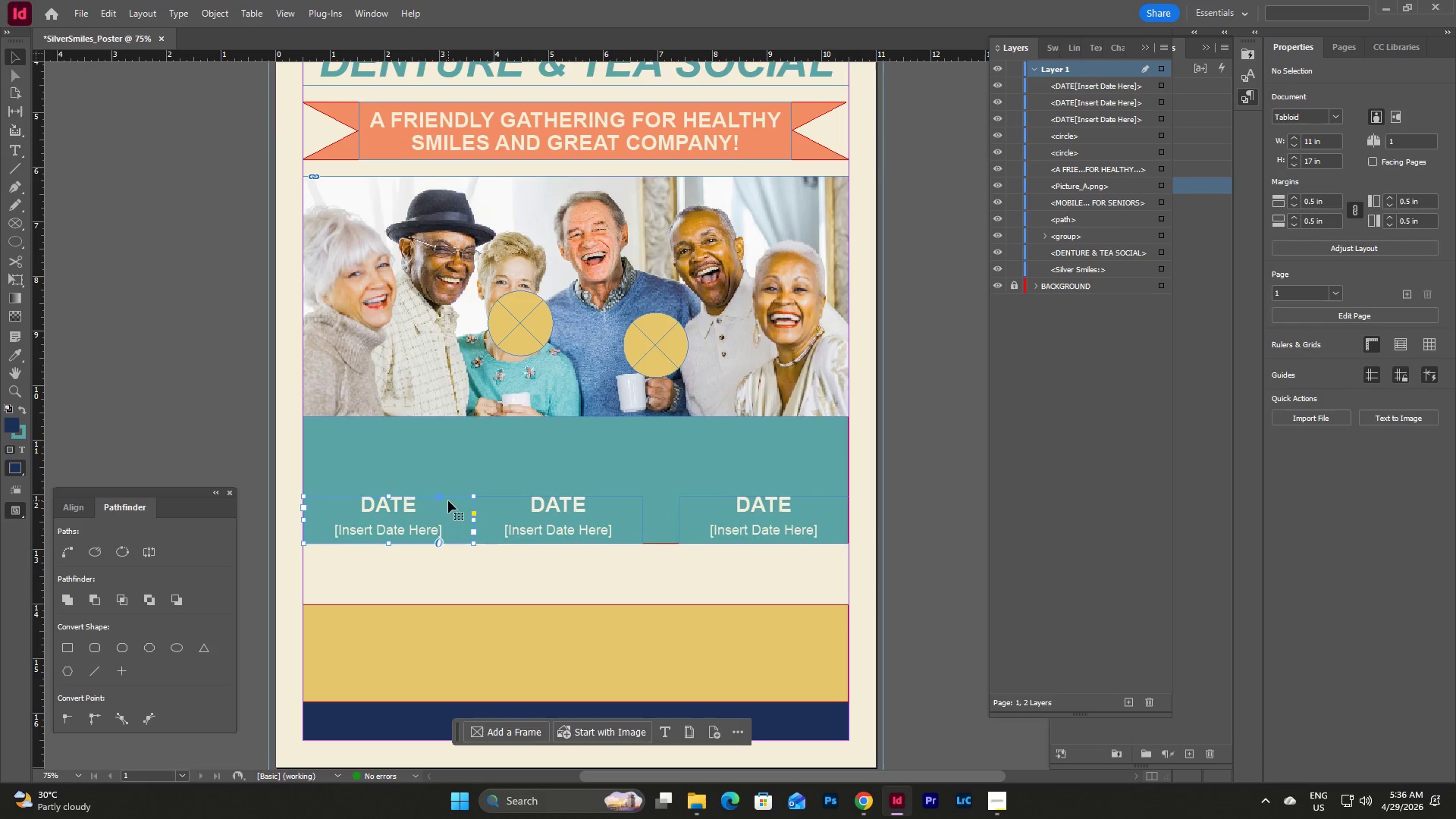 
hold_key(key=ShiftLeft, duration=1.14)
double_click([748, 515])
 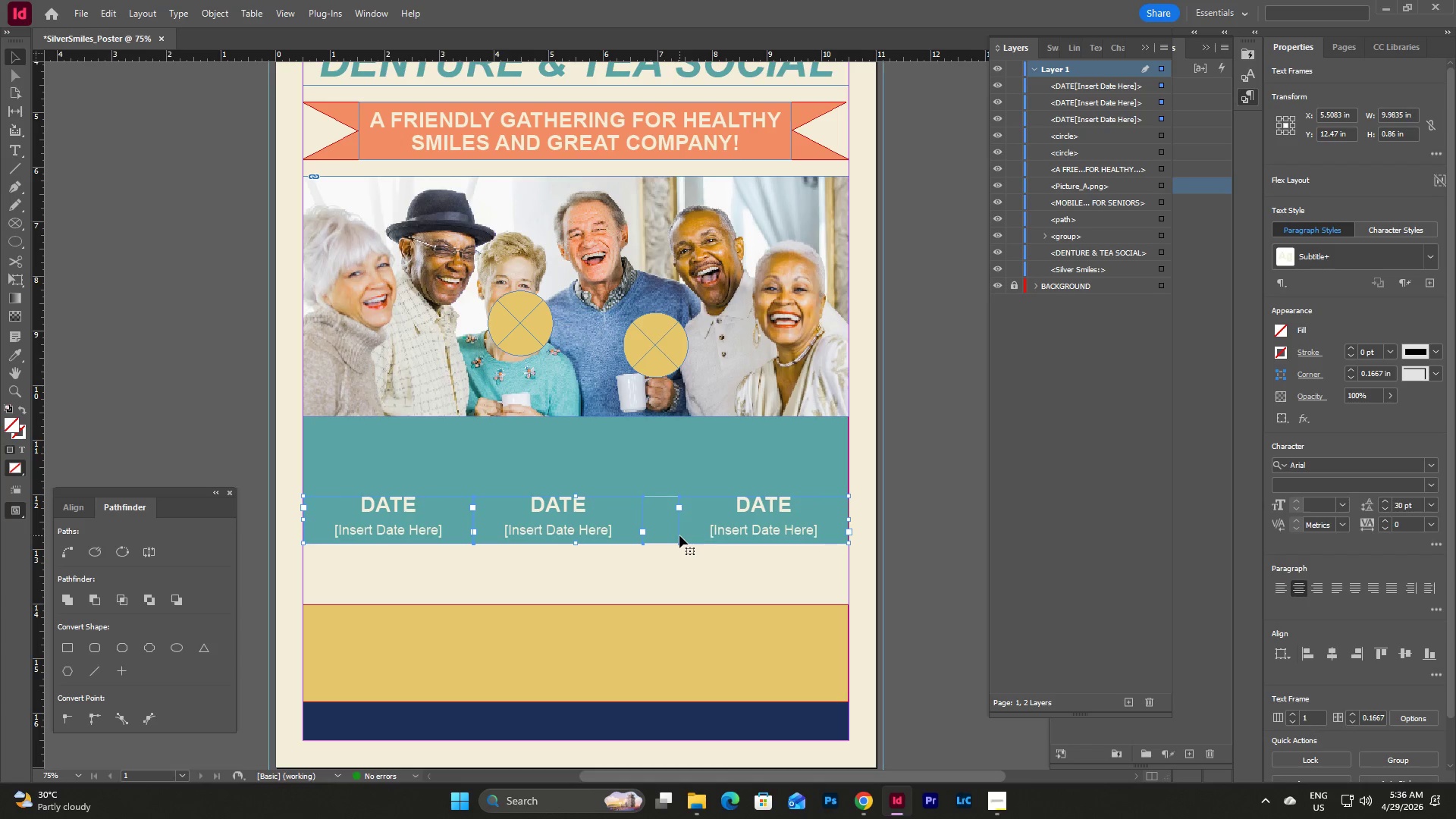 
wait(6.19)
 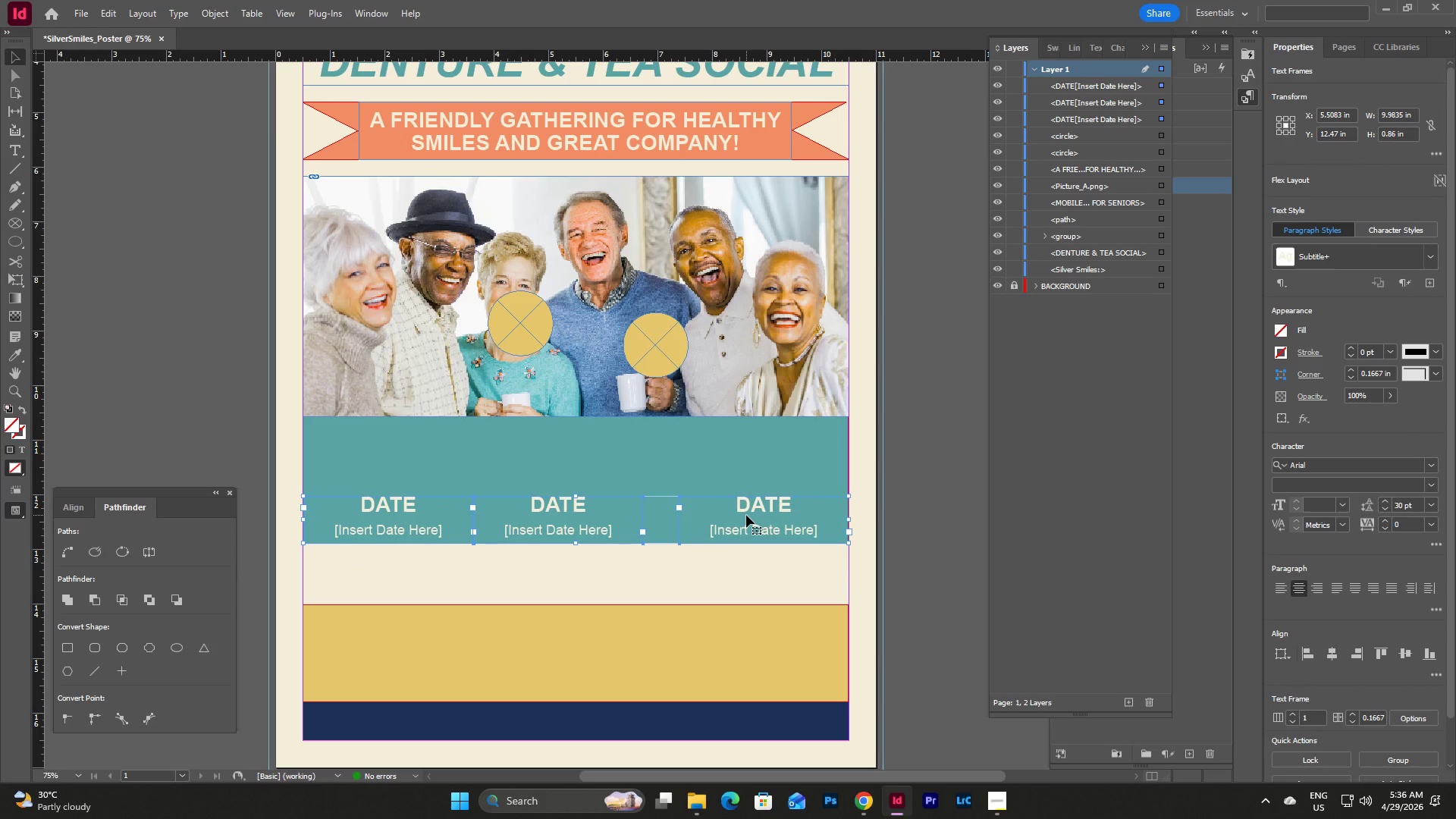 
left_click([79, 507])
 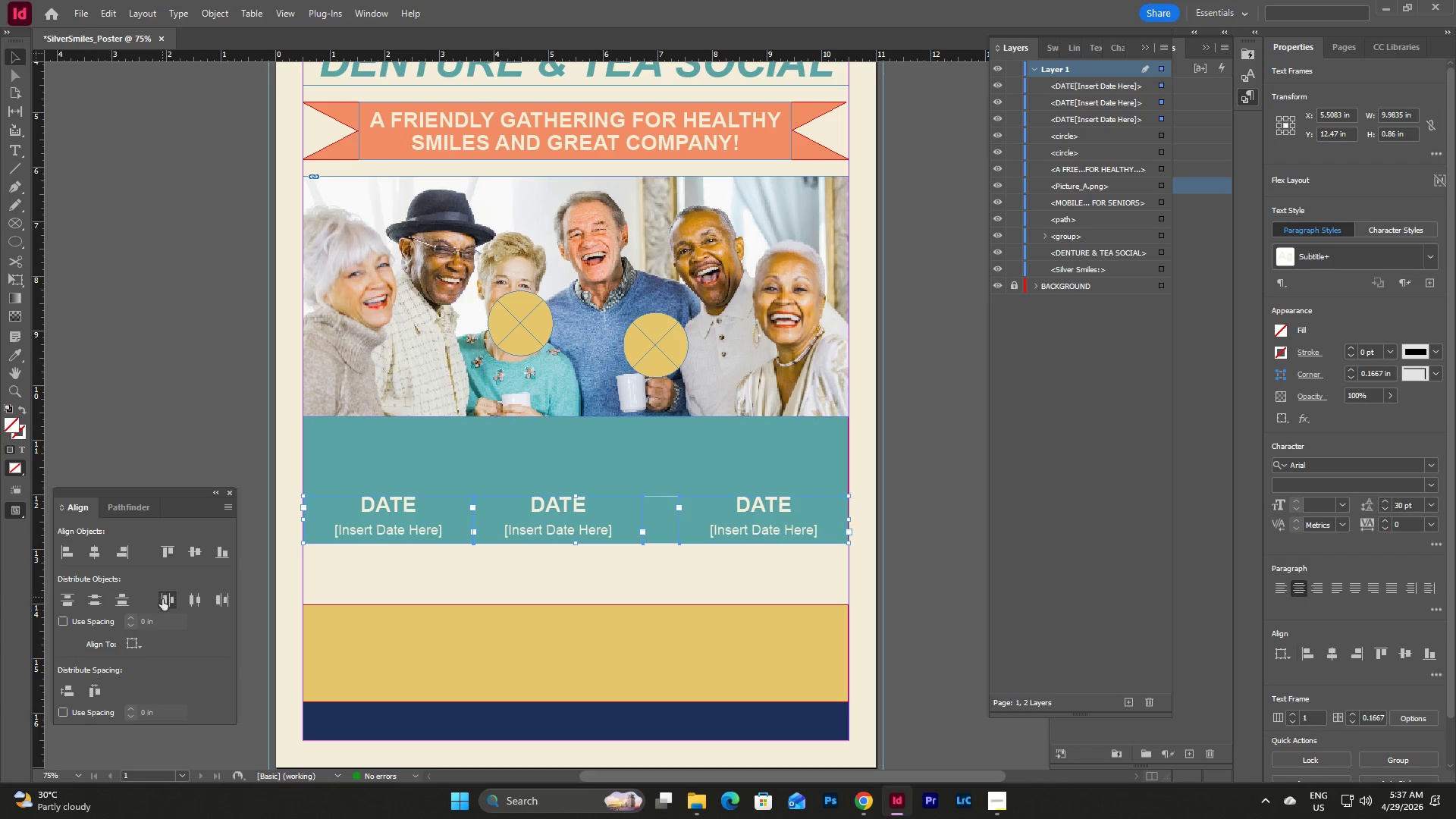 
left_click([196, 600])
 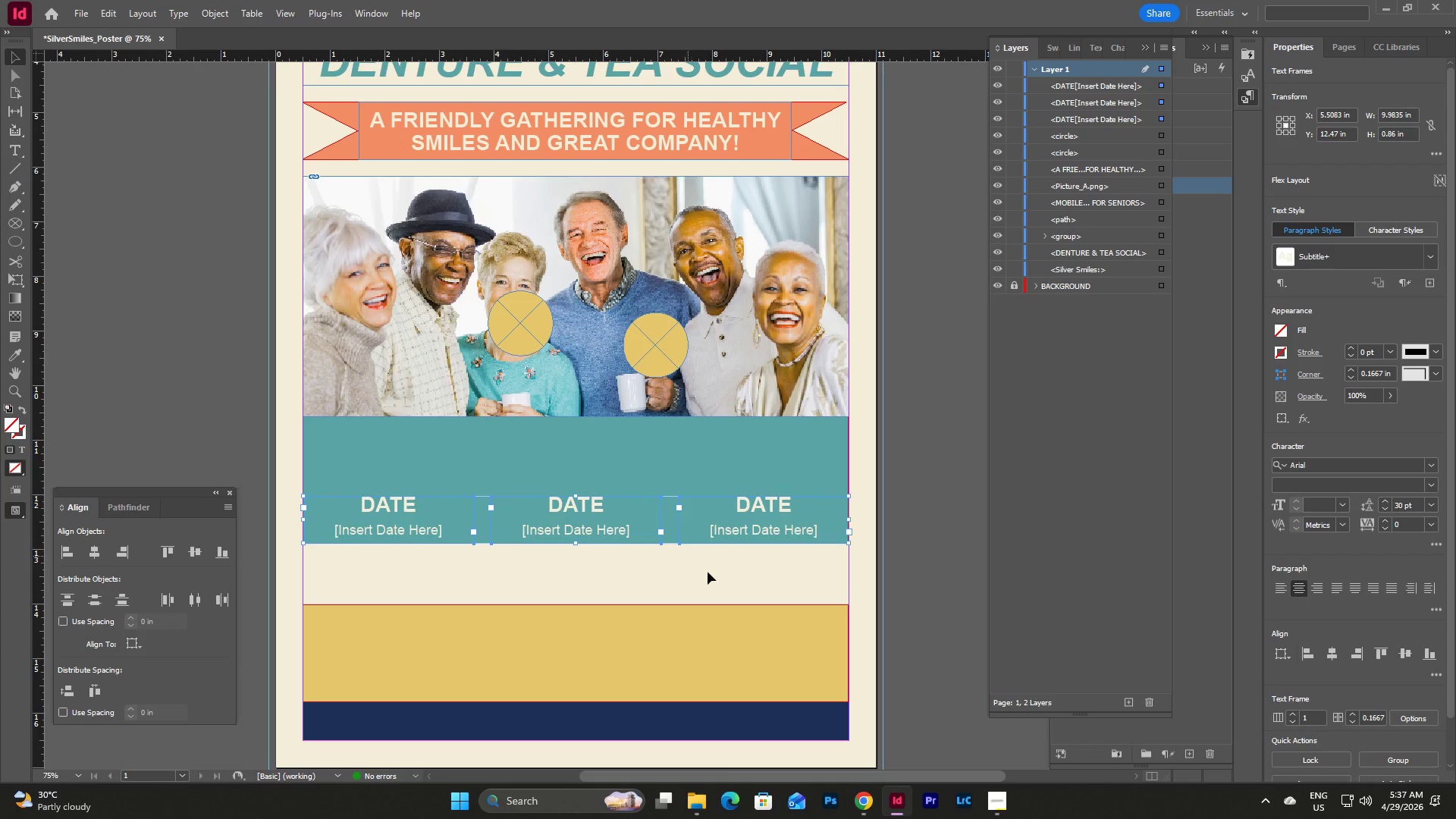 
left_click([709, 573])
 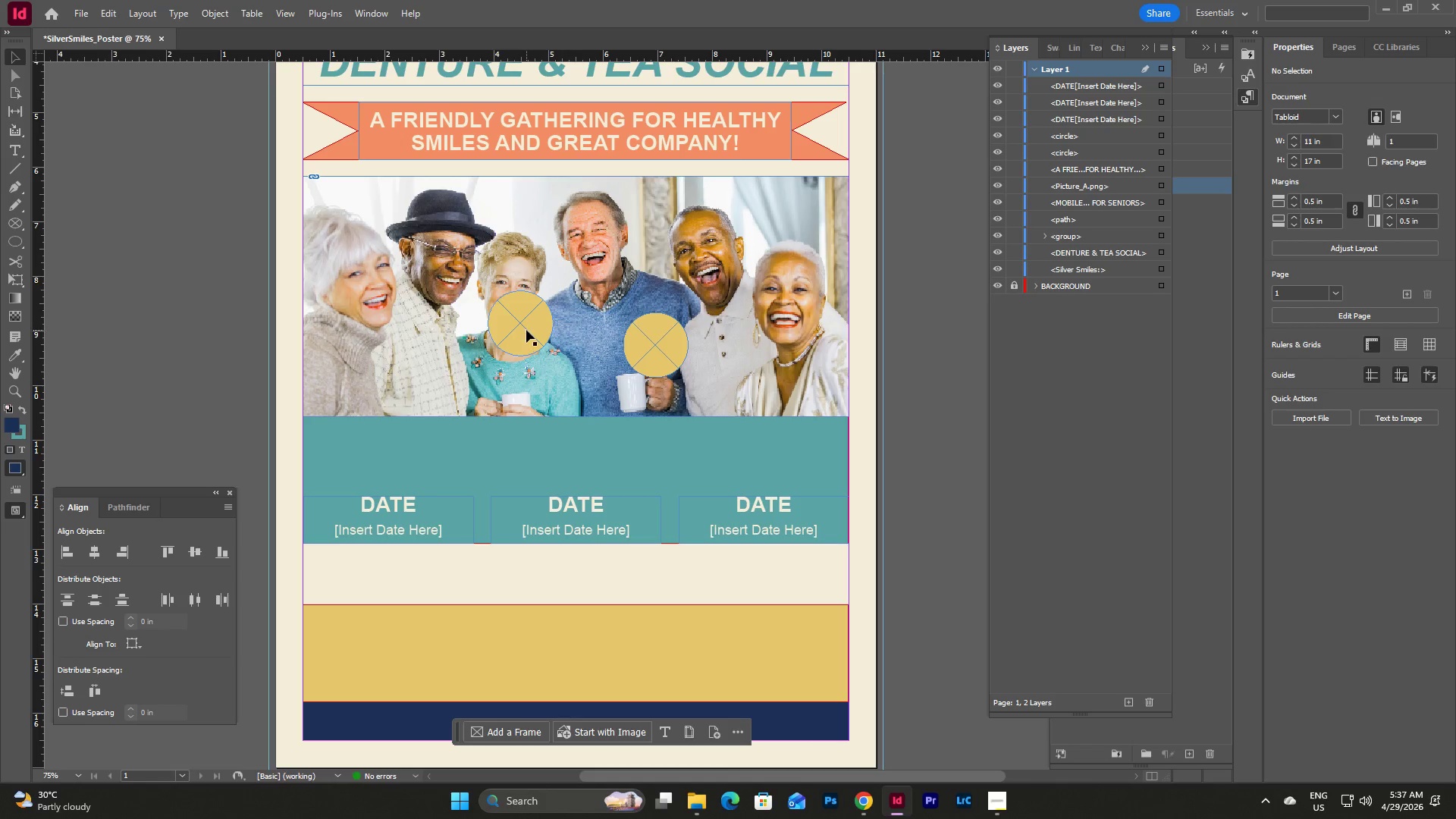 
wait(6.25)
 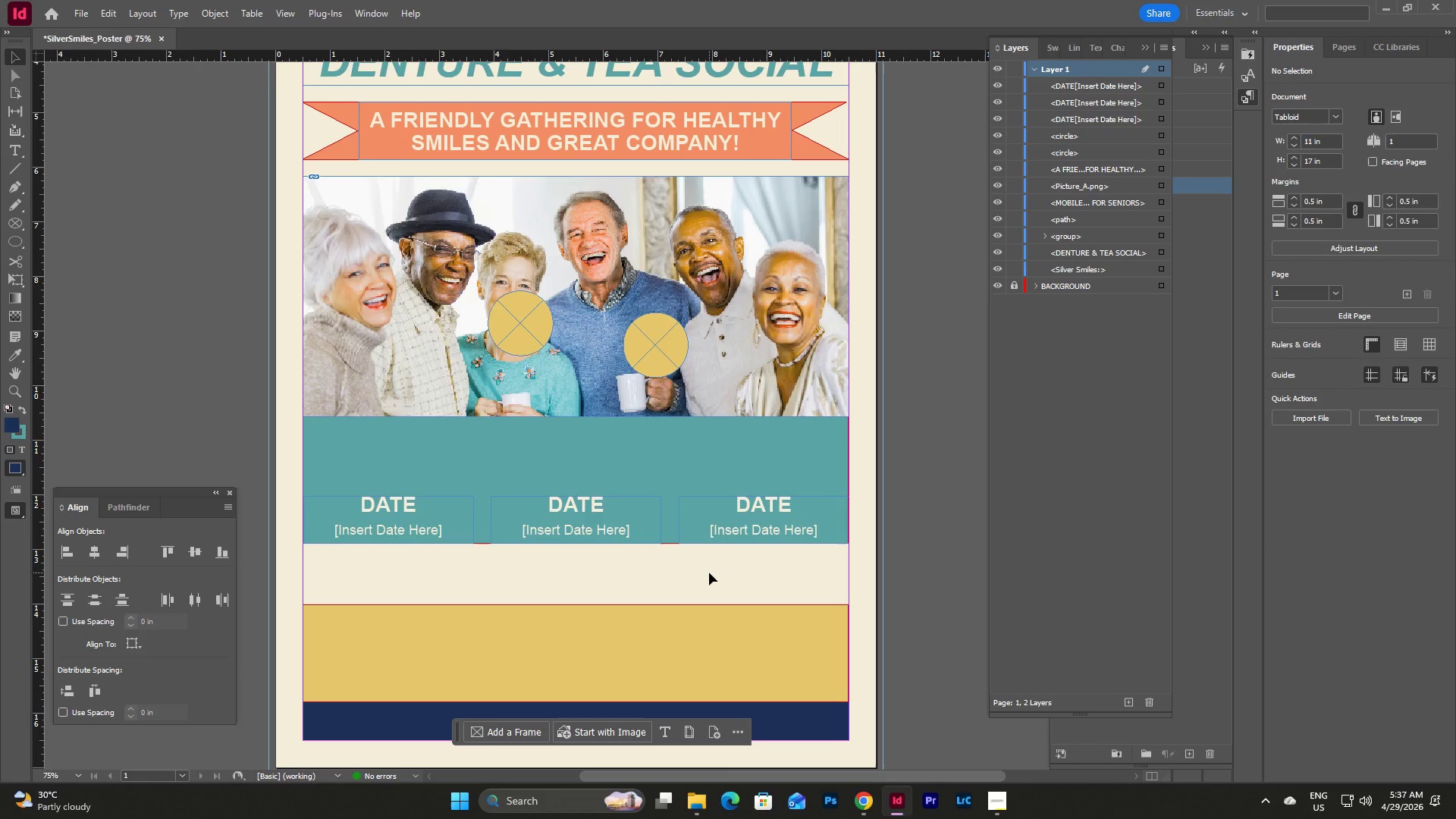 
left_click_drag(start_coordinate=[529, 324], to_coordinate=[397, 463])
 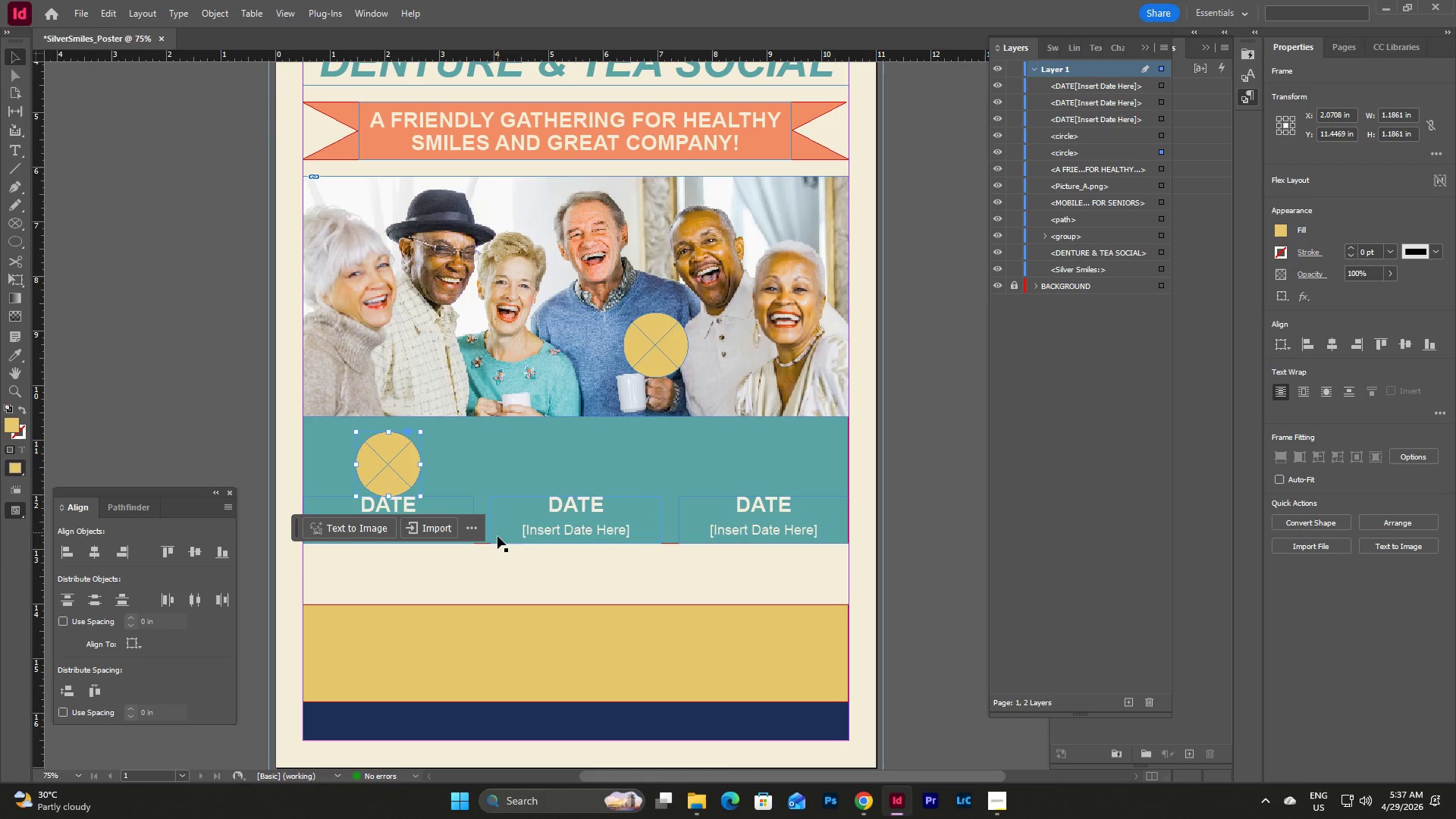 
left_click([492, 580])
 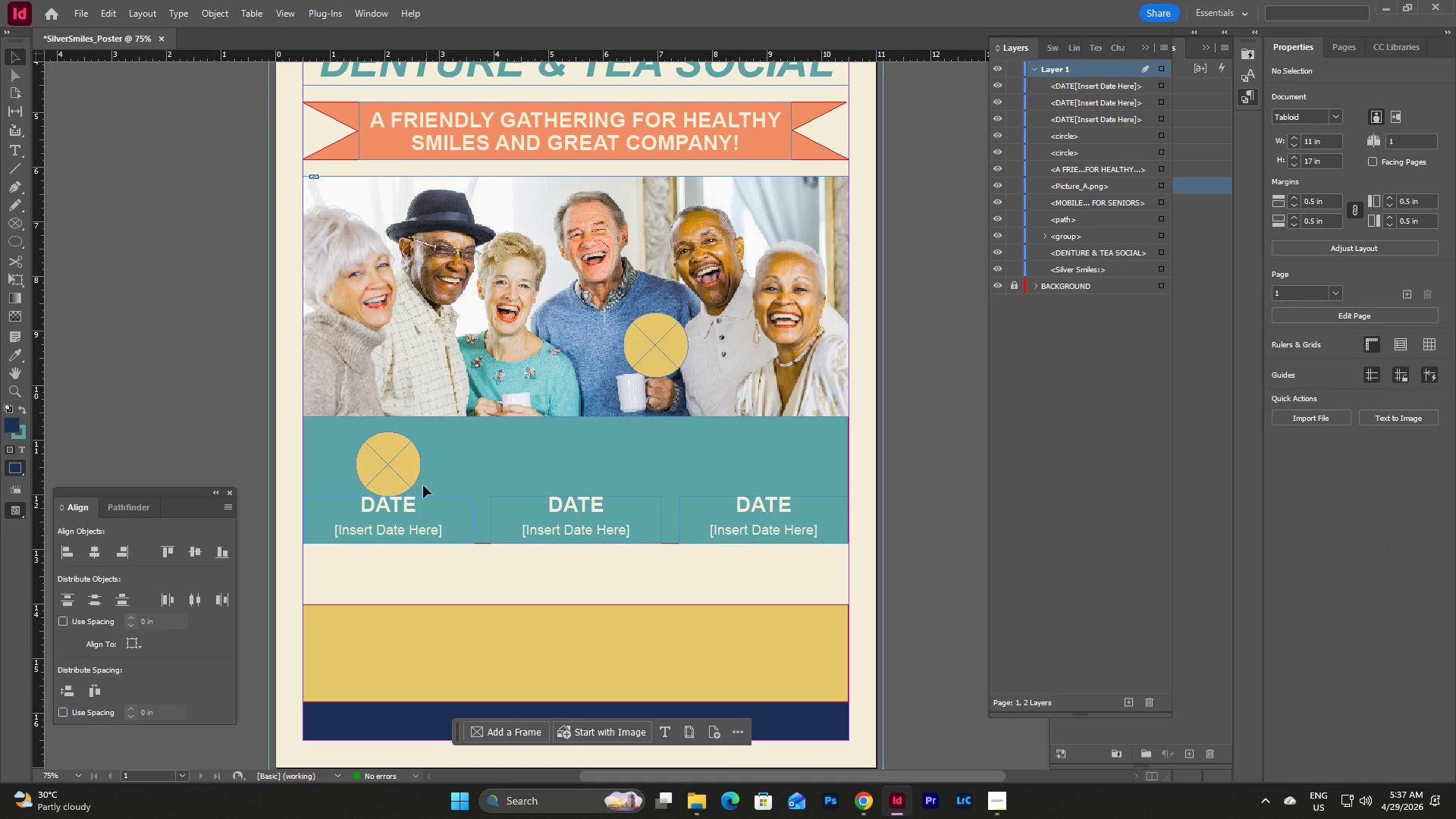 
left_click([388, 449])
 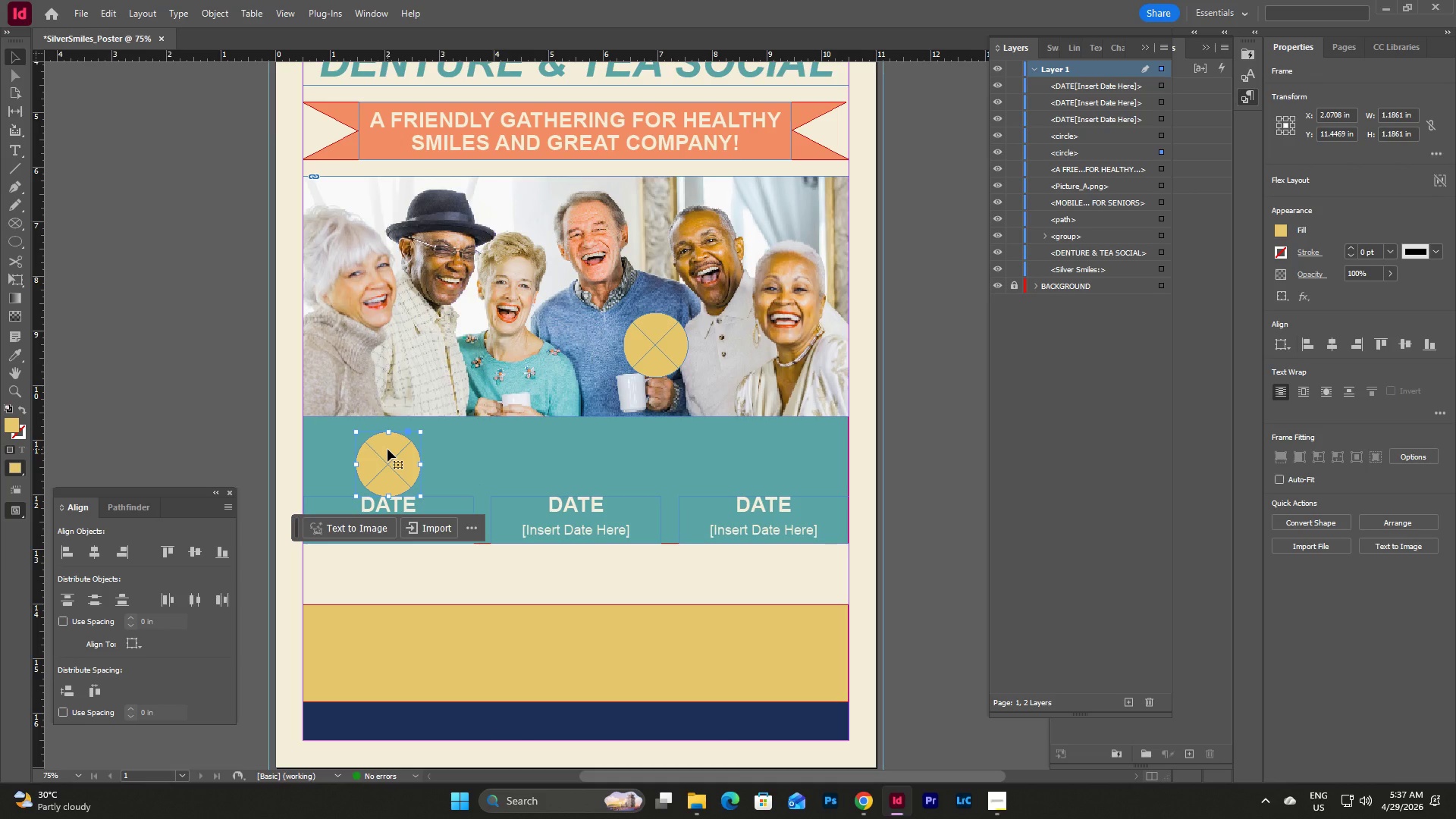 
key(Shift+ArrowUp)
 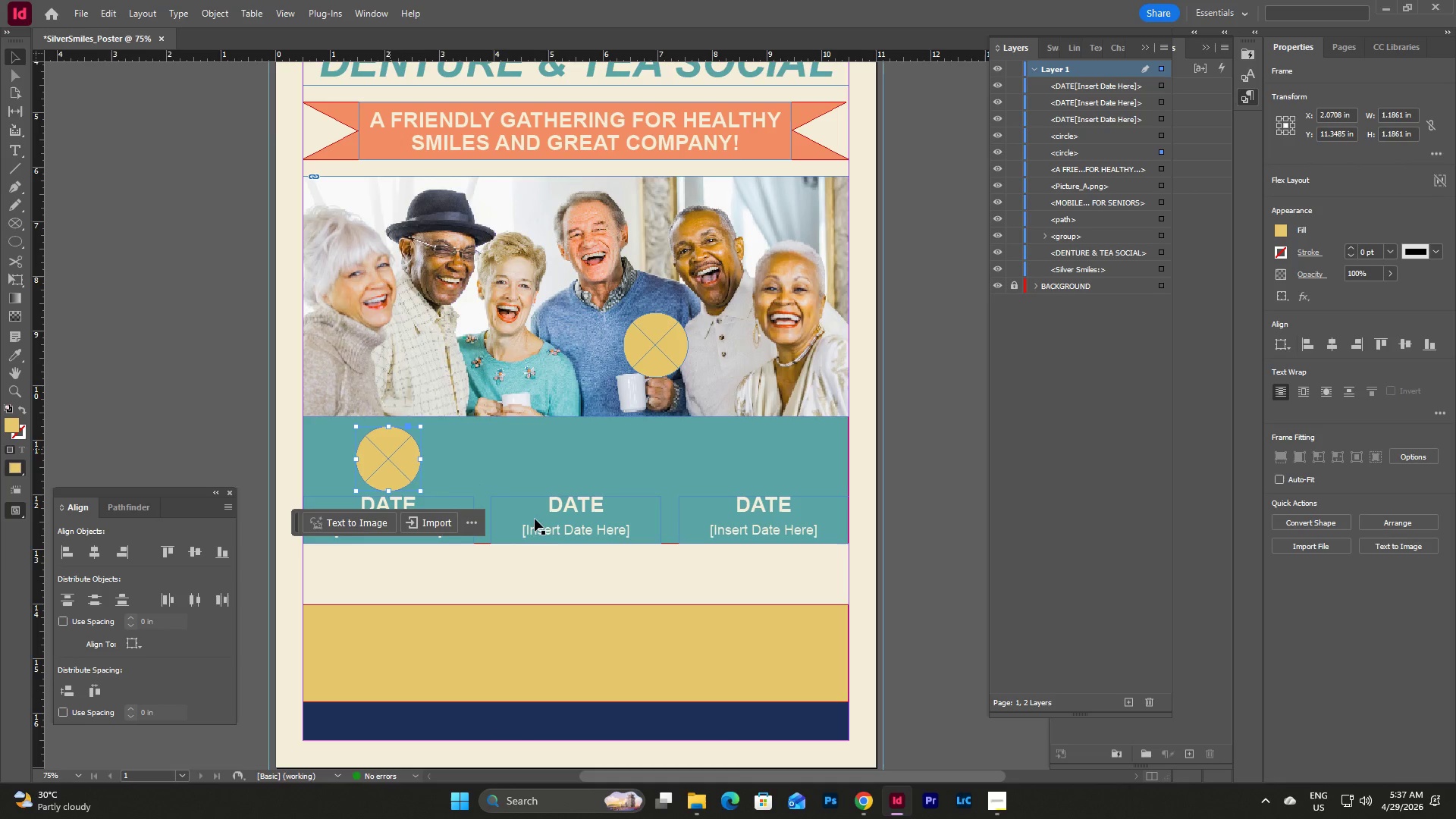 
left_click([563, 568])
 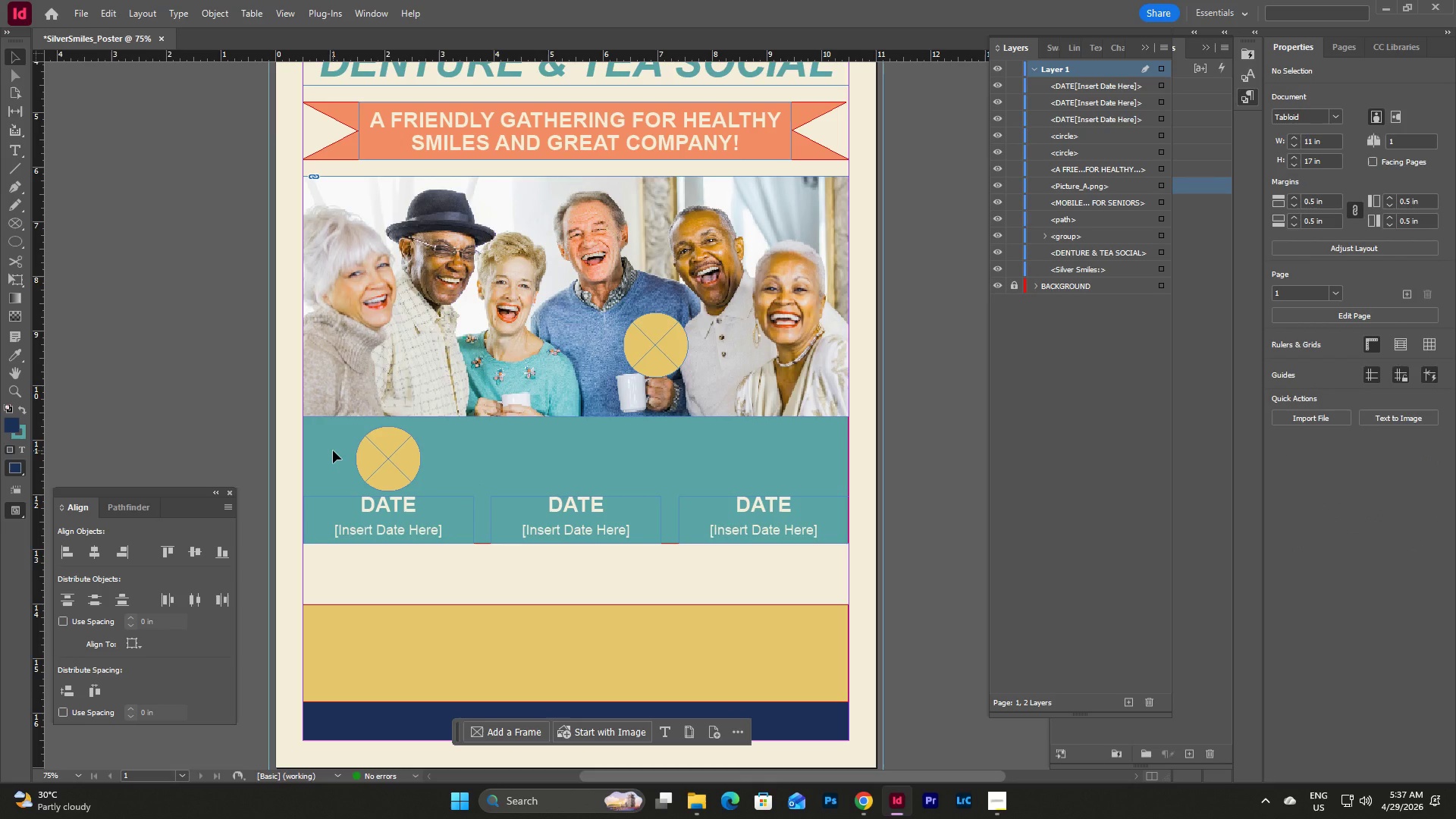 
left_click([658, 335])
 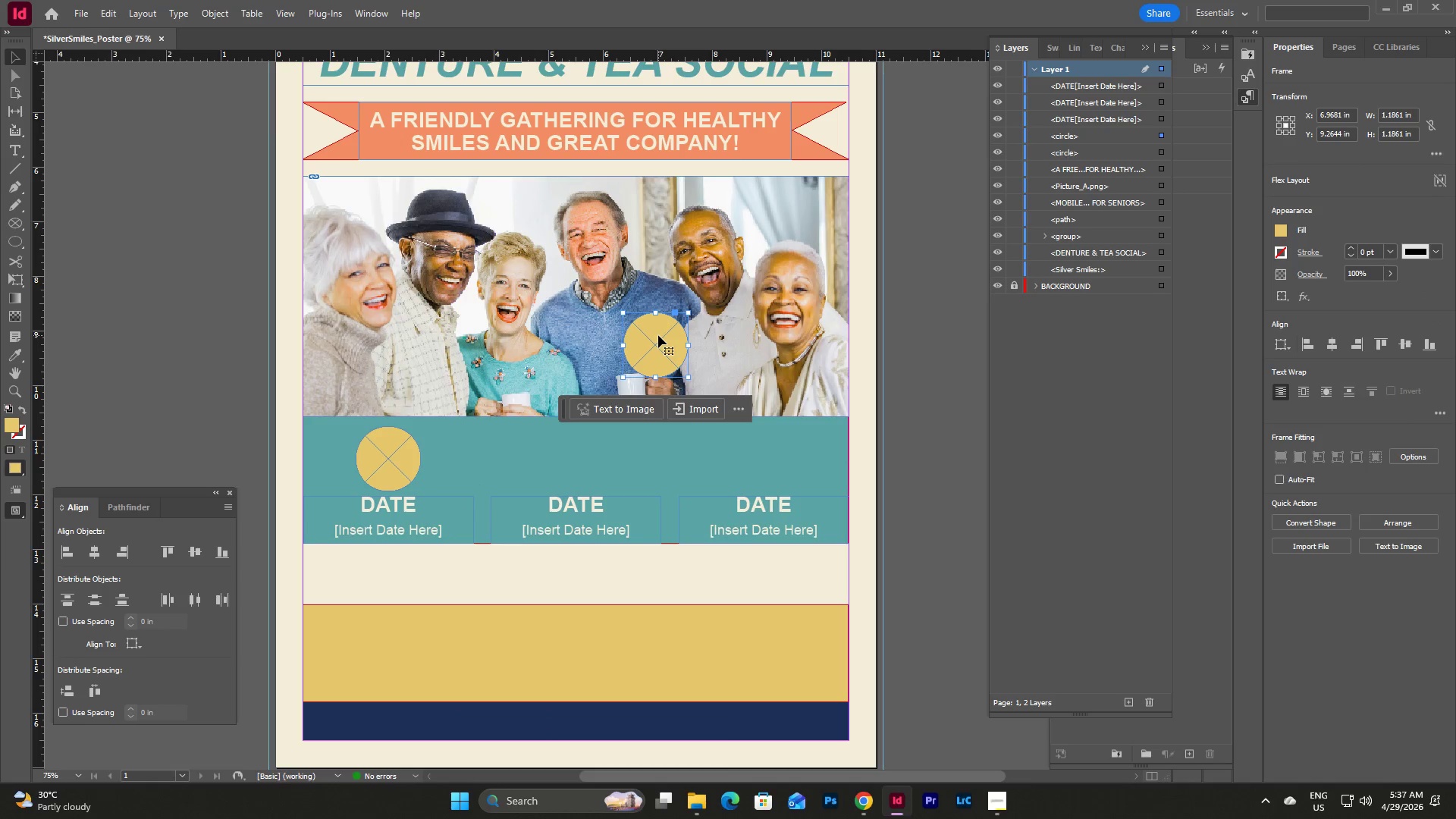 
key(Control+C)
 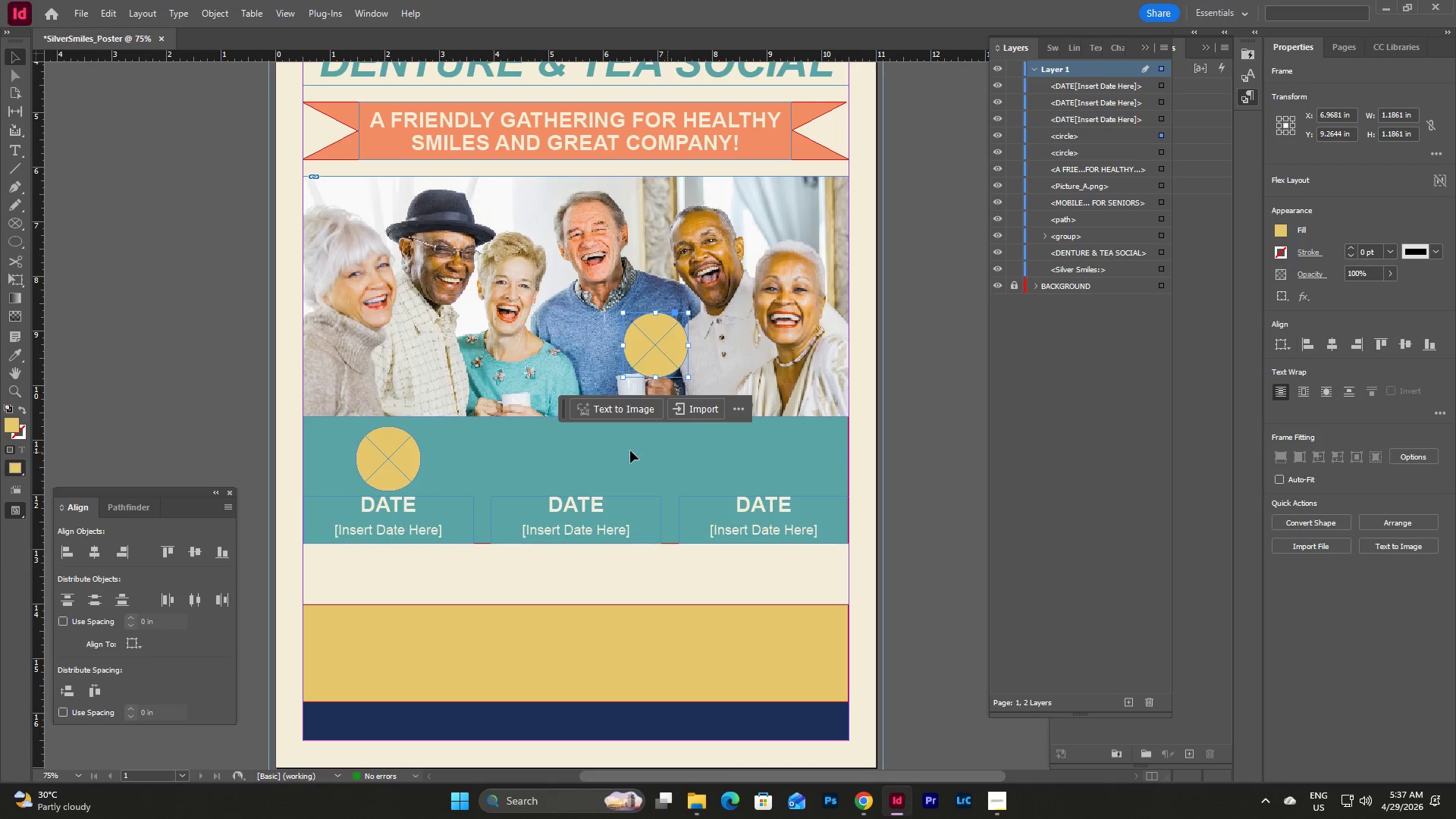 
left_click([554, 453])
 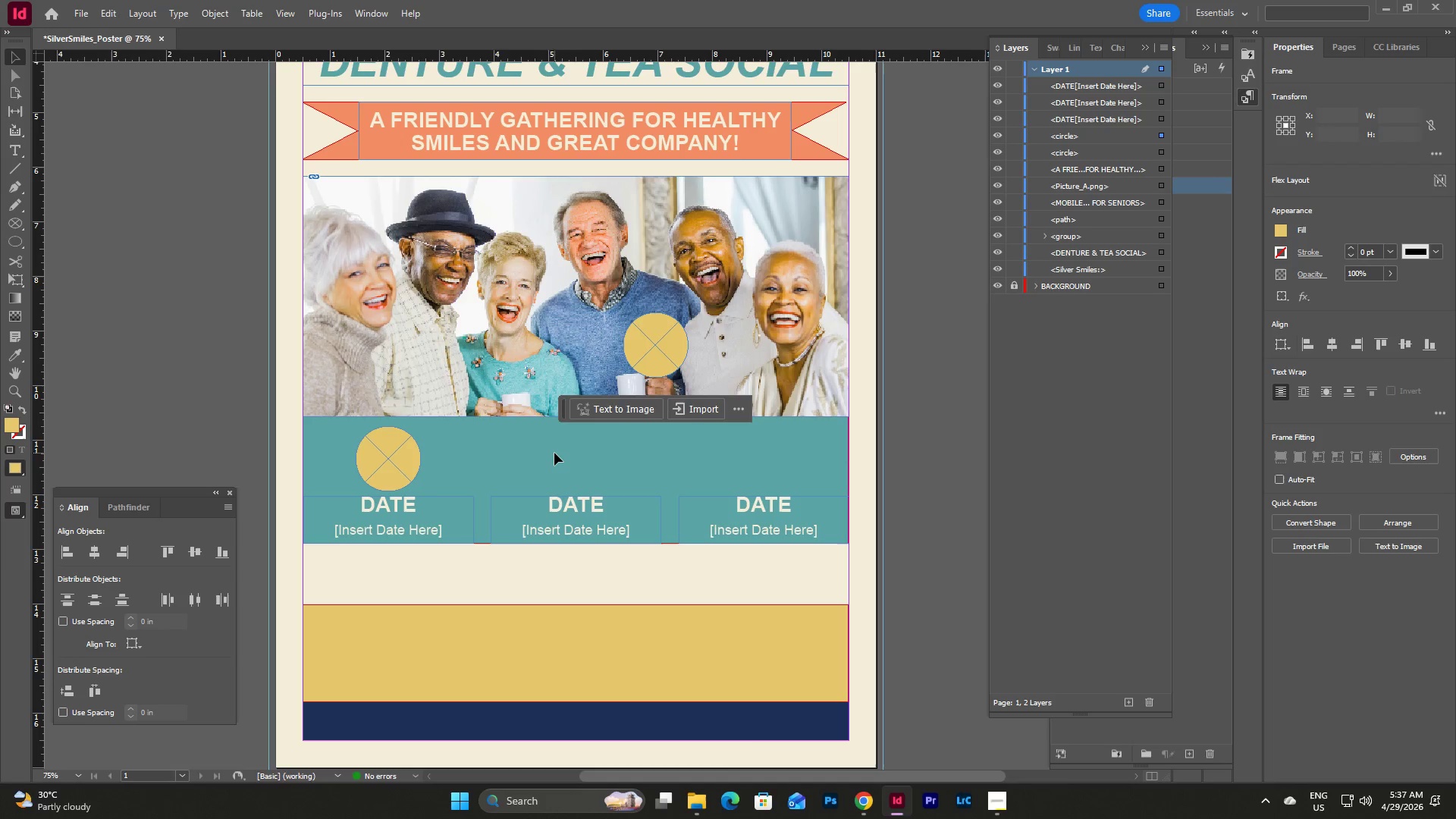 
key(Control+V)
 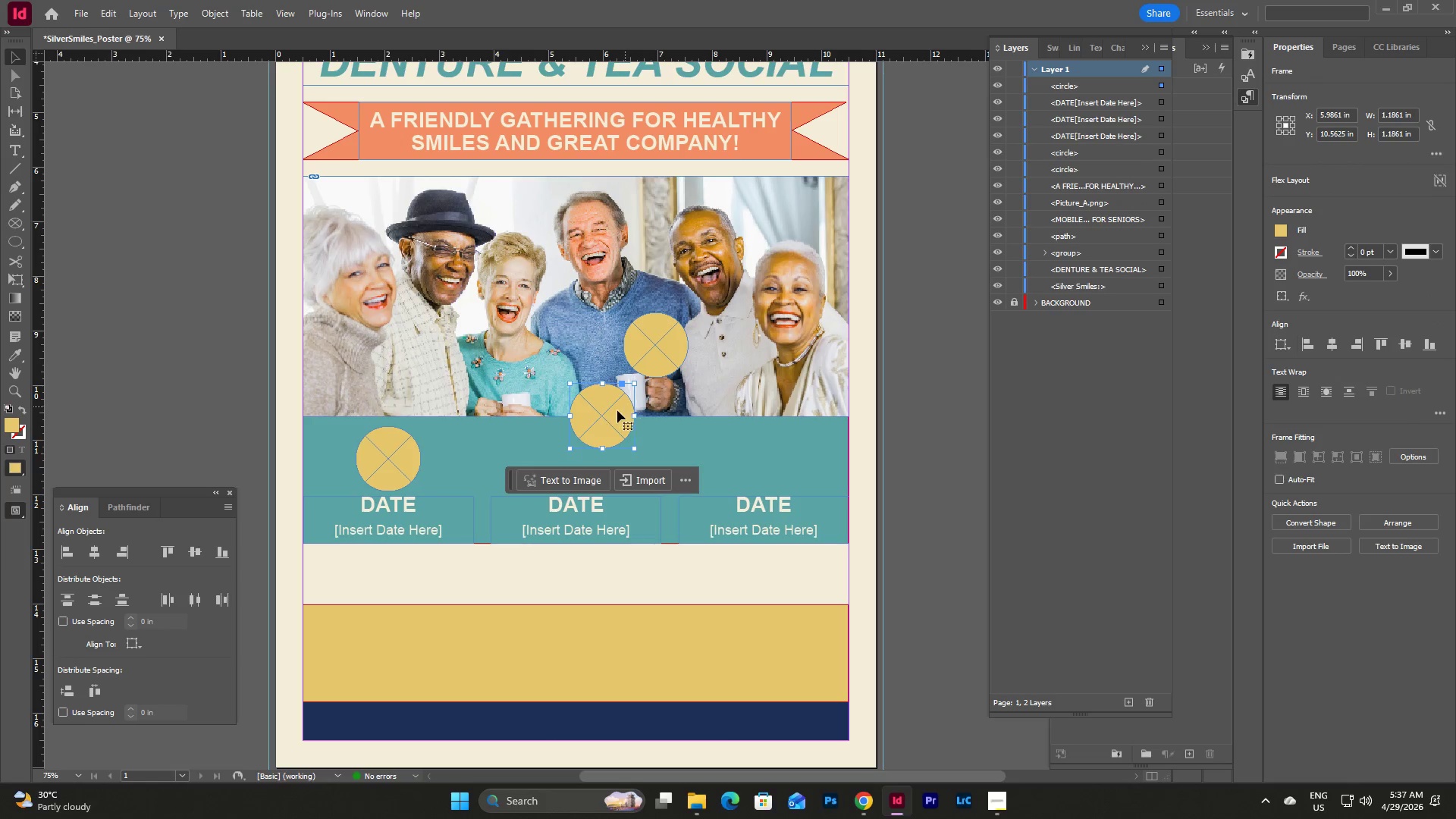 
left_click_drag(start_coordinate=[610, 417], to_coordinate=[586, 461])
 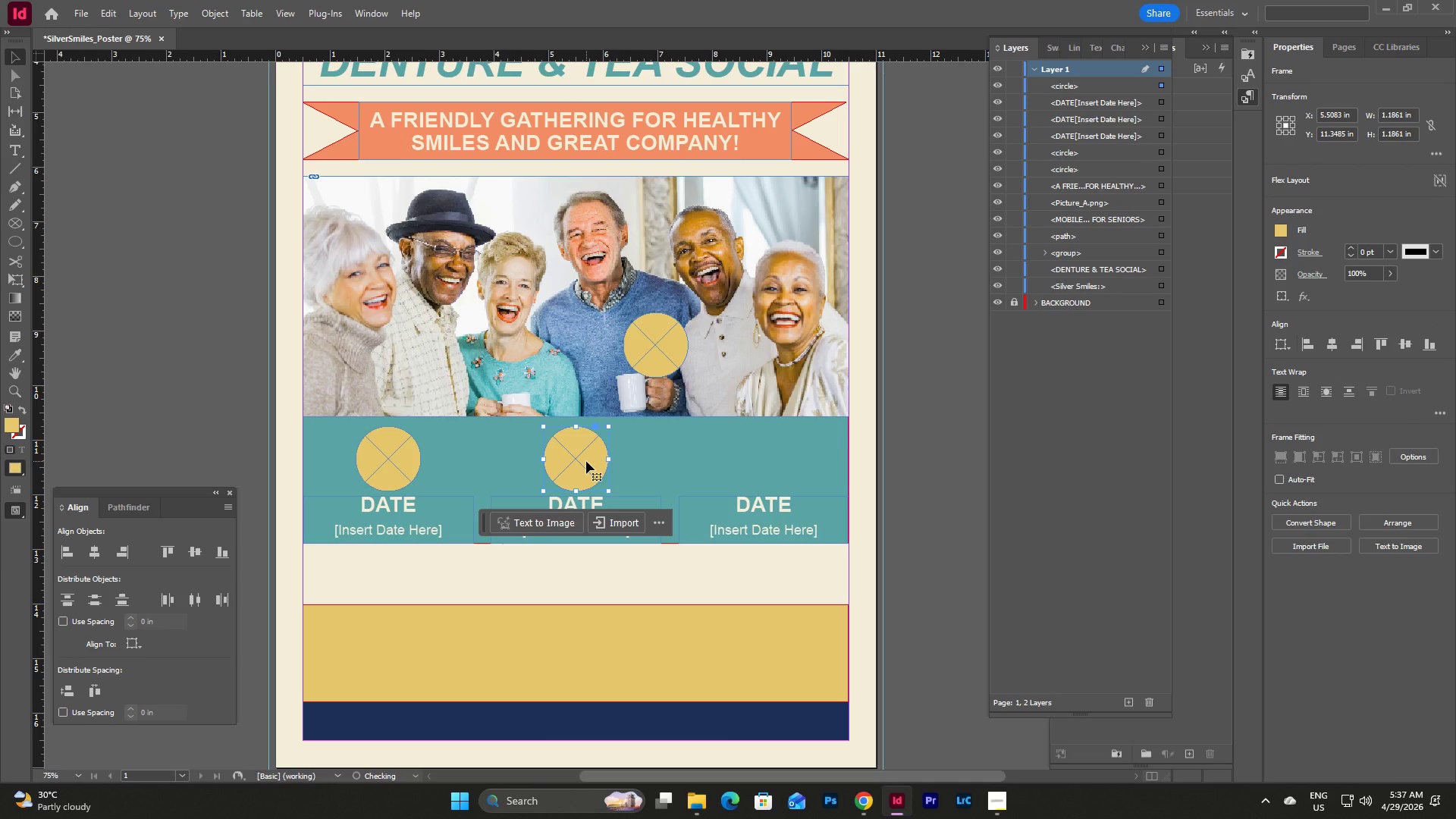 
key(Control+V)
 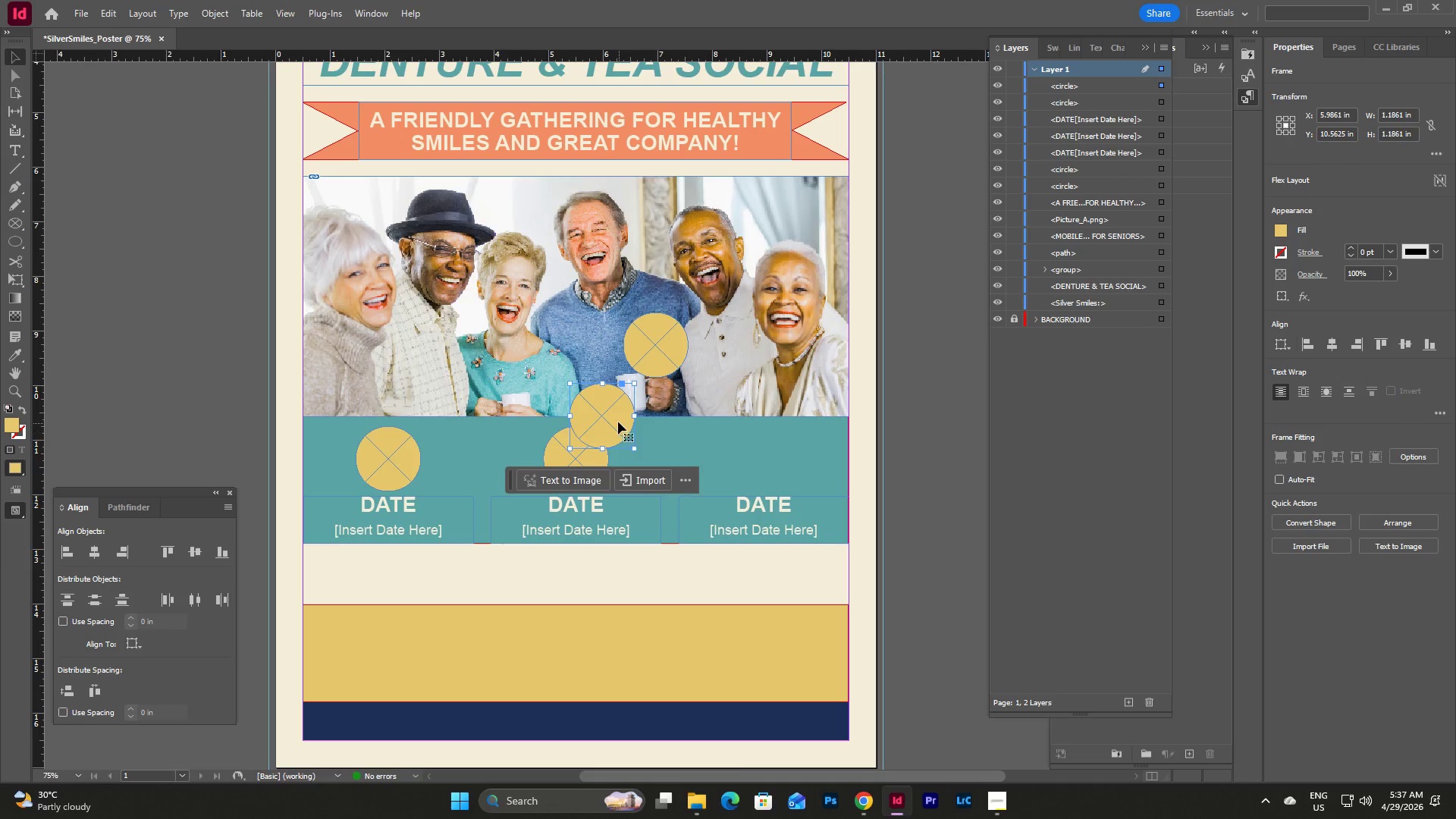 
left_click_drag(start_coordinate=[610, 413], to_coordinate=[774, 457])
 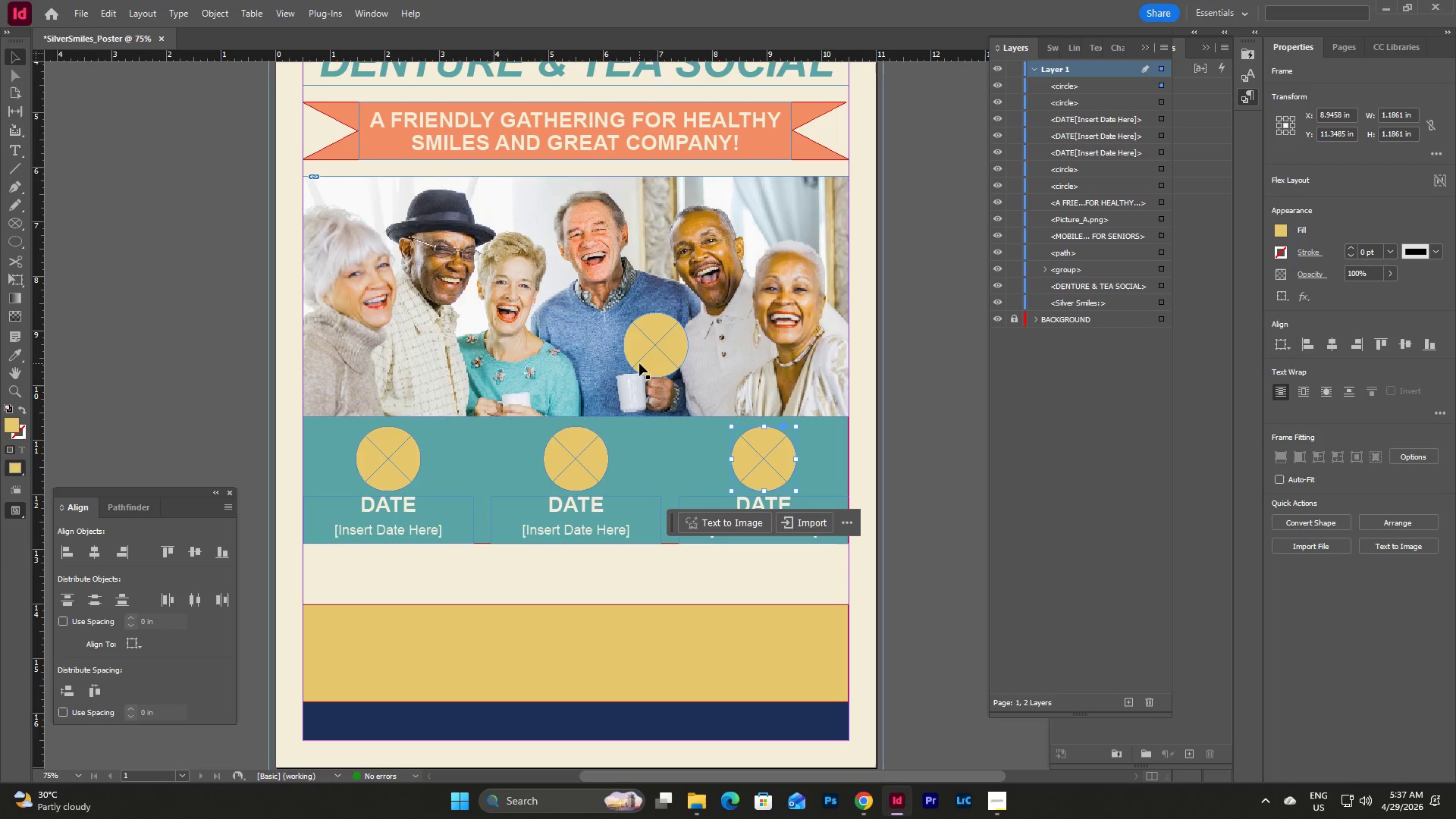 
left_click([651, 350])
 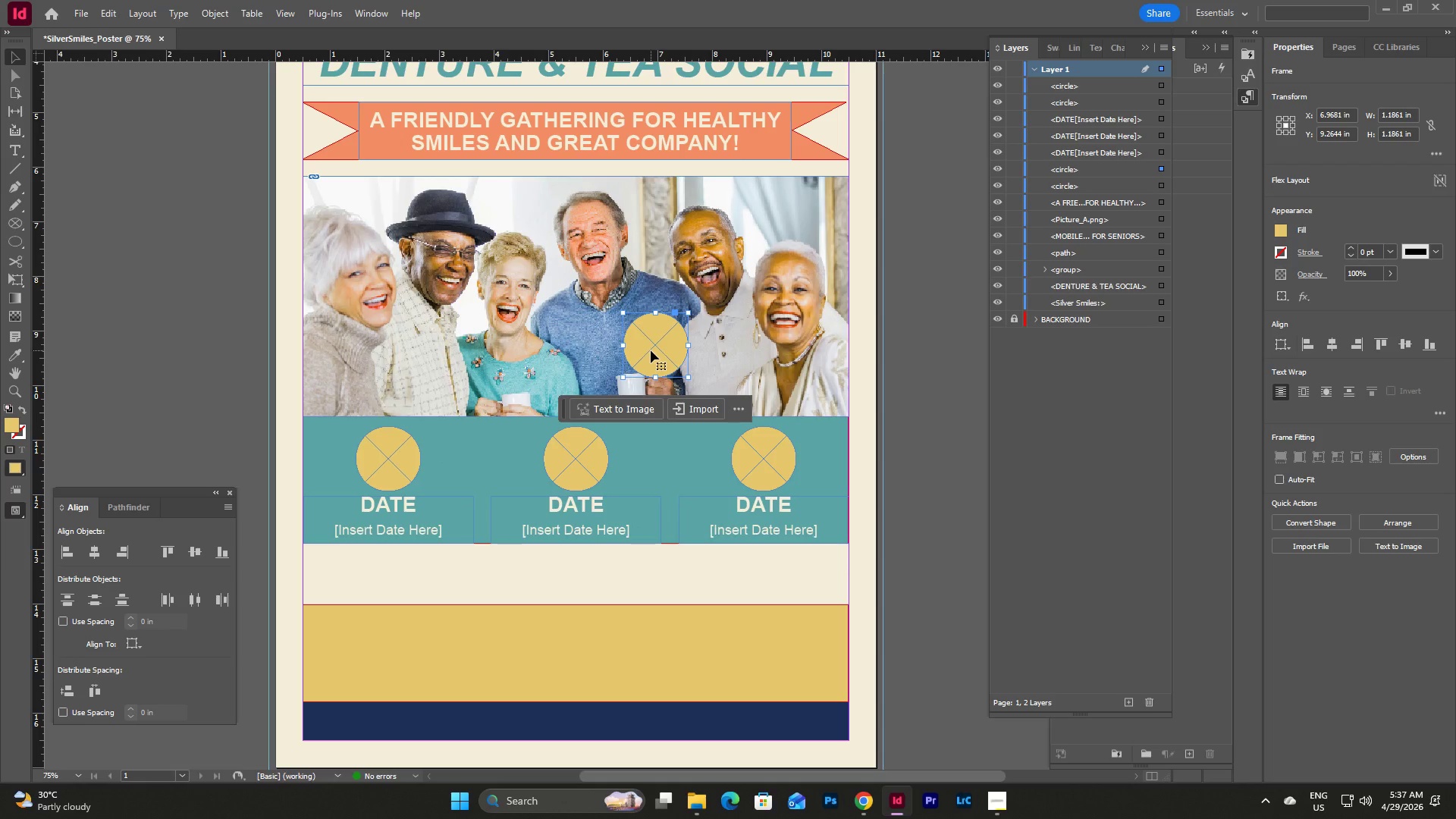 
key(Backspace)
 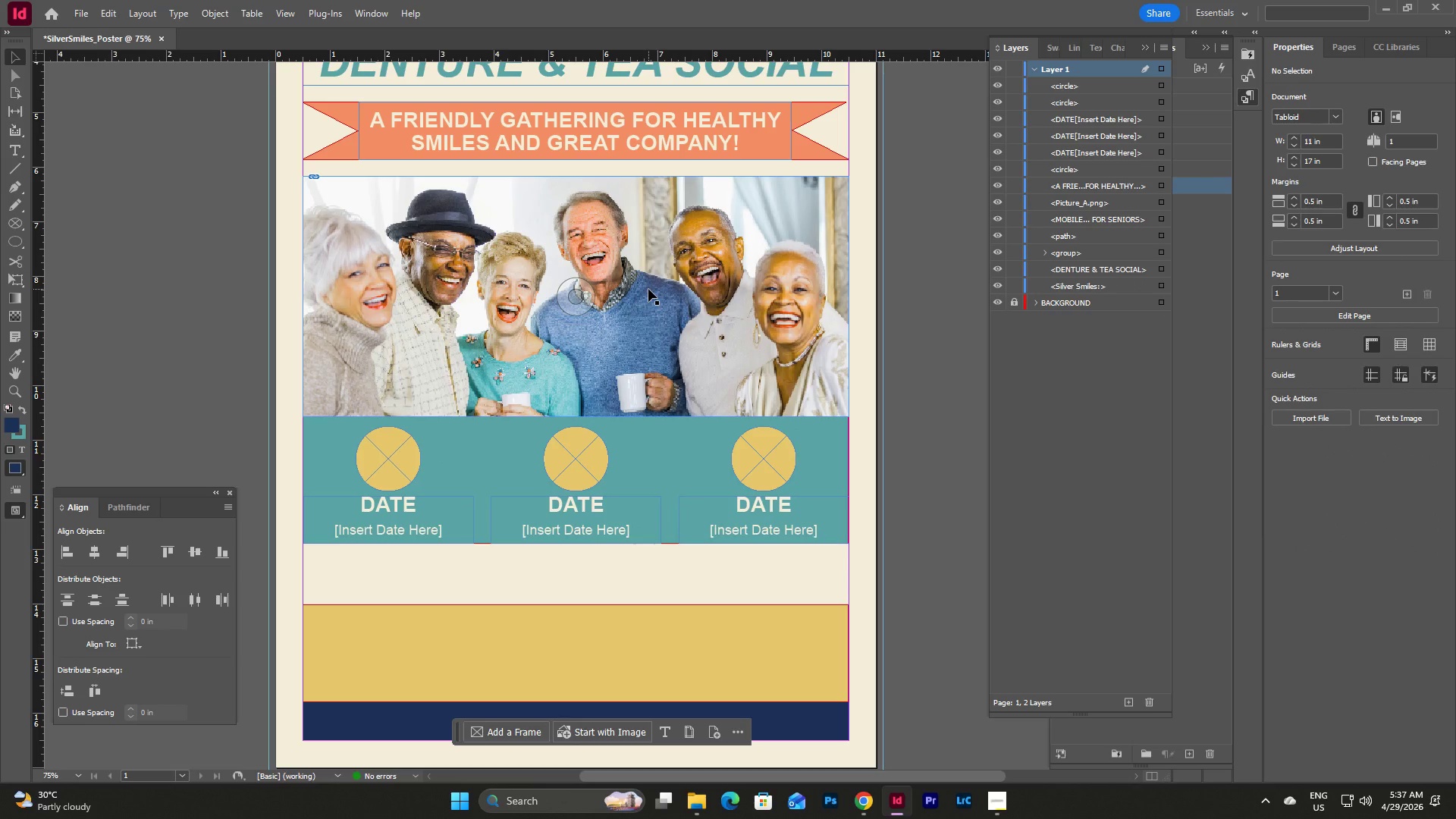 
wait(12.81)
 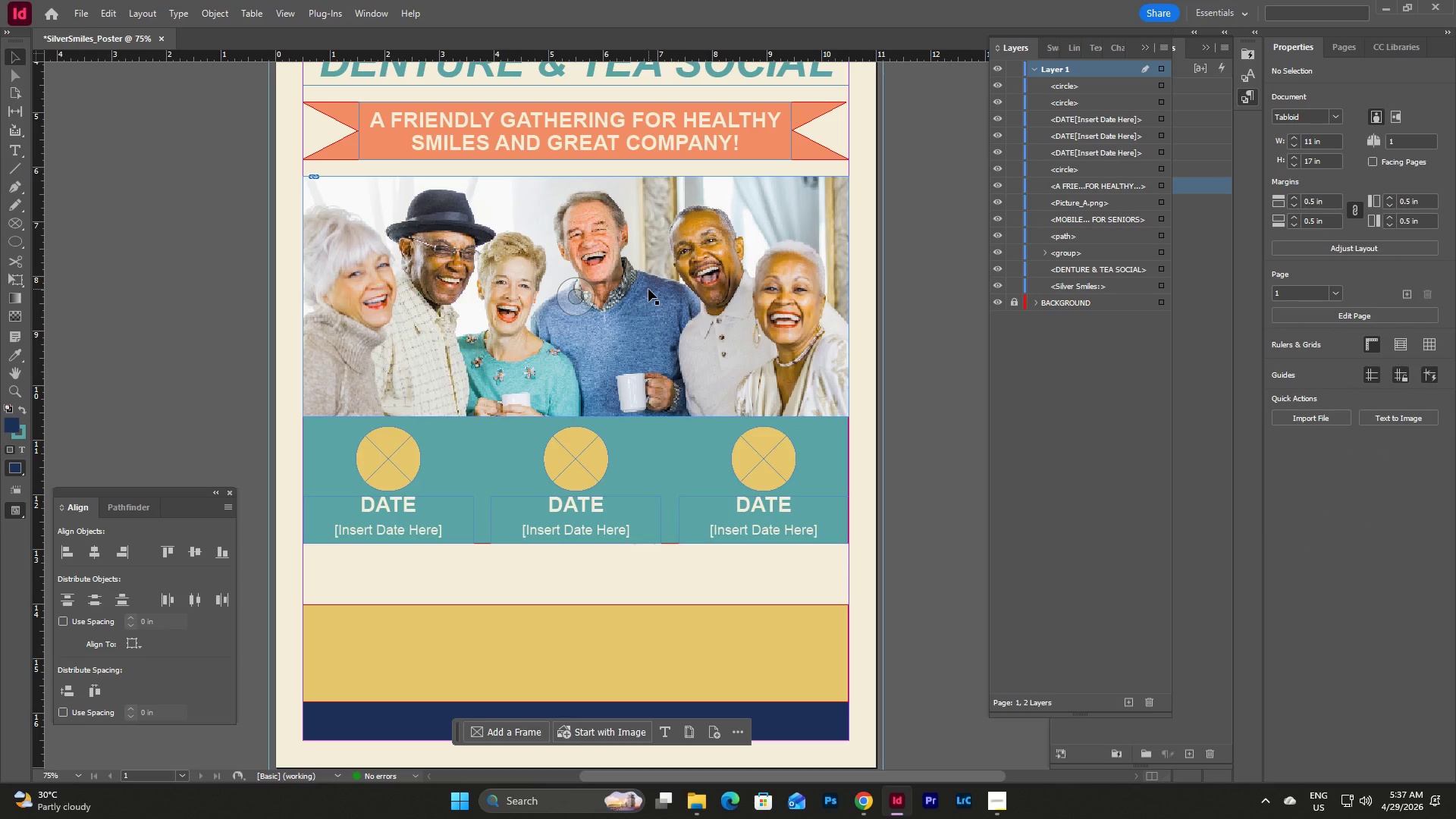 
left_click([720, 566])
 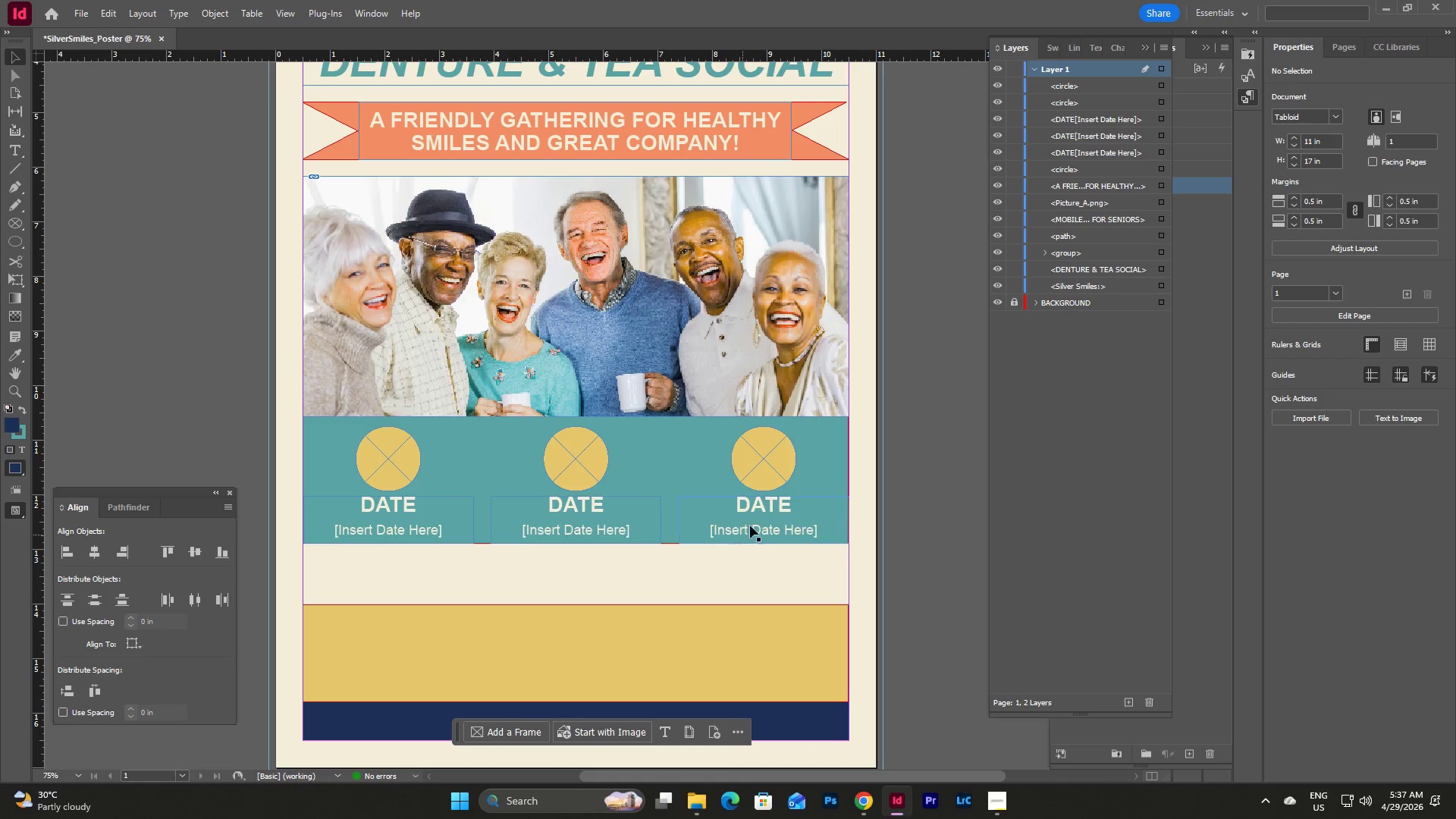 
left_click([754, 522])
 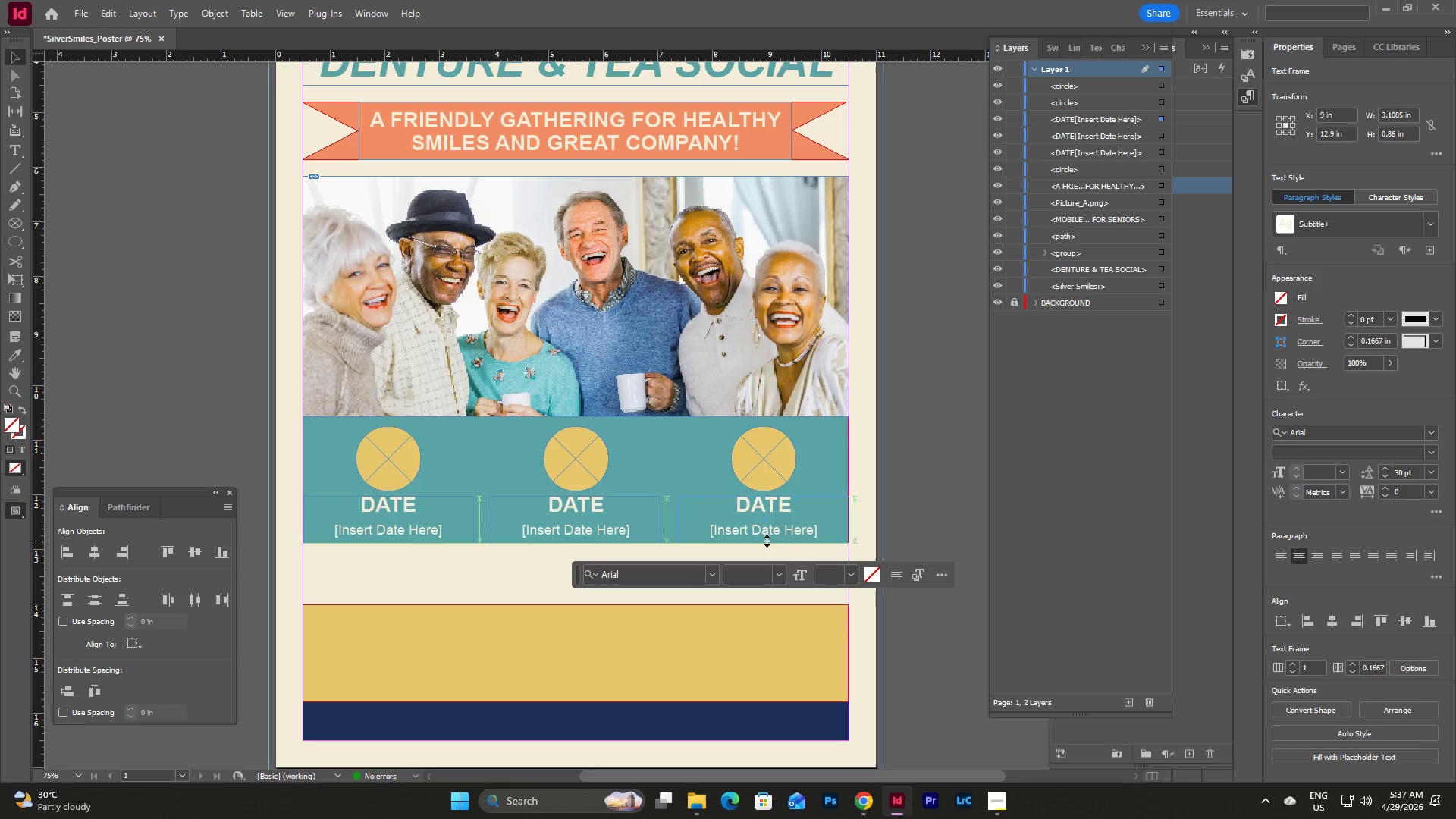 
left_click([479, 566])
 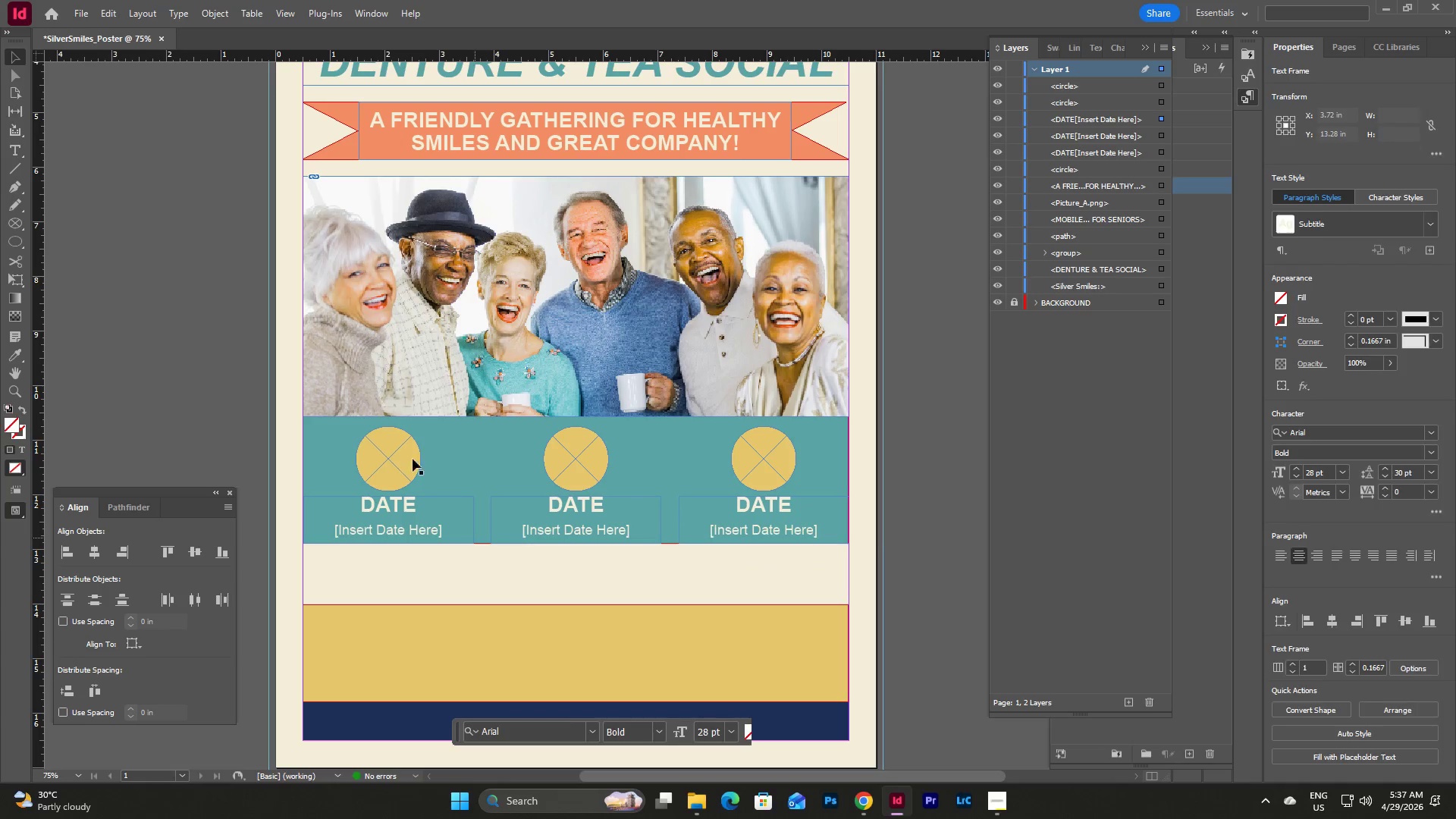 
left_click([399, 443])
 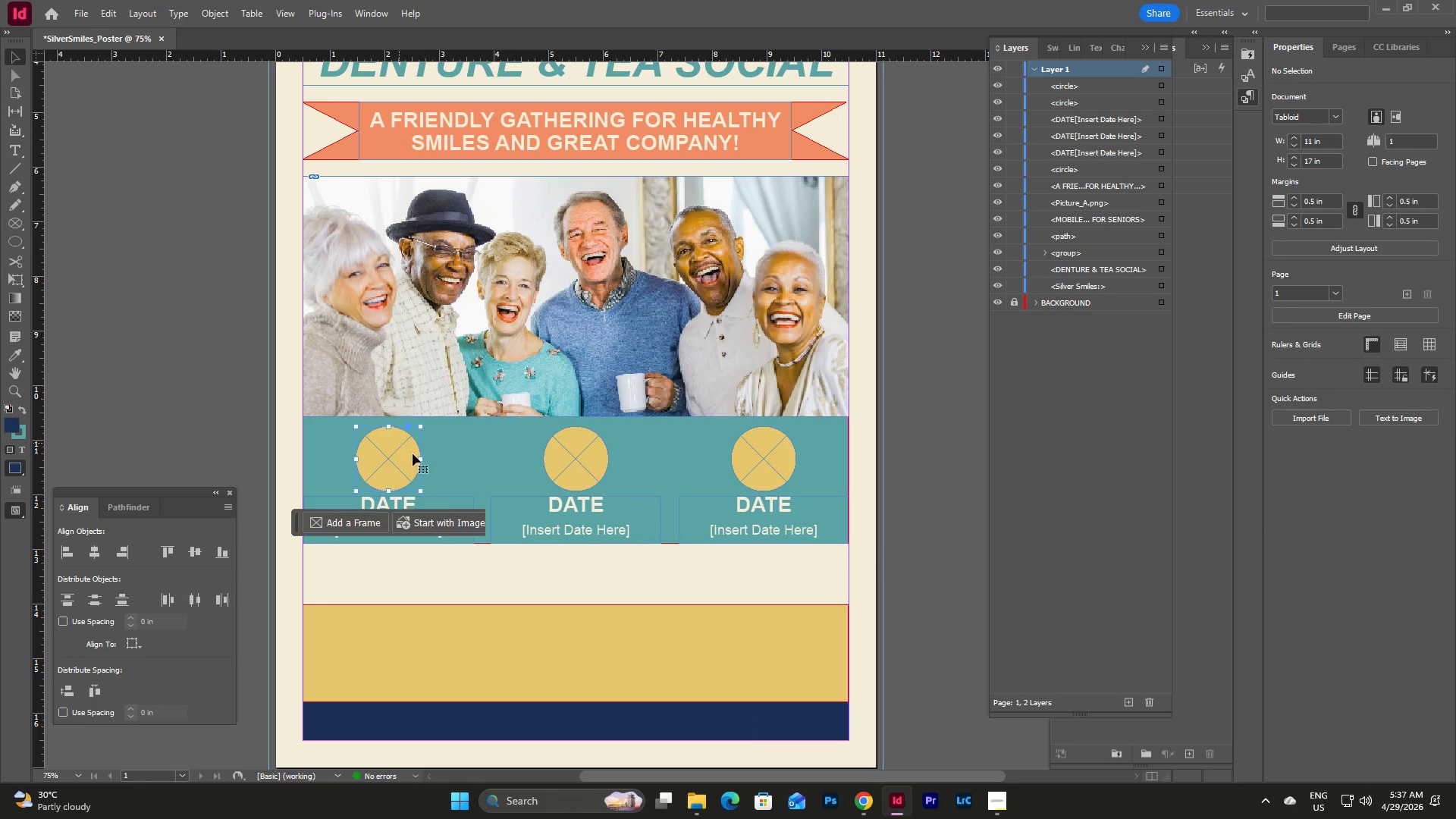 
hold_key(key=ShiftLeft, duration=2.89)
double_click([591, 522])
 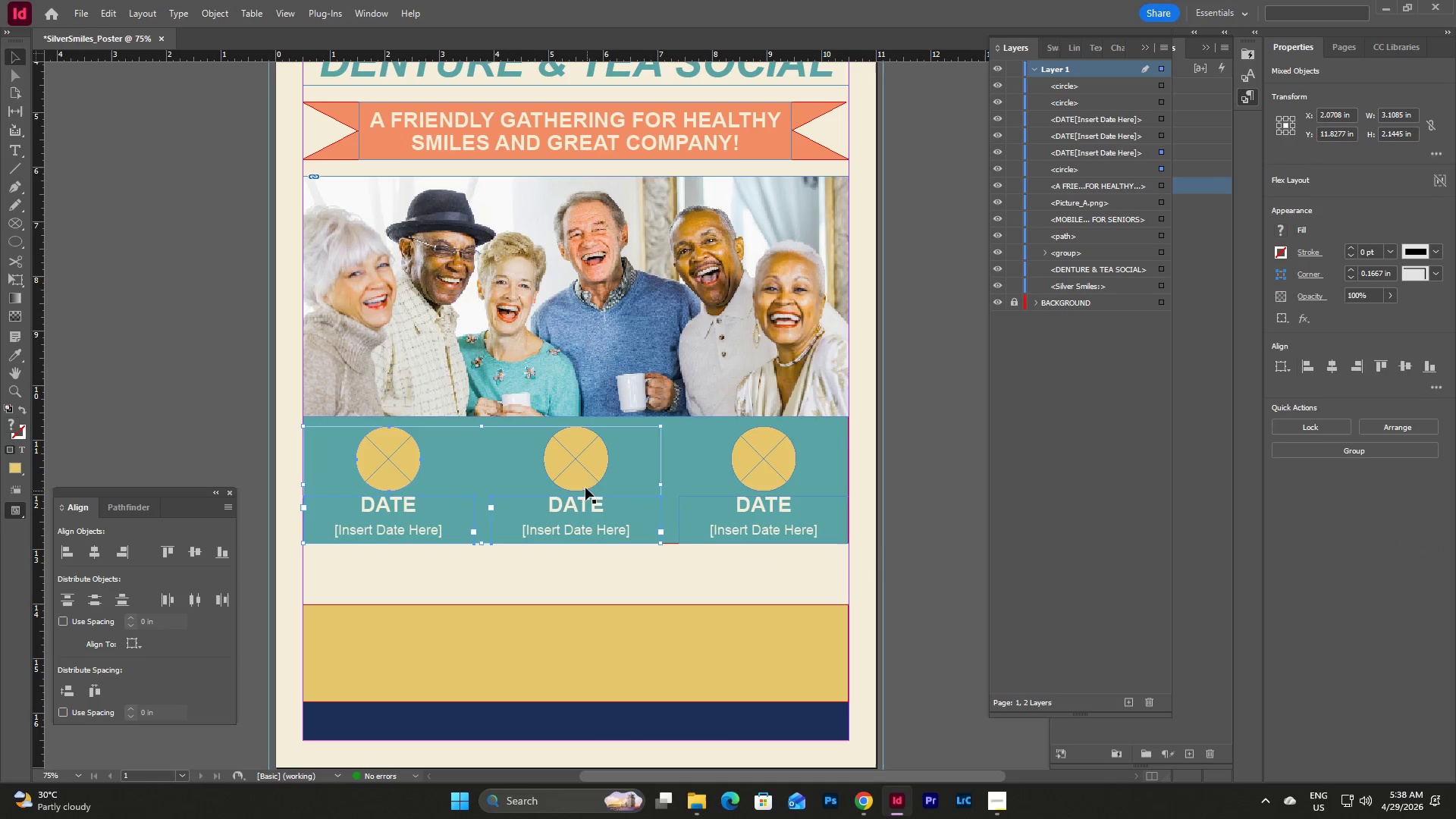 
triple_click([579, 465])
 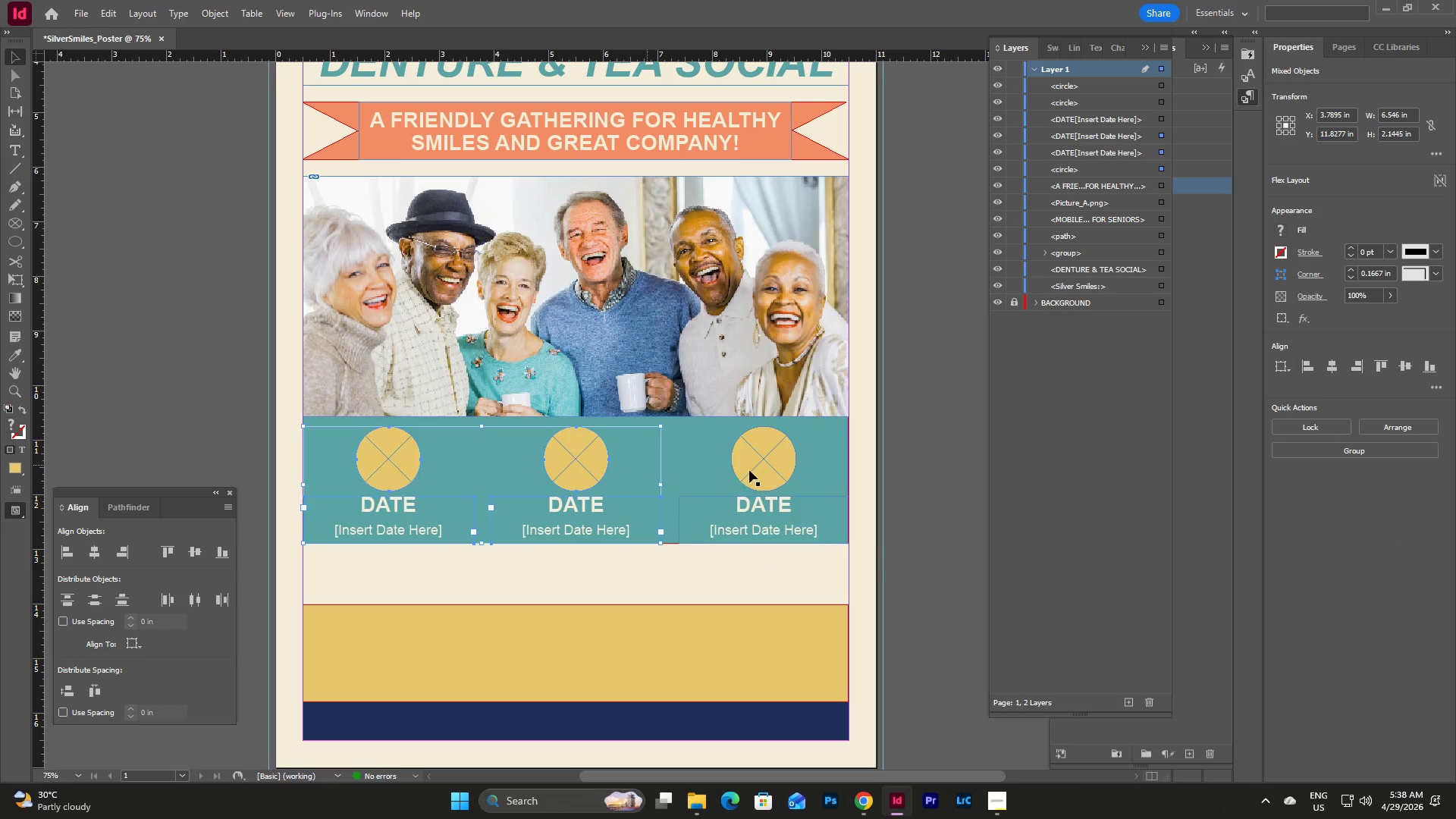 
triple_click([763, 467])
 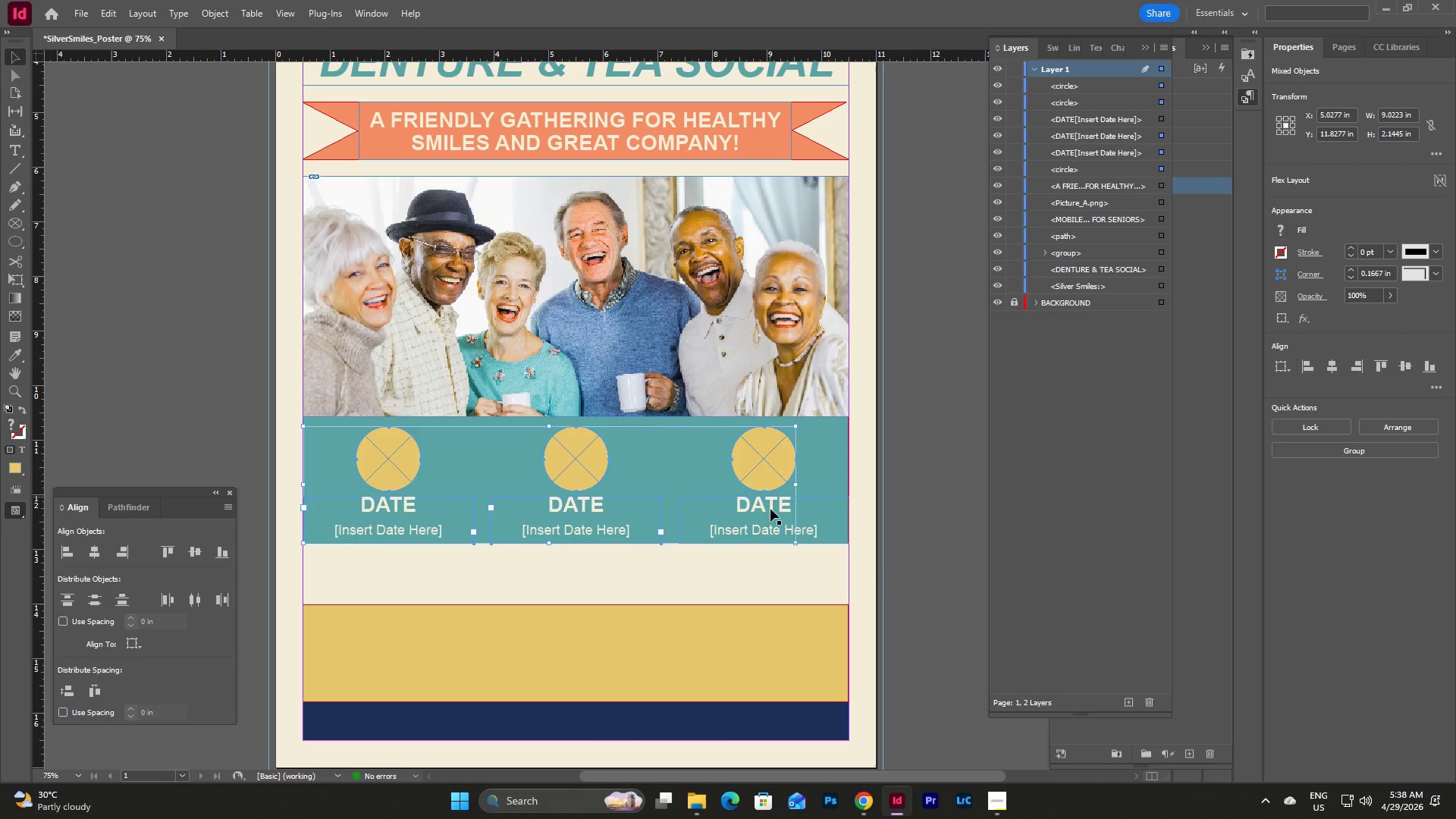 
left_click([770, 510])
 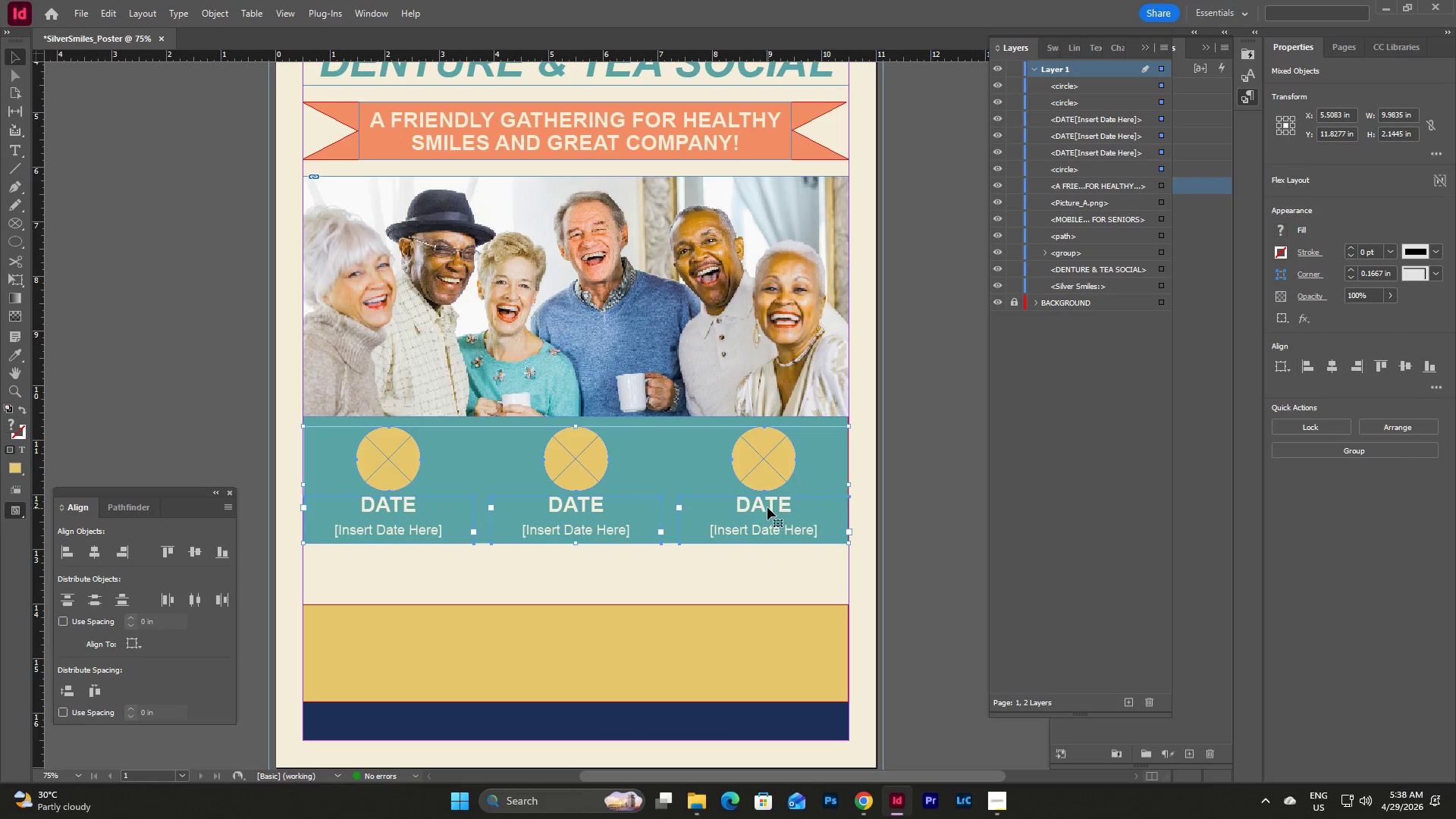 
key(Shift+ArrowUp)
 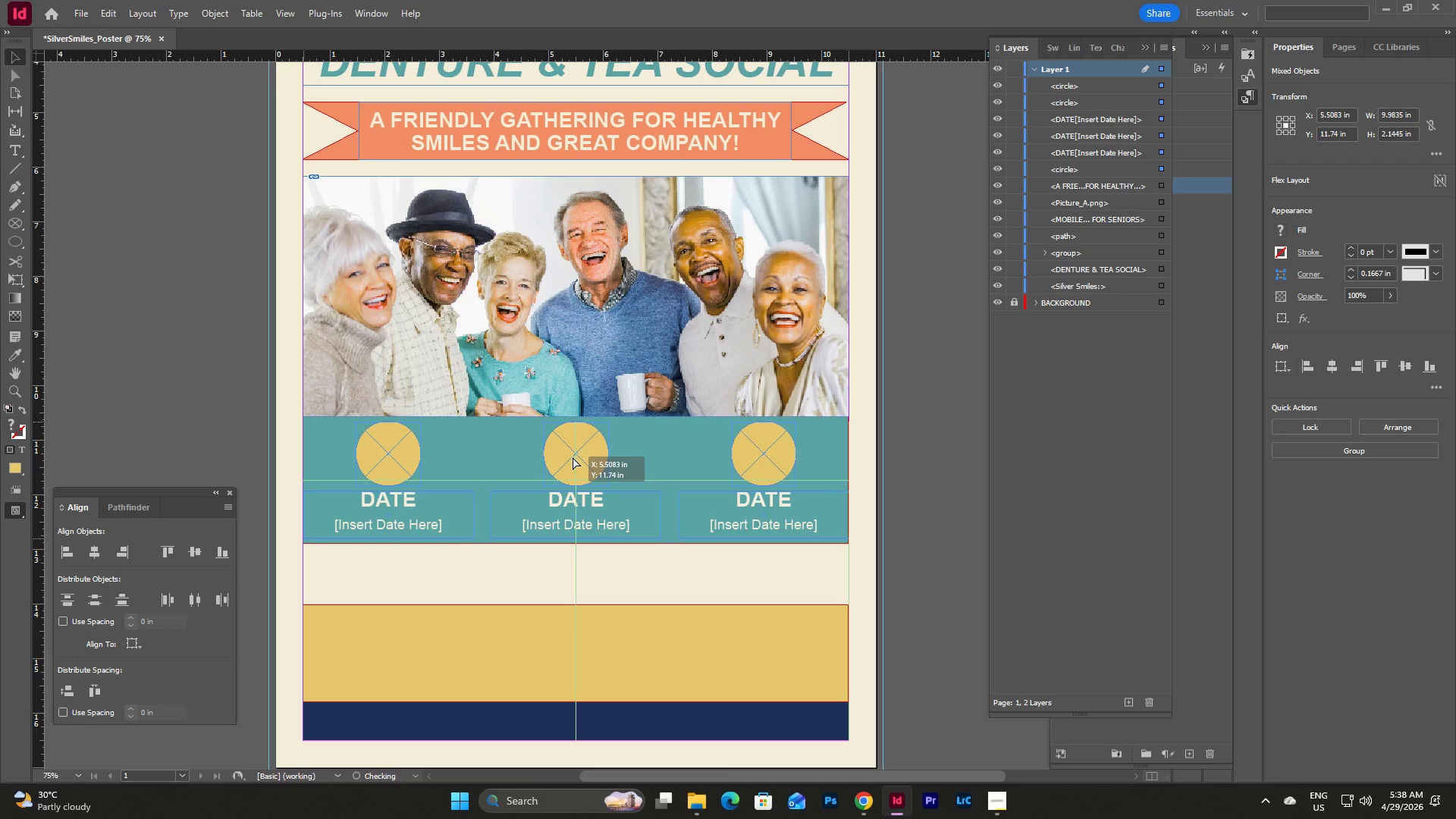 
wait(7.58)
 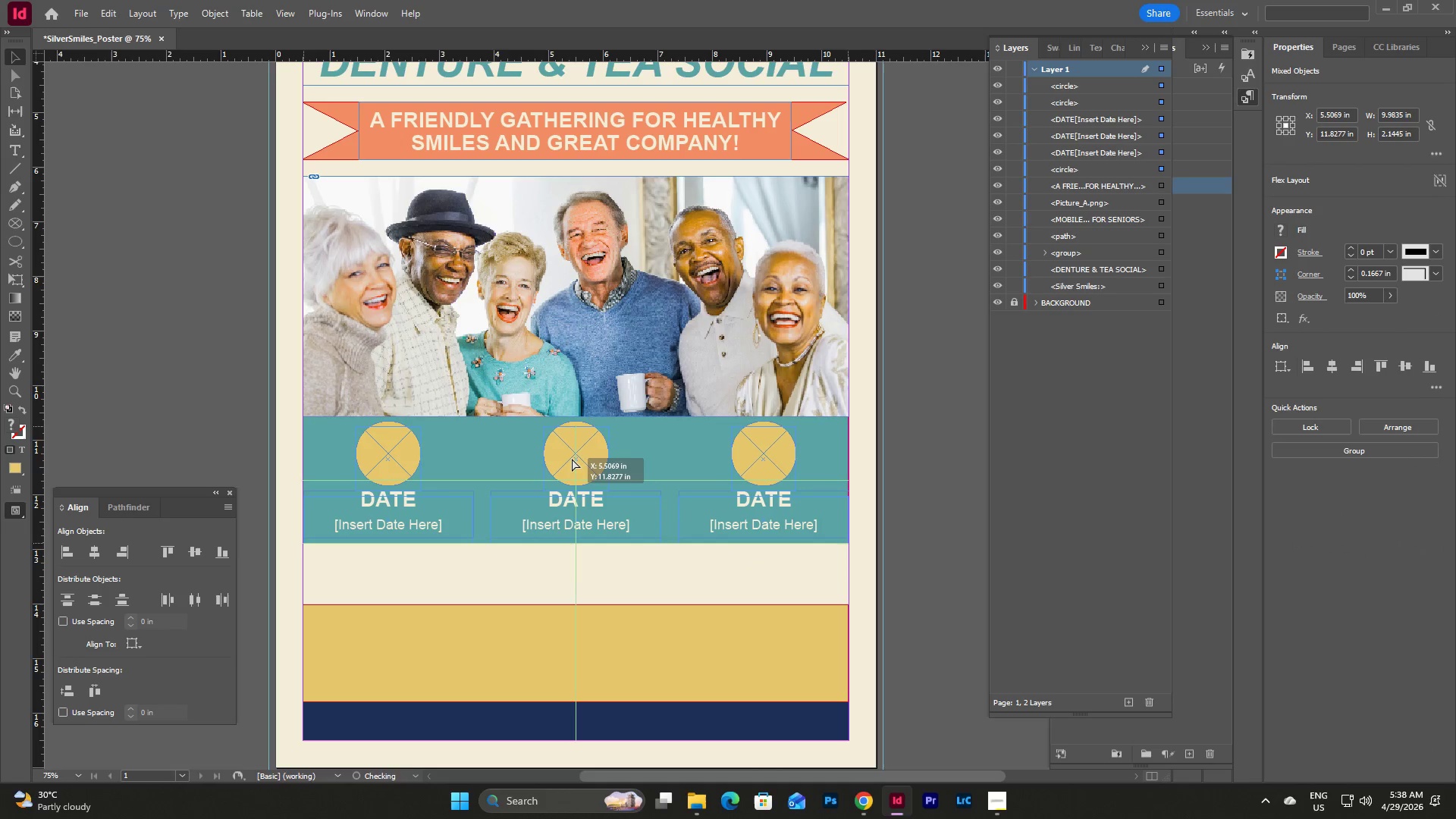 
double_click([818, 565])
 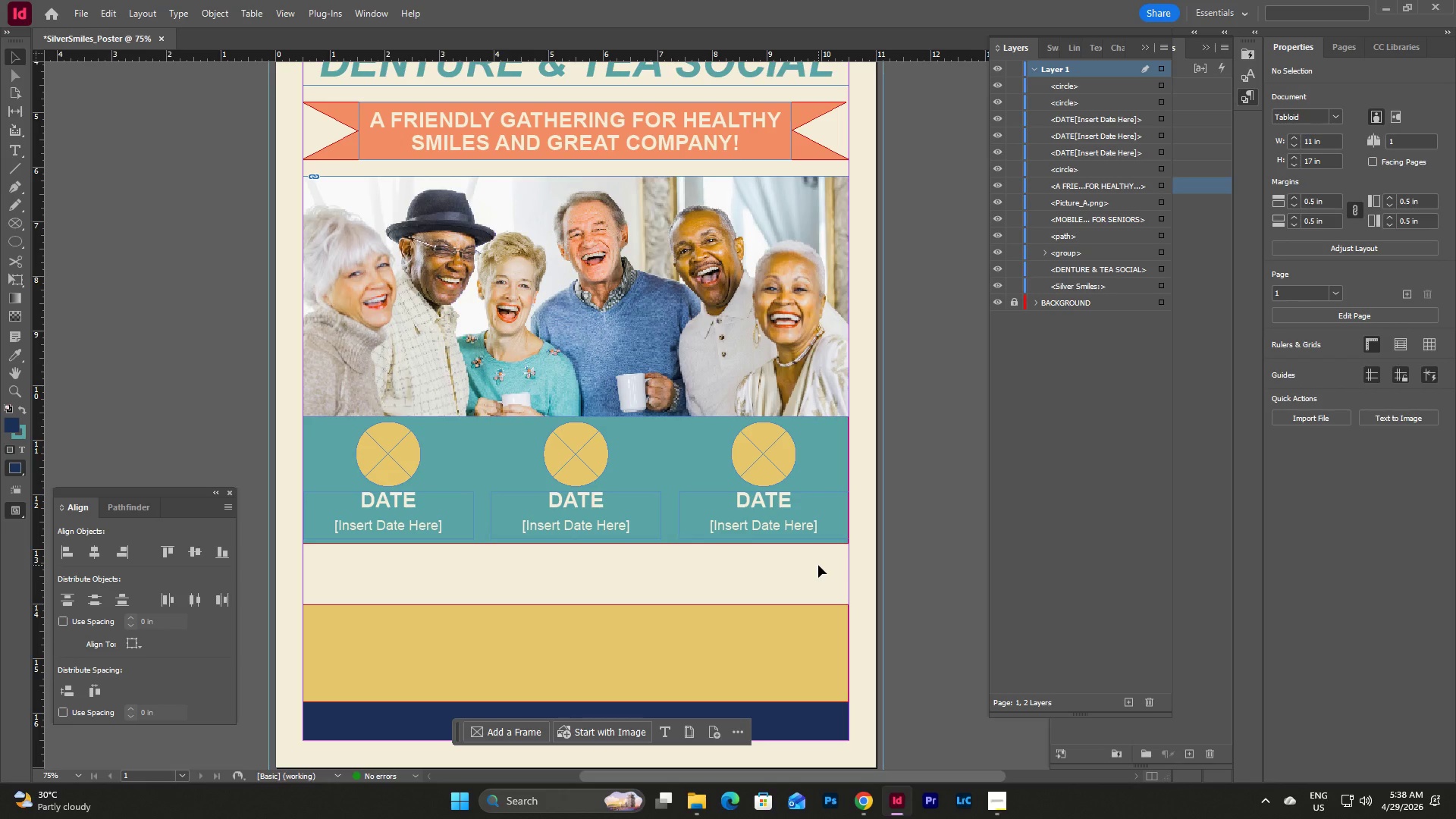 
key(W)
 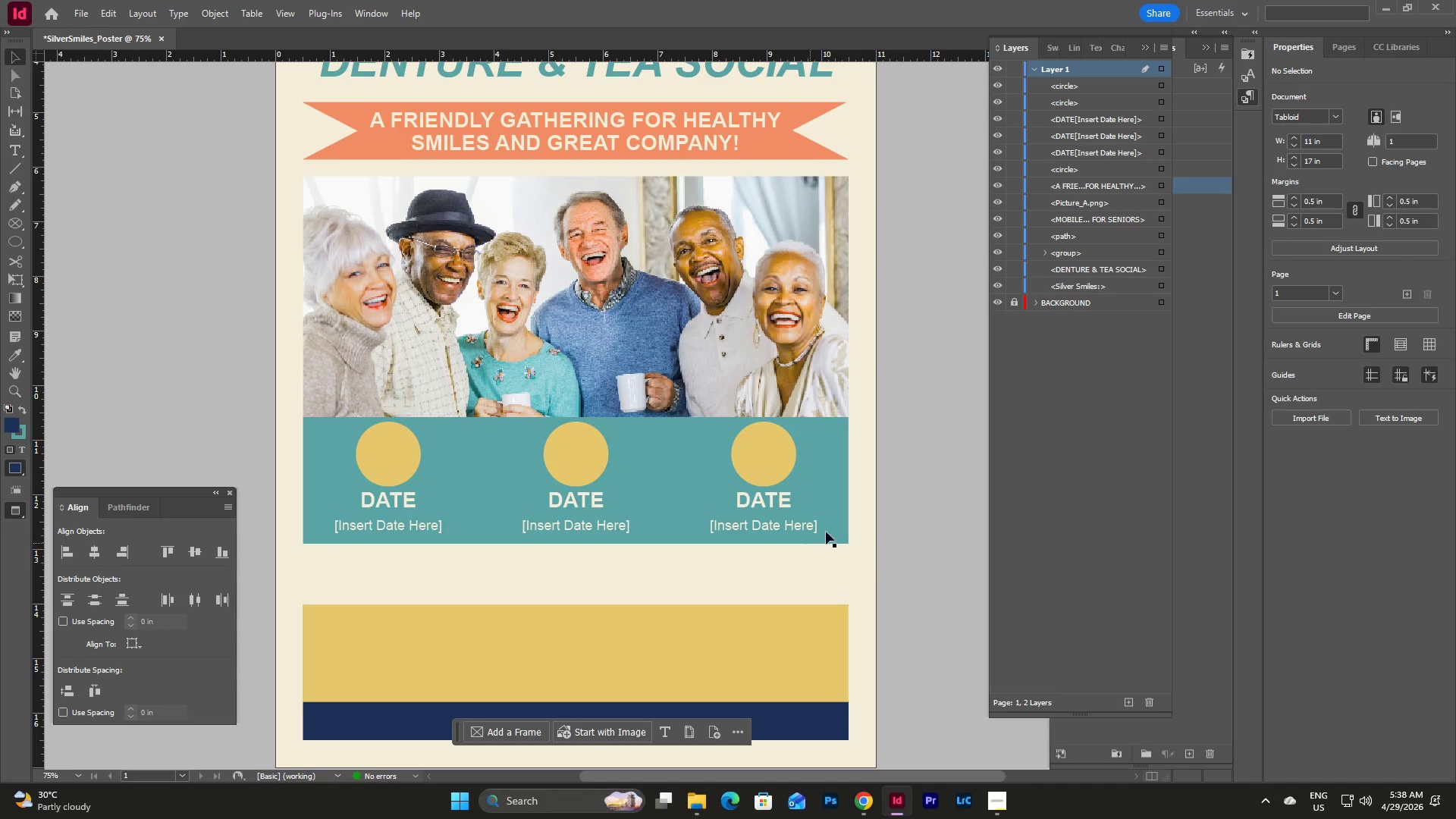 
key(W)
 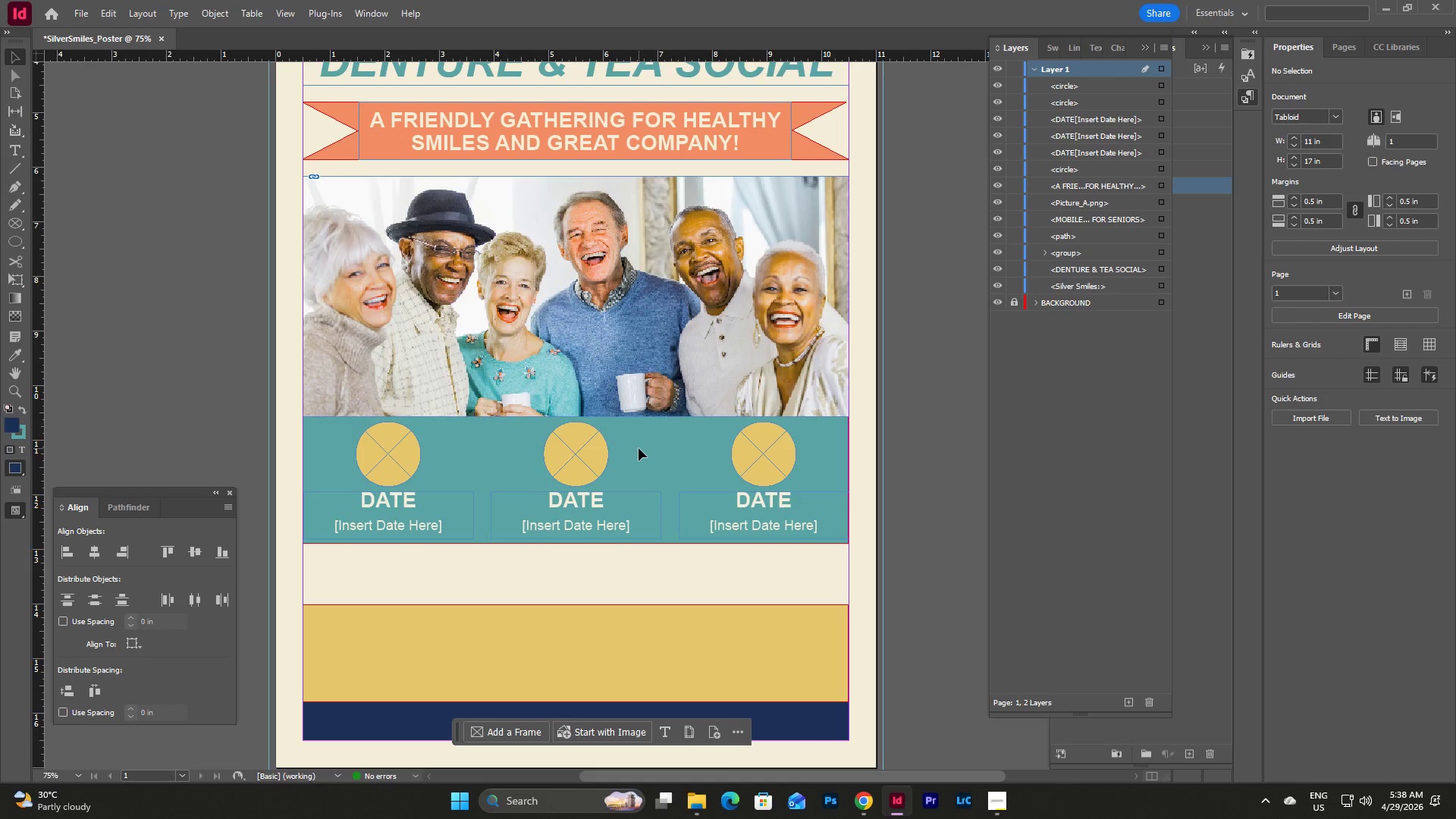 
left_click([730, 563])
 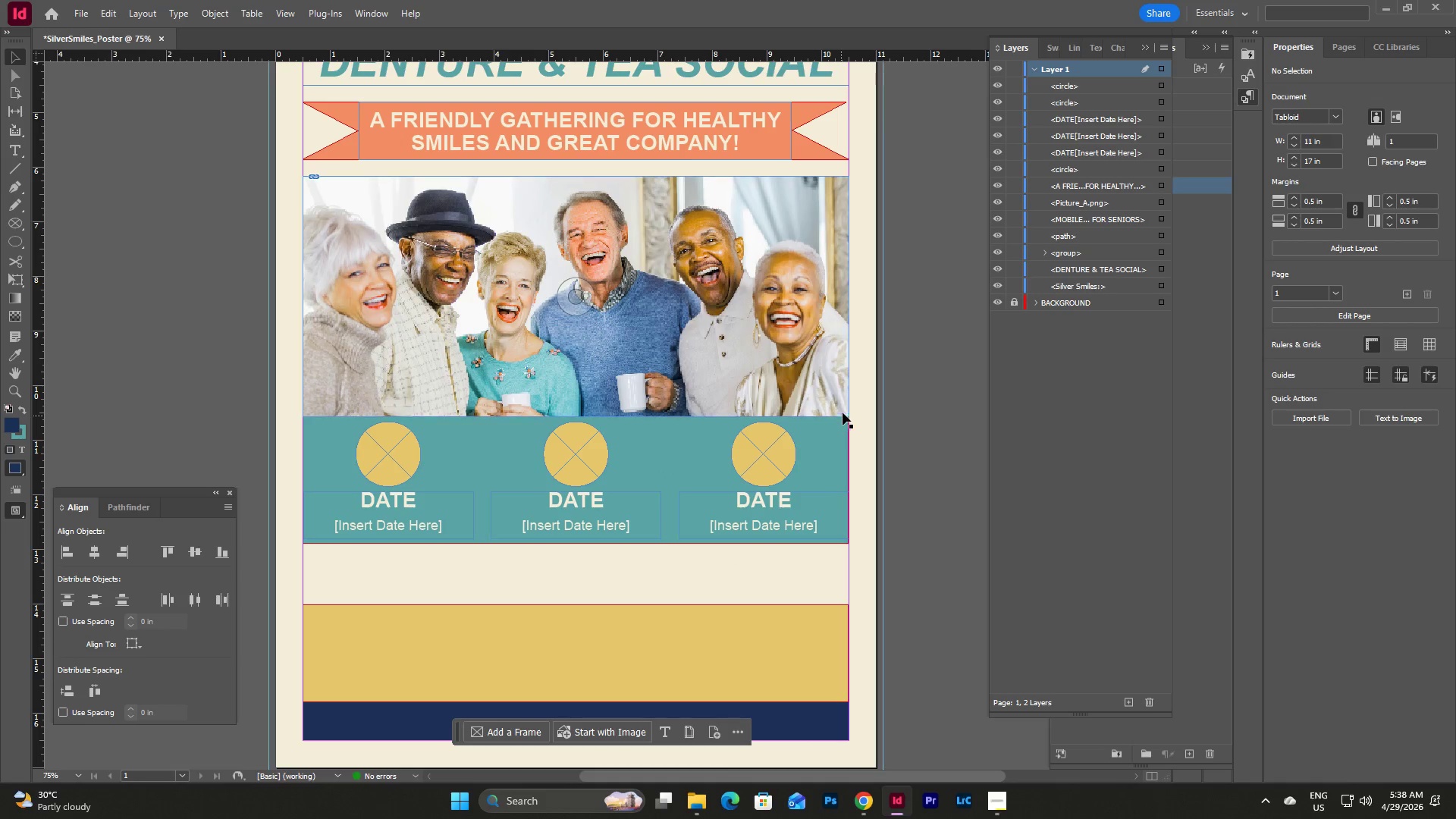 
left_click([1178, 441])
 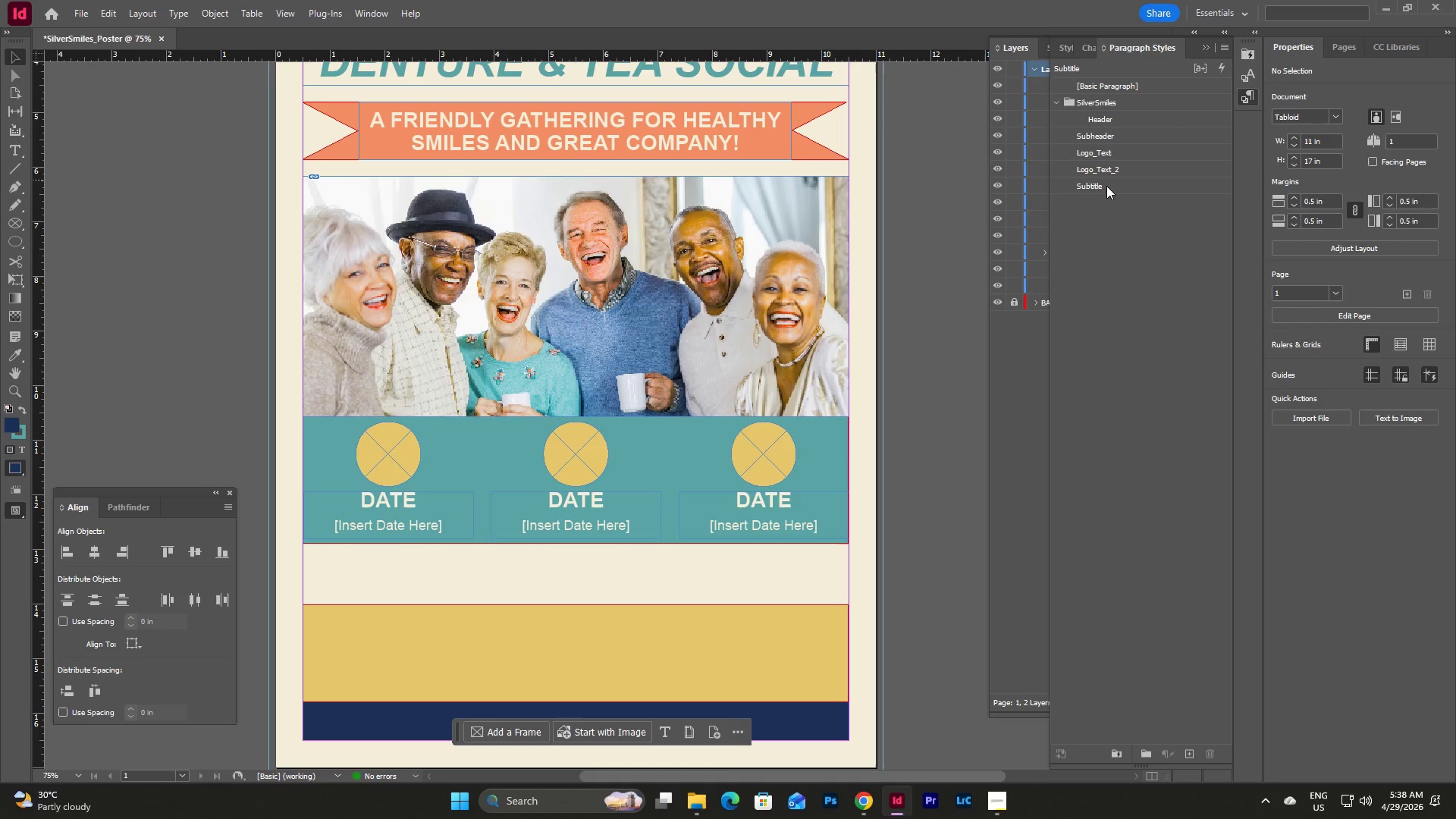 
double_click([1106, 186])
 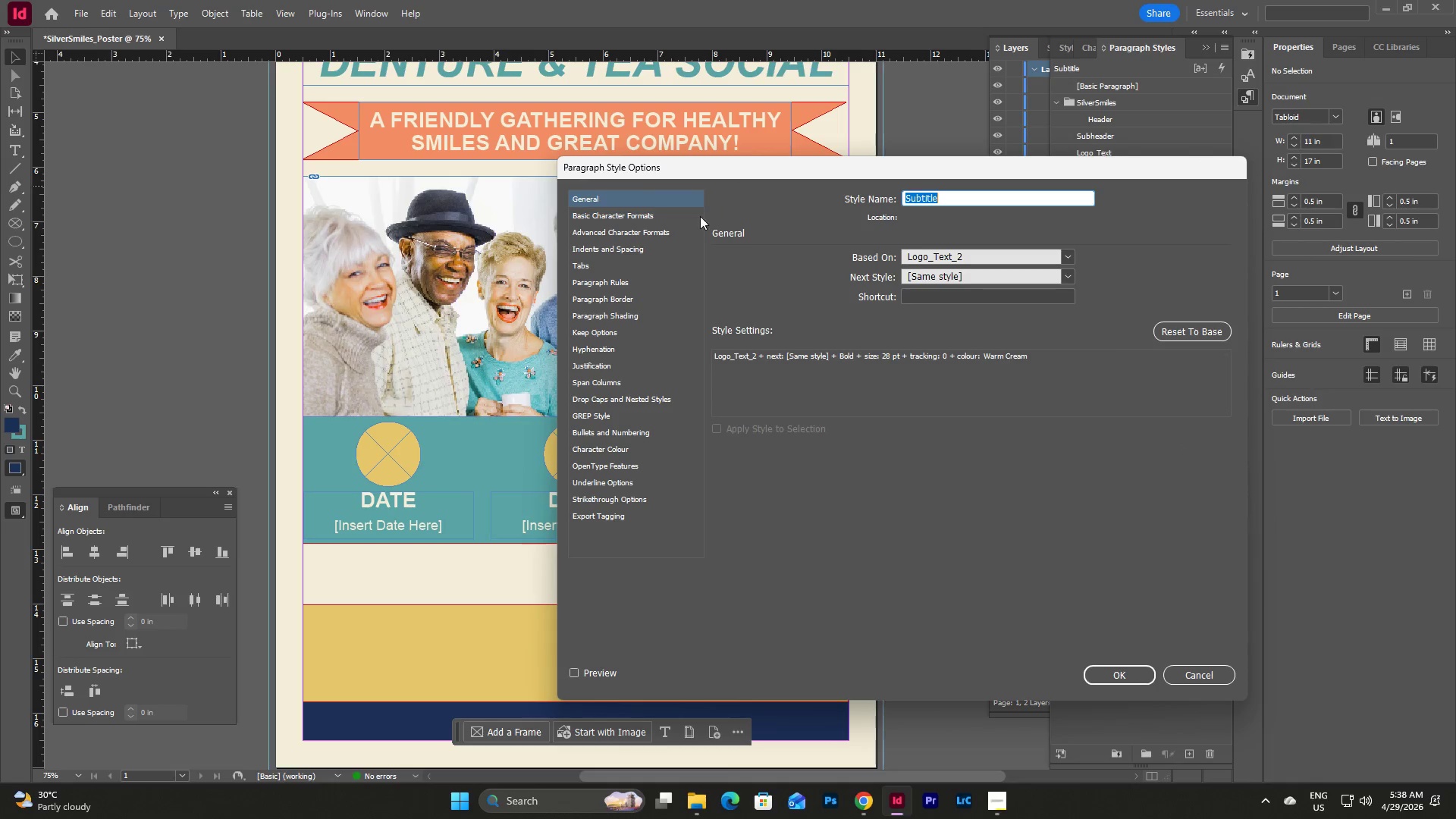 
left_click([651, 212])
 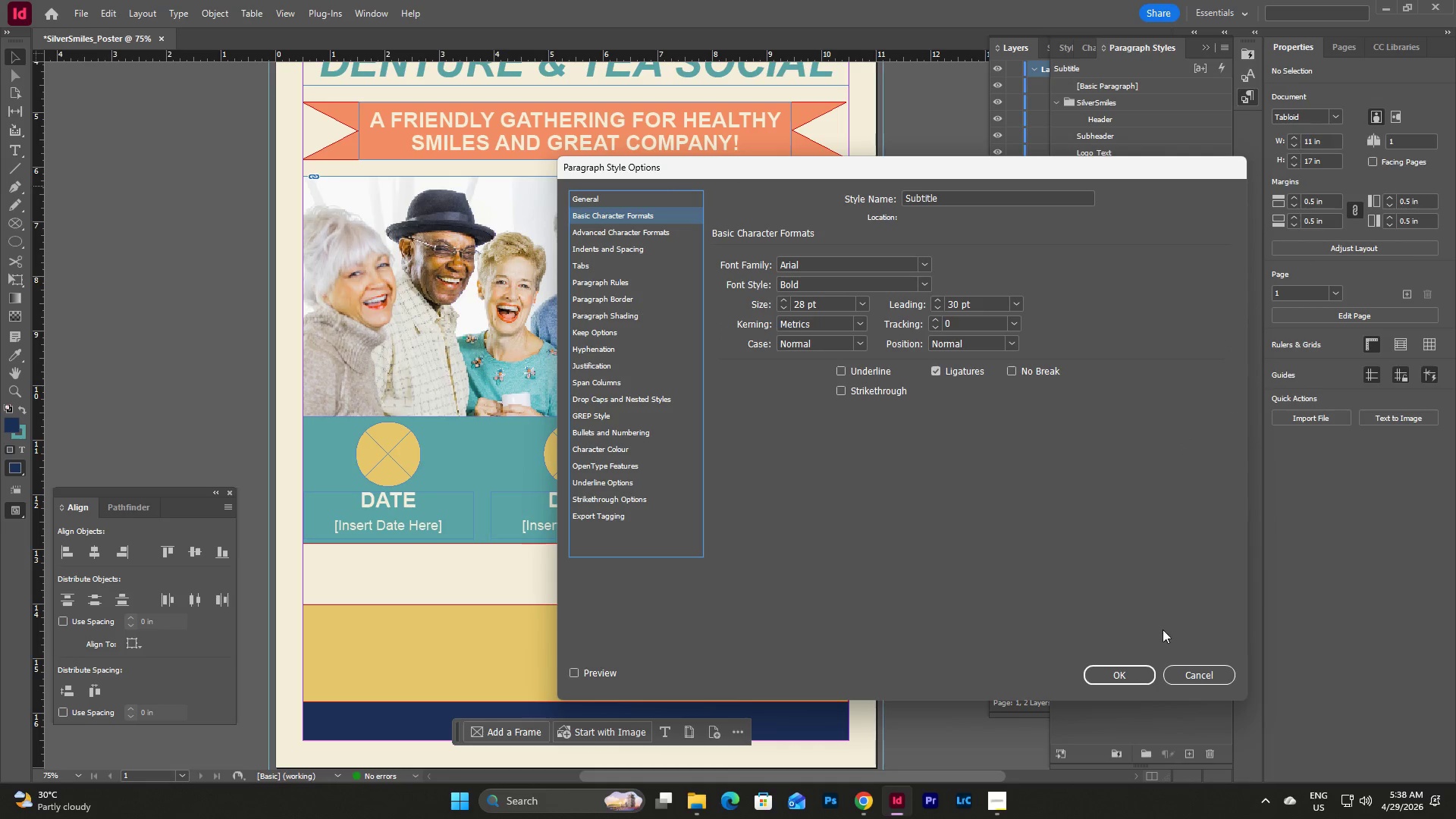 
left_click([1211, 673])
 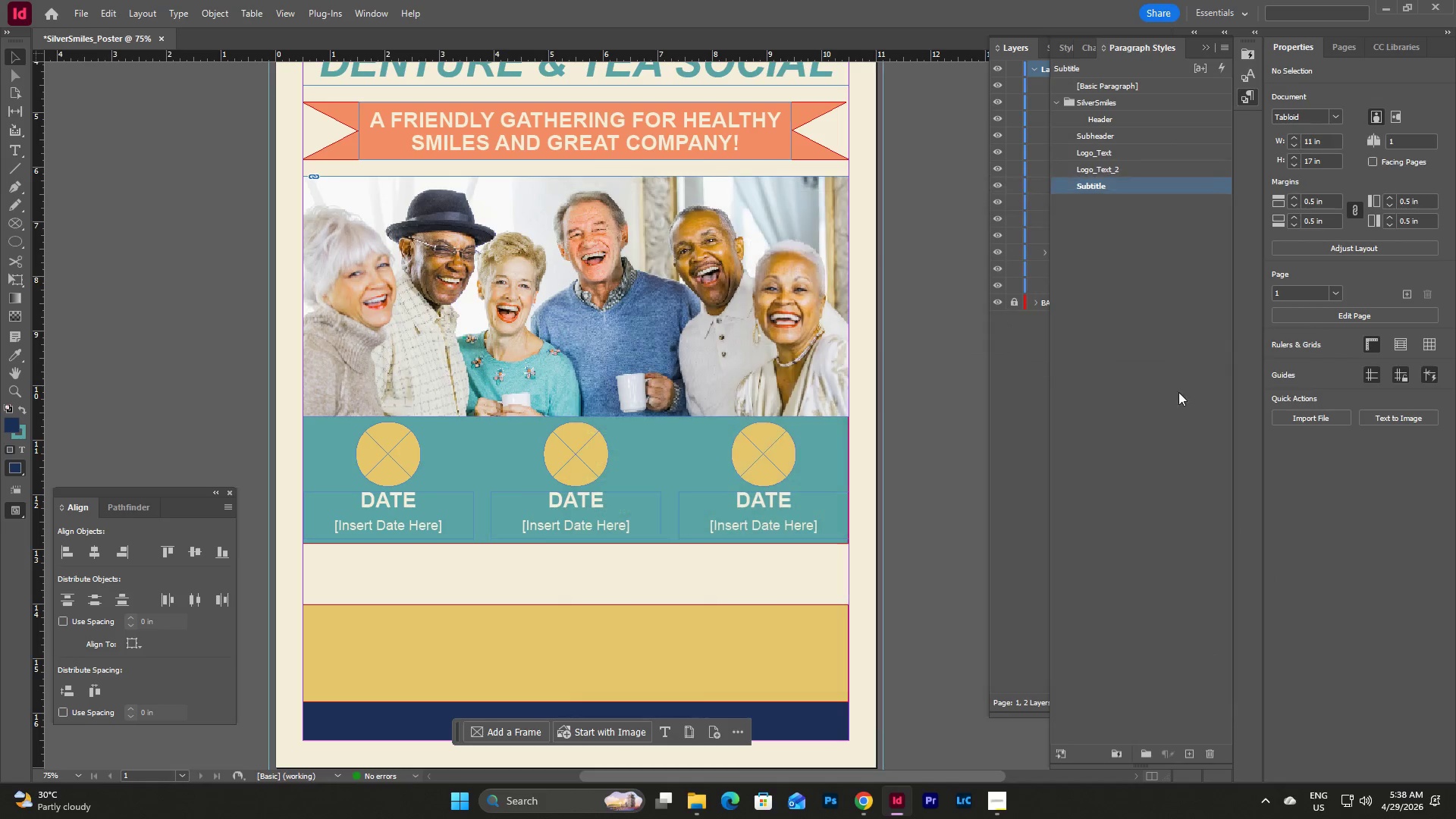 
left_click([1171, 344])
 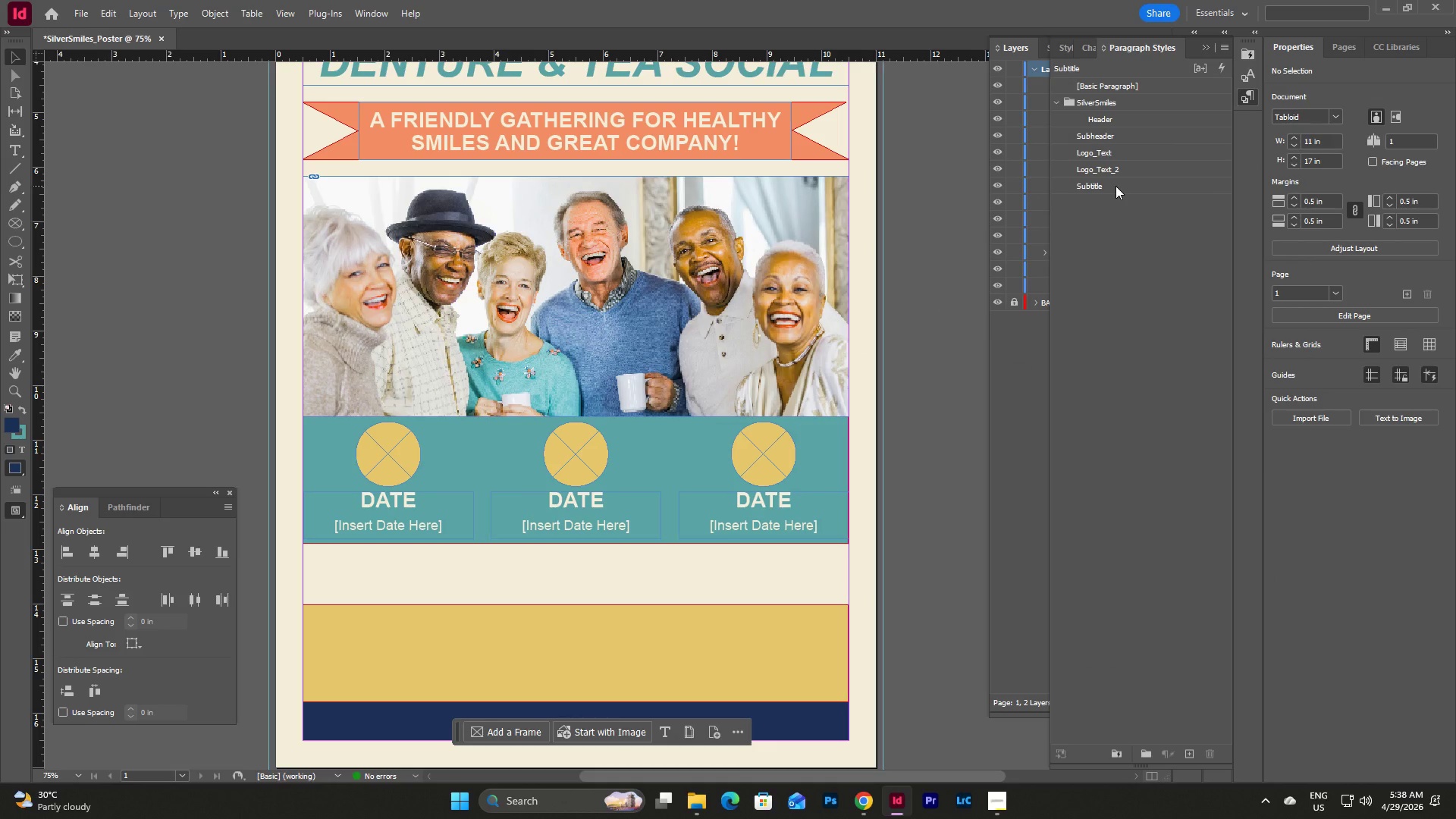 
left_click([1116, 186])
 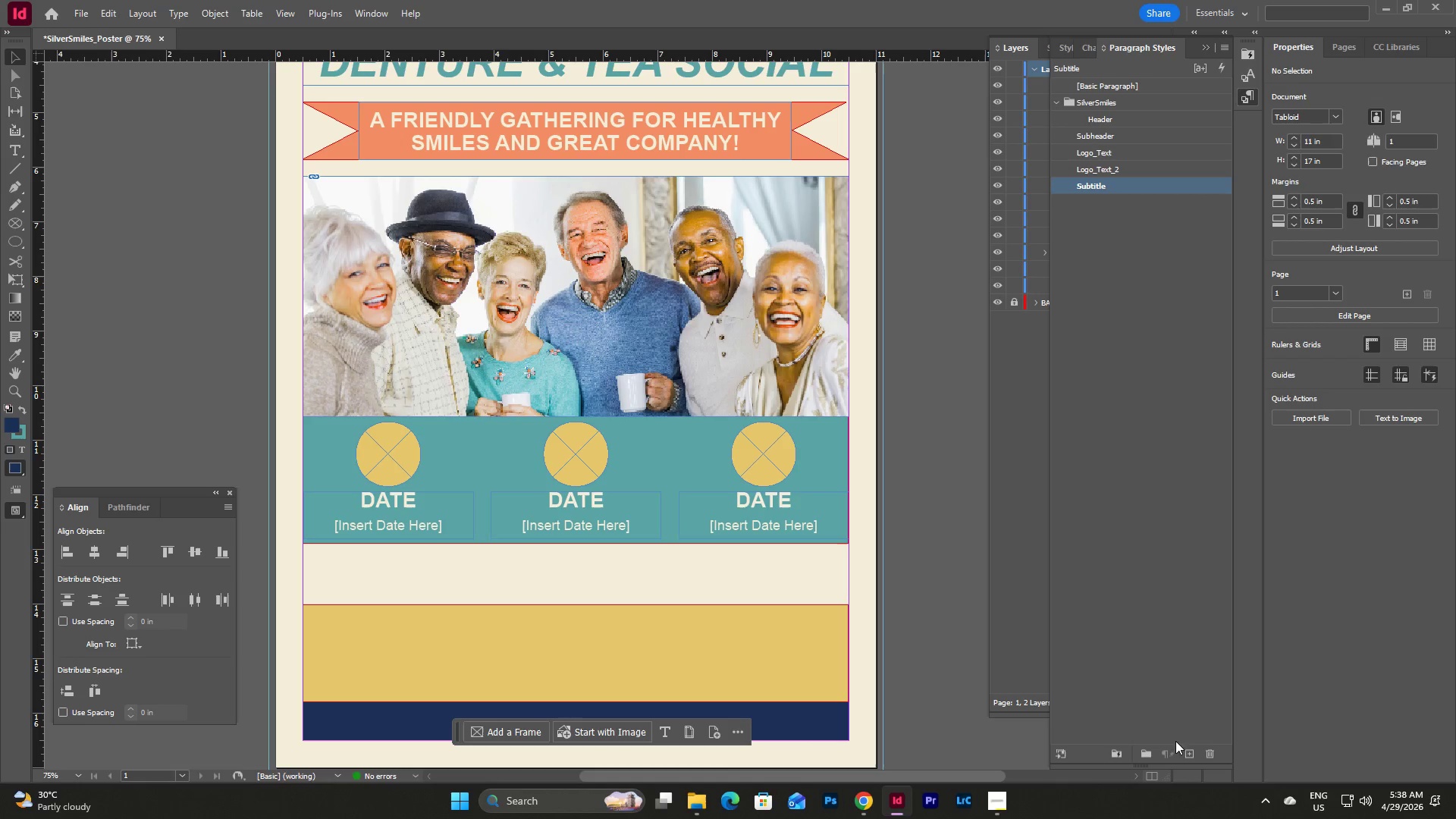 
left_click([1191, 752])
 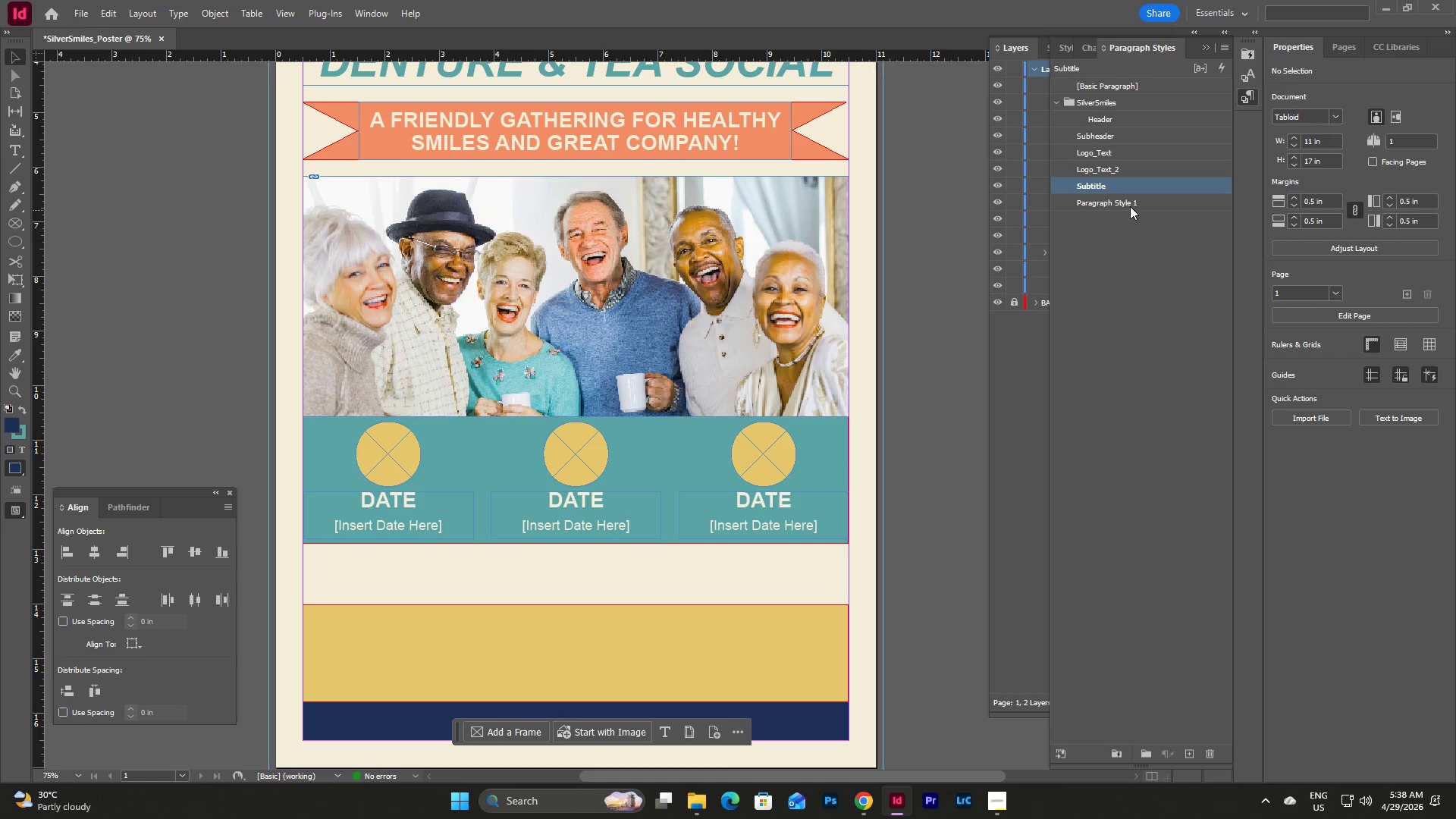 
double_click([1130, 206])
 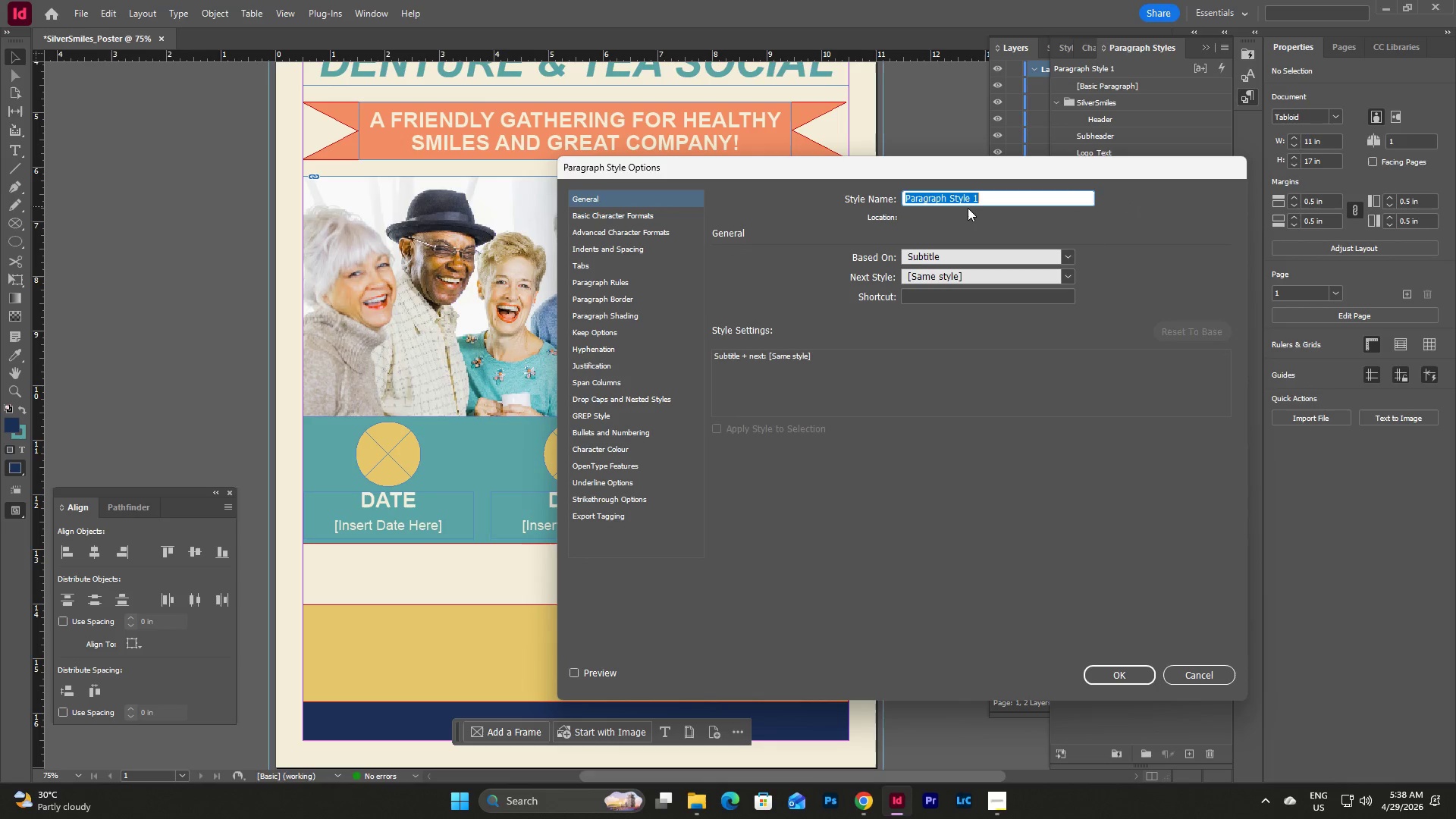 
type(Subtitle )
key(Backspace)
type(_2)
 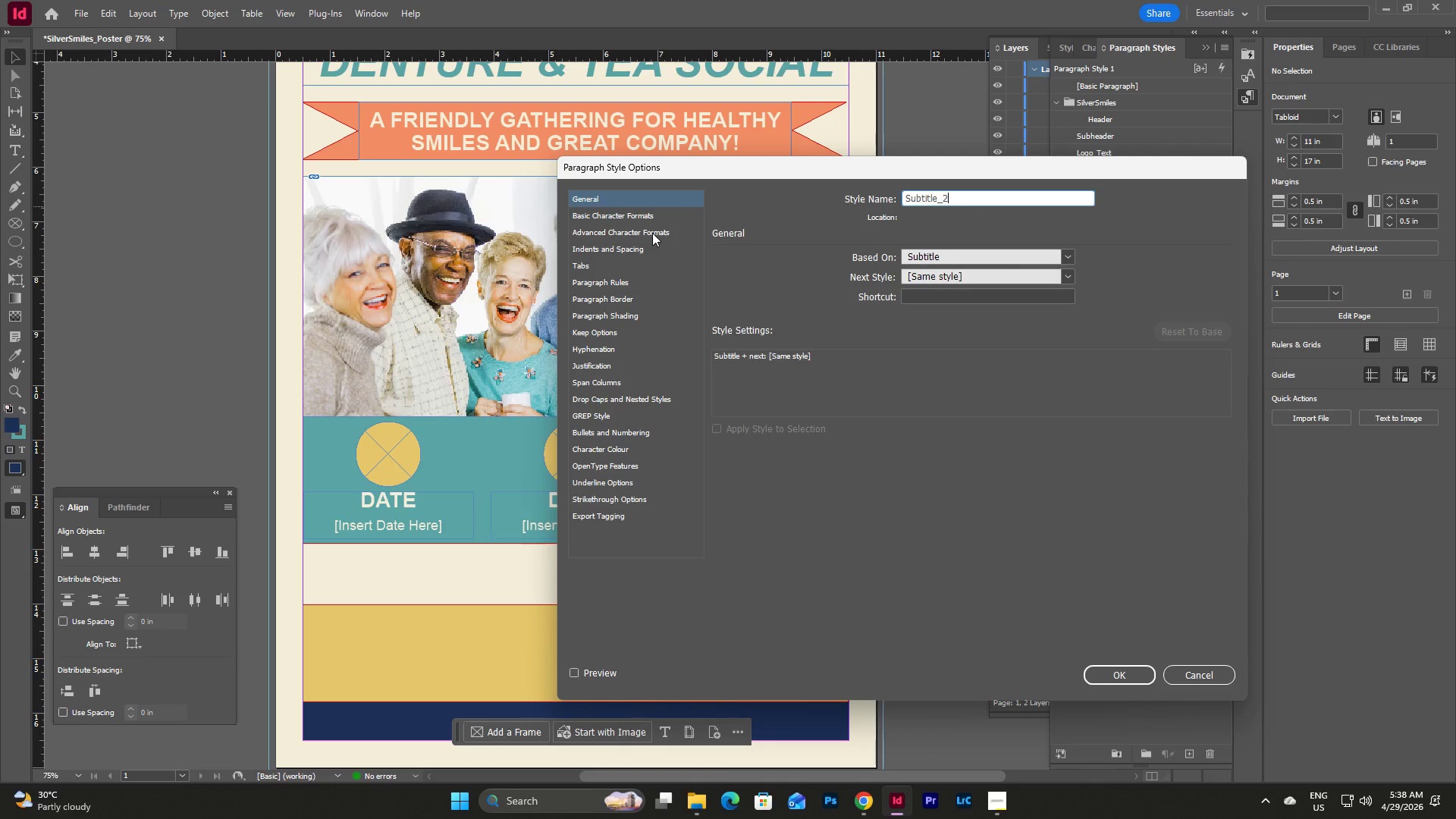 
wait(16.05)
 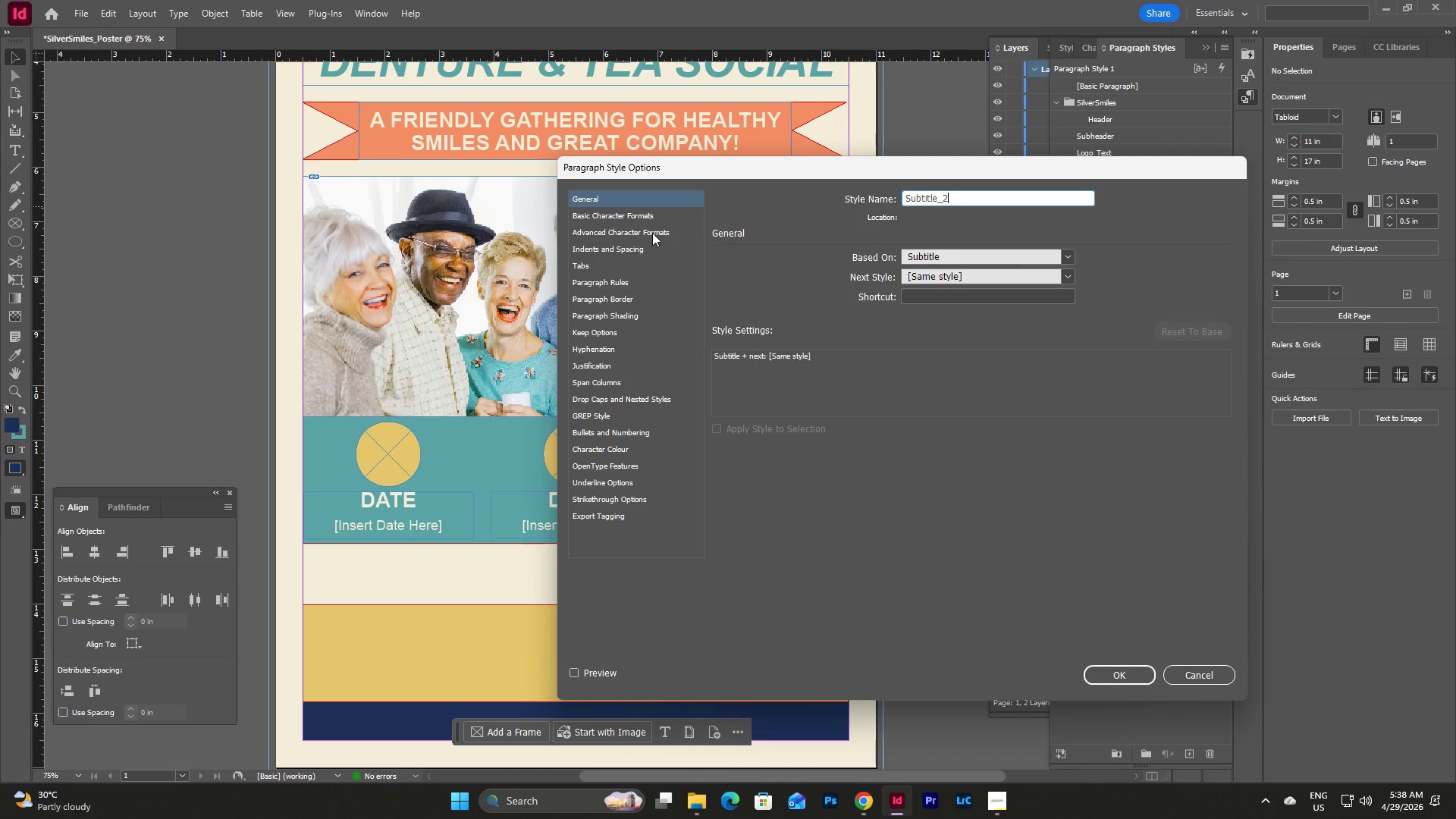 
left_click([632, 217])
 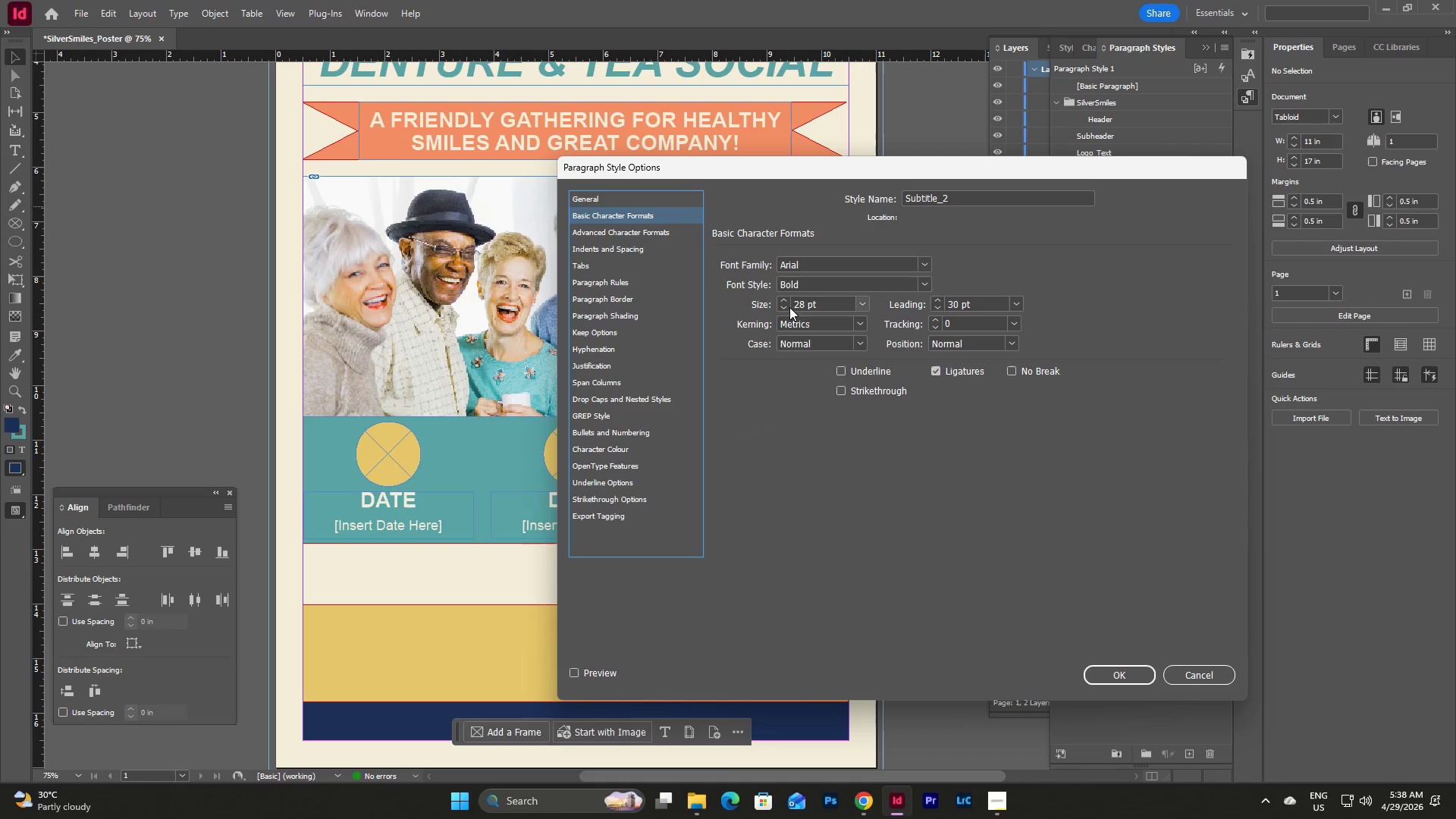 
double_click([786, 307])
 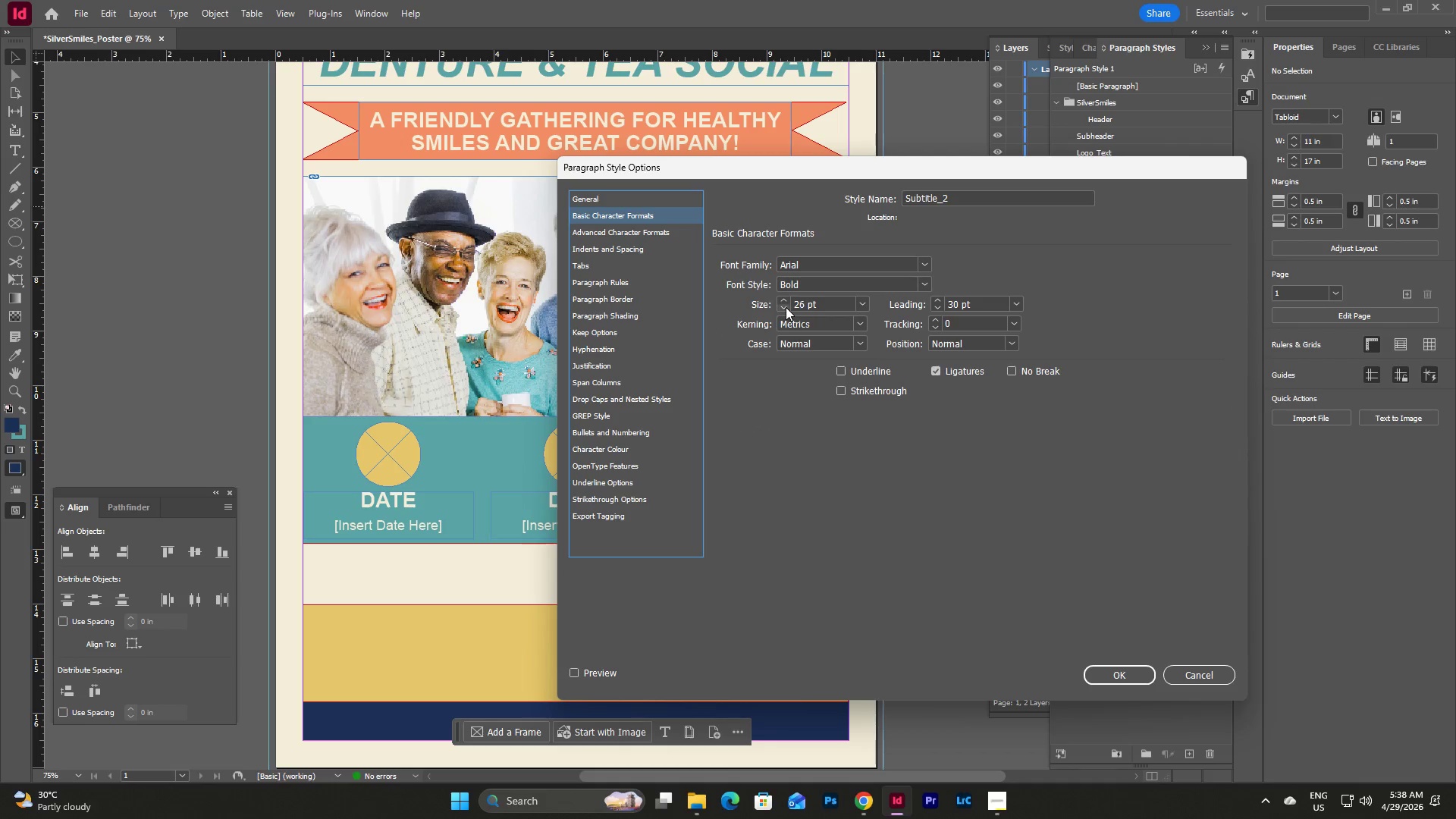 
triple_click([786, 307])
 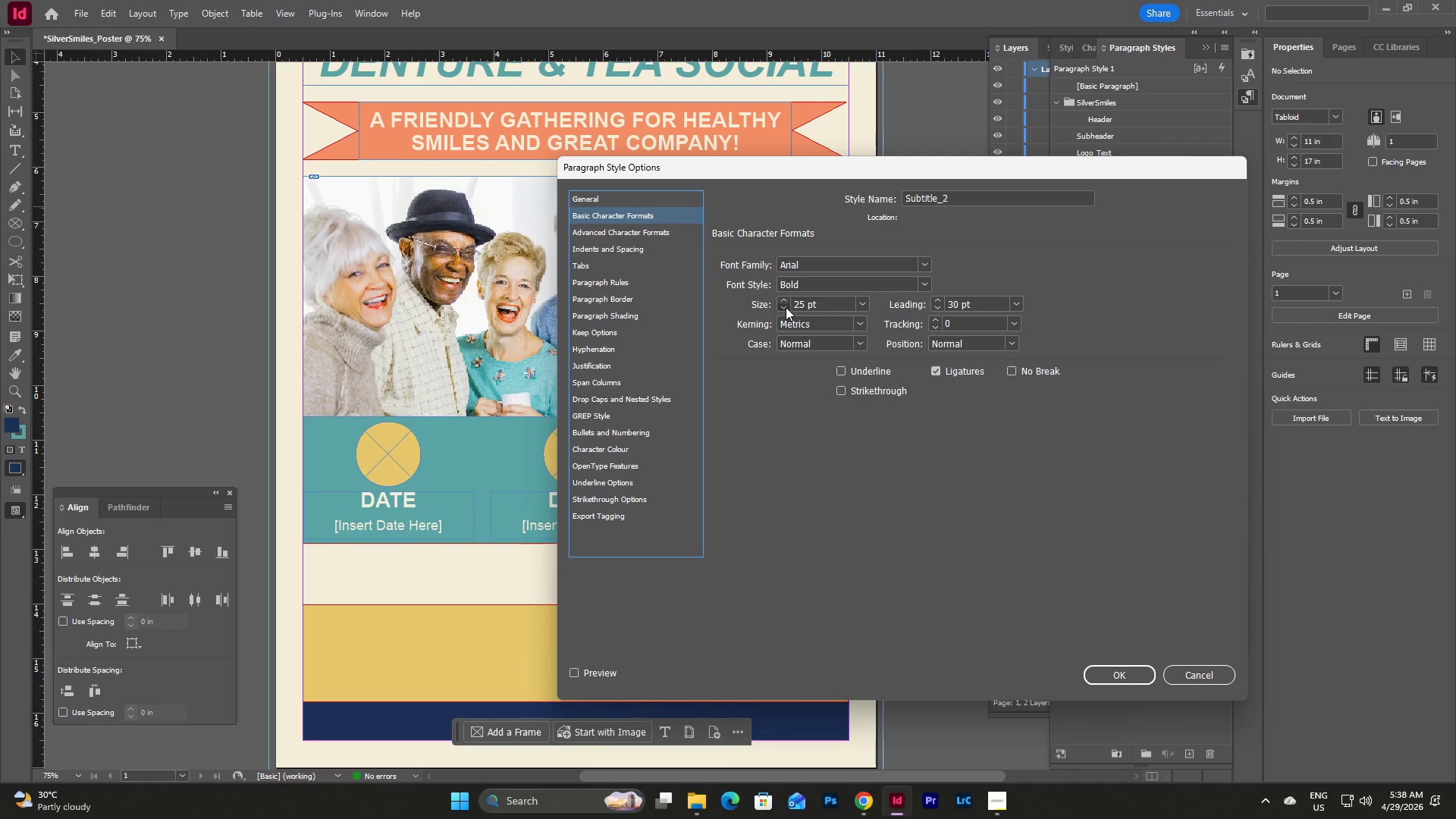 
triple_click([786, 307])
 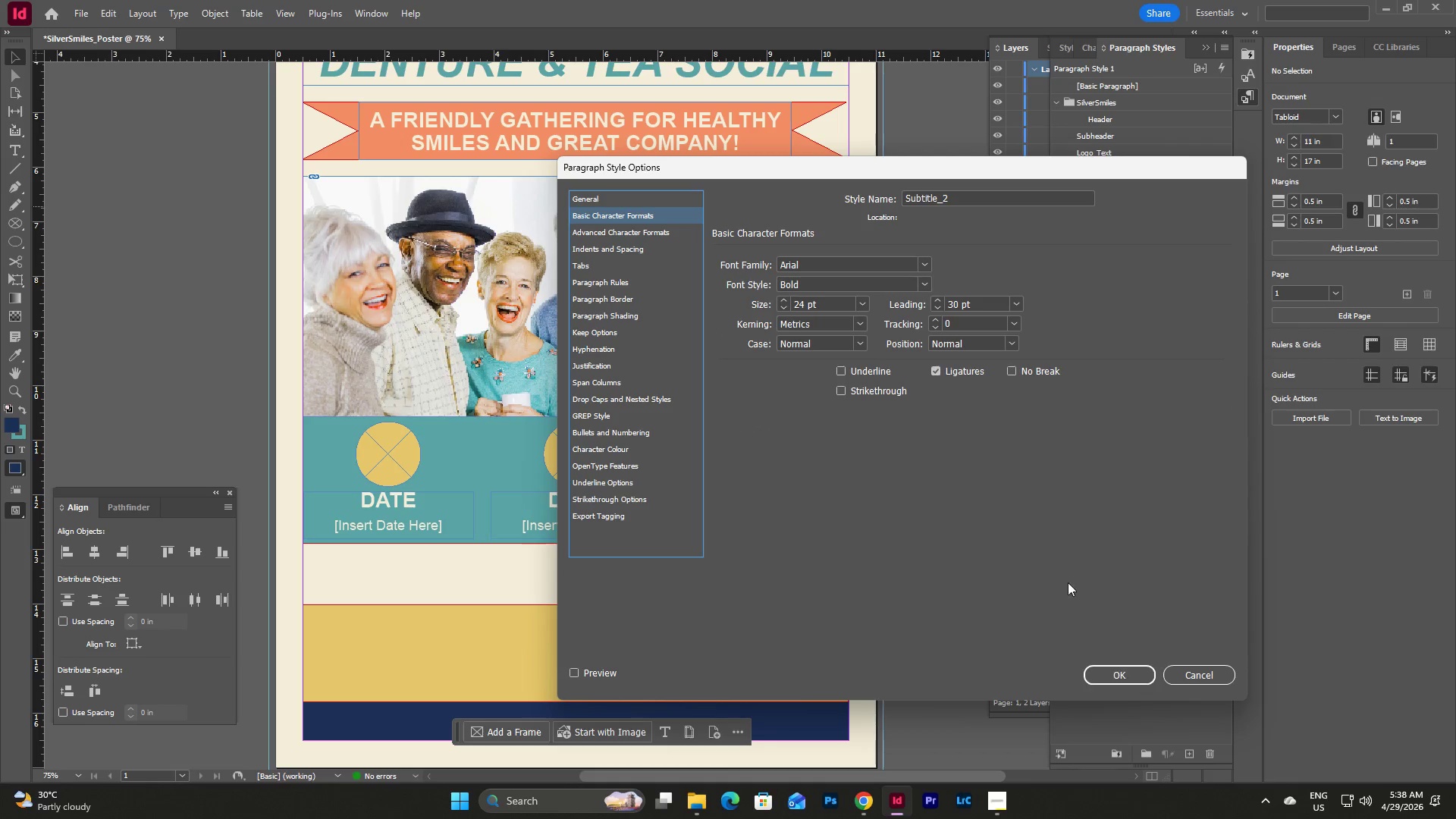 
double_click([935, 306])
 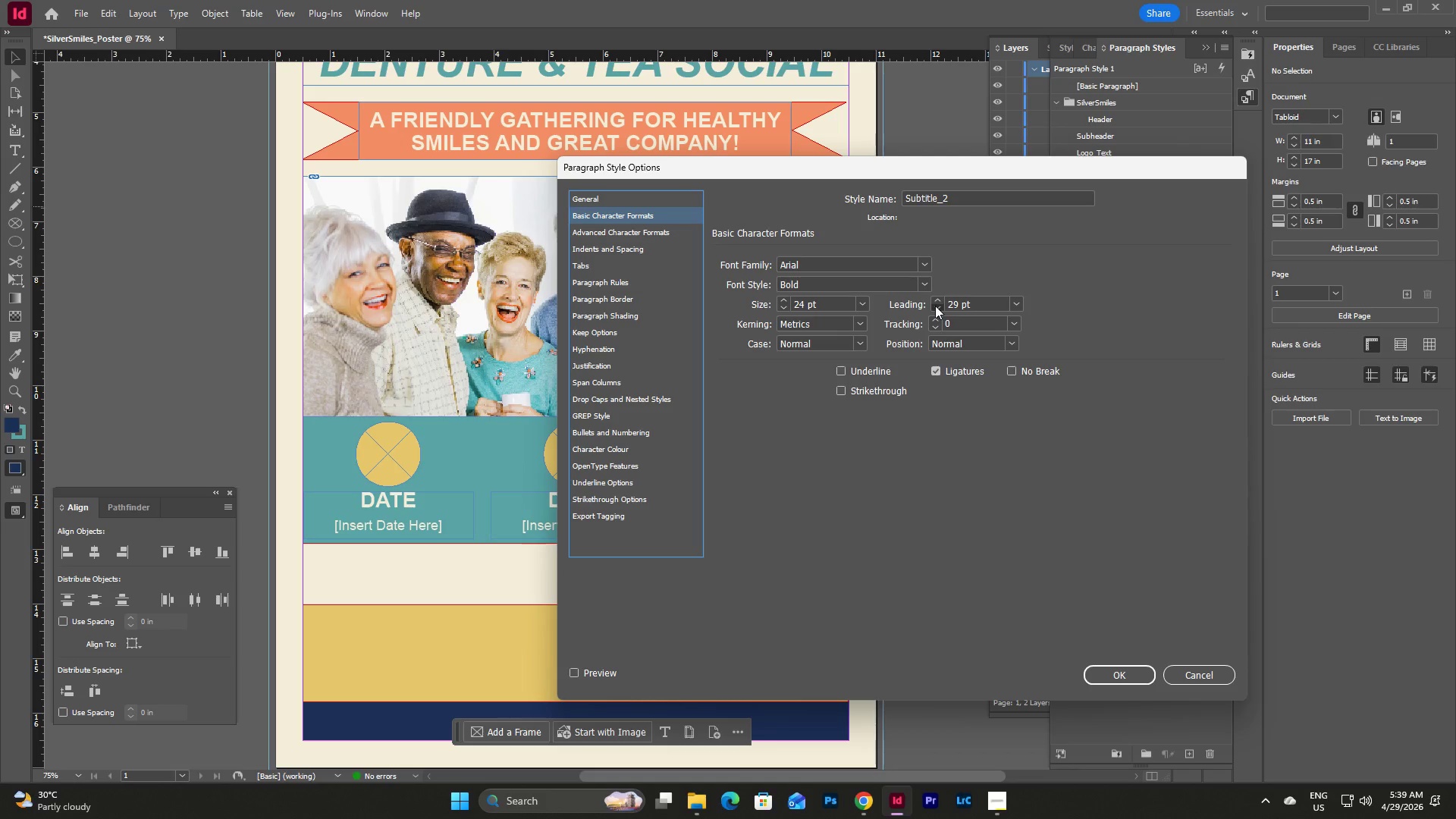 
triple_click([935, 306])
 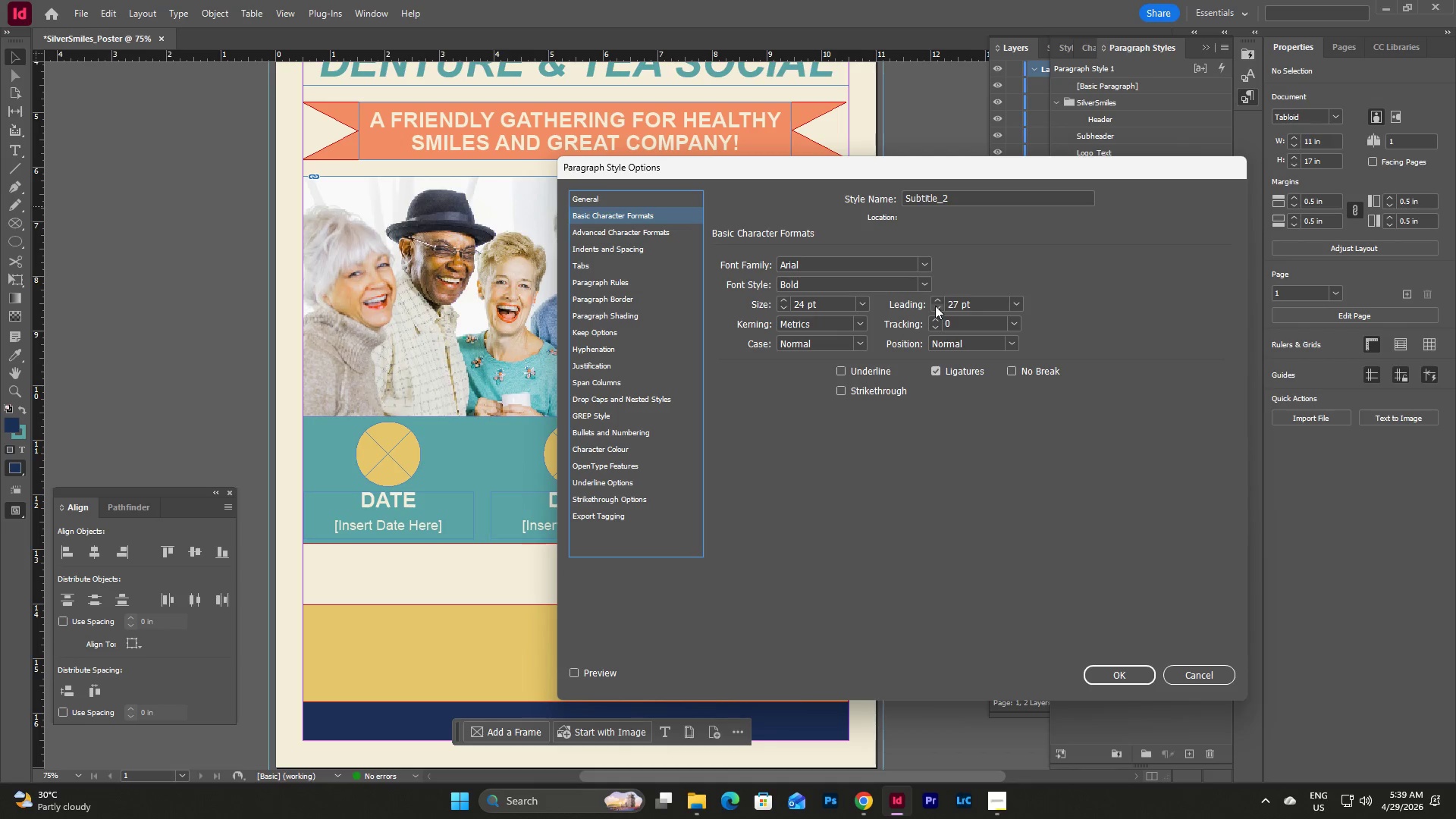 
triple_click([935, 306])
 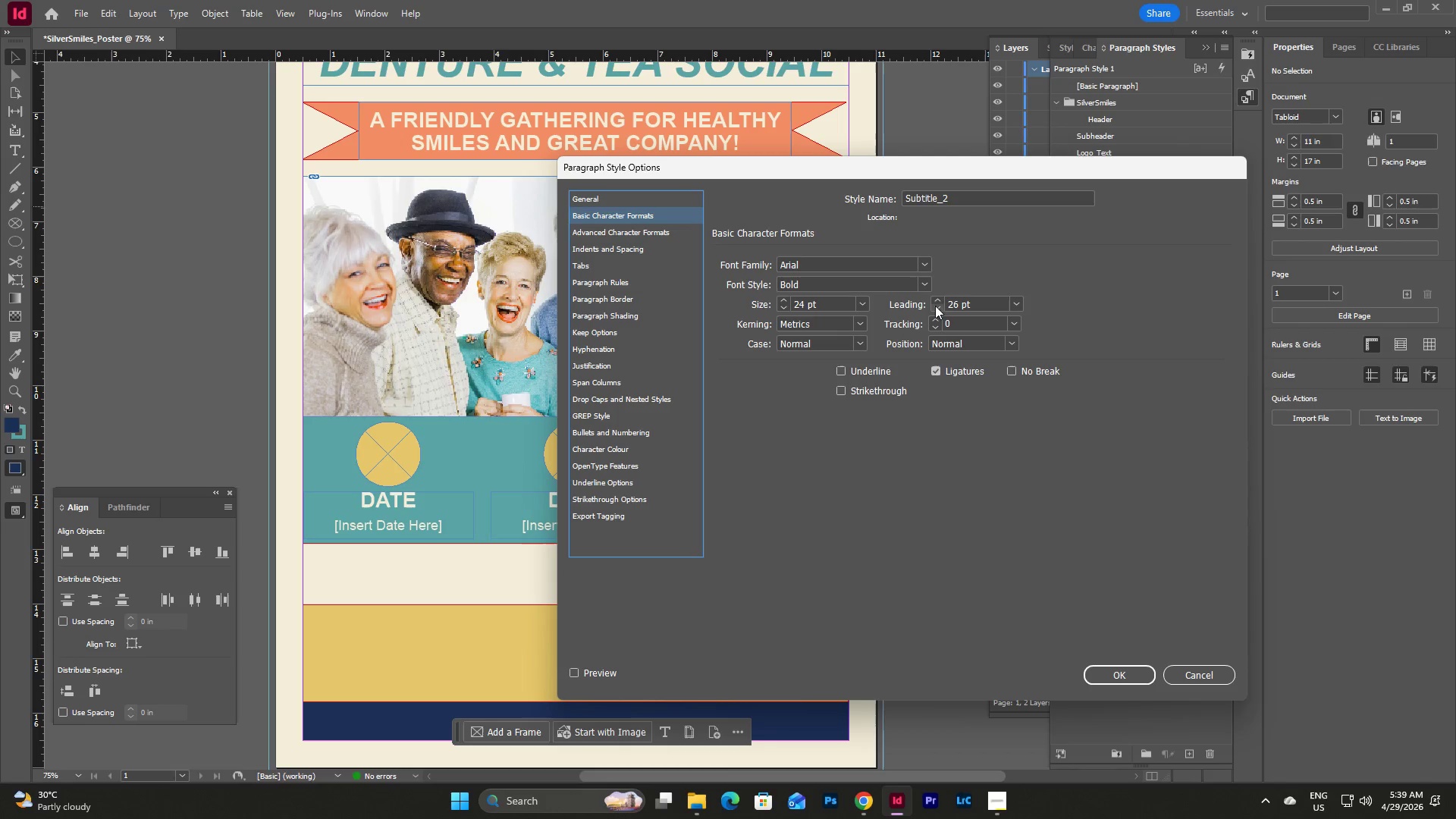 
triple_click([935, 306])
 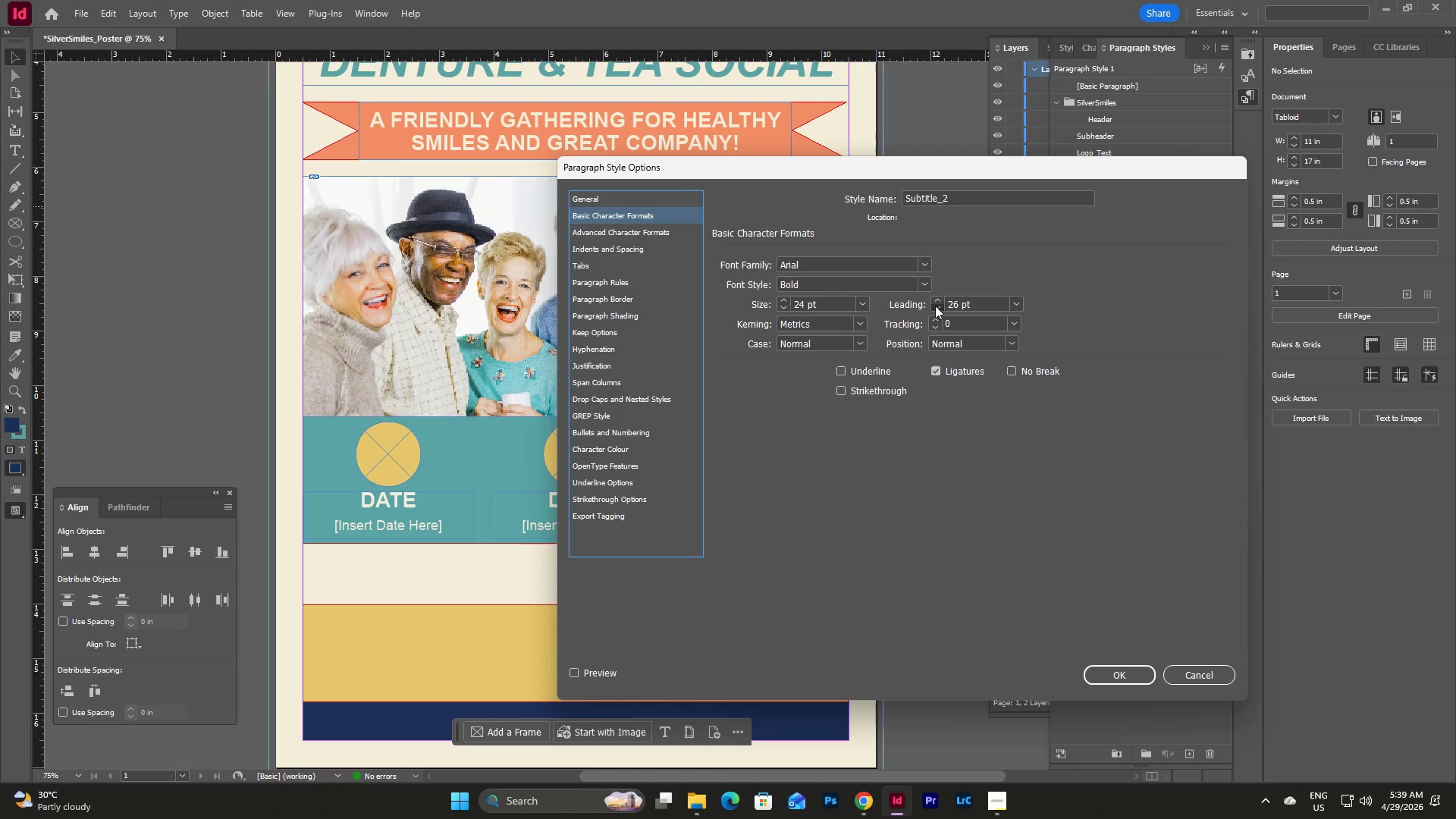 
triple_click([935, 306])
 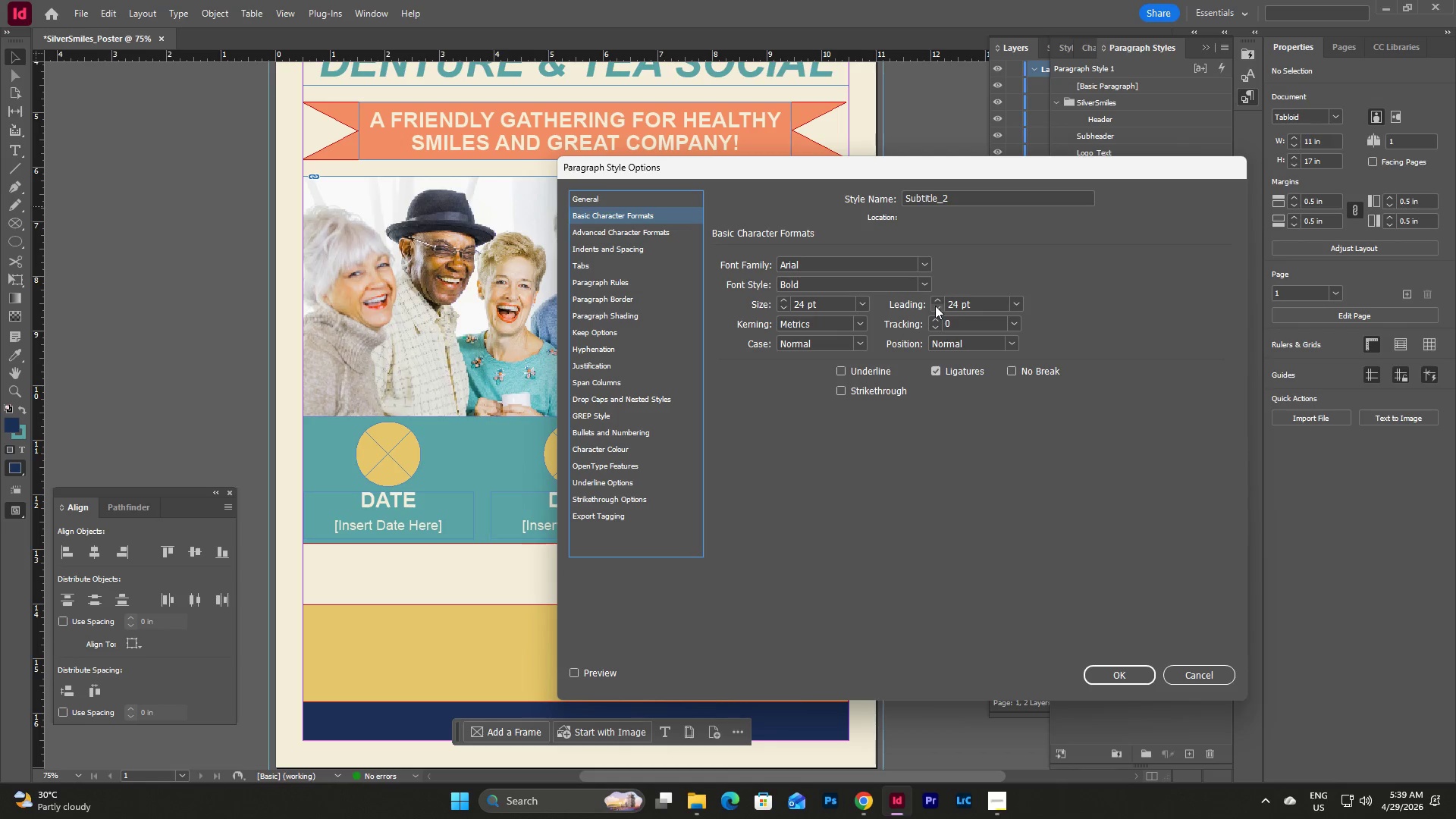 
triple_click([935, 306])
 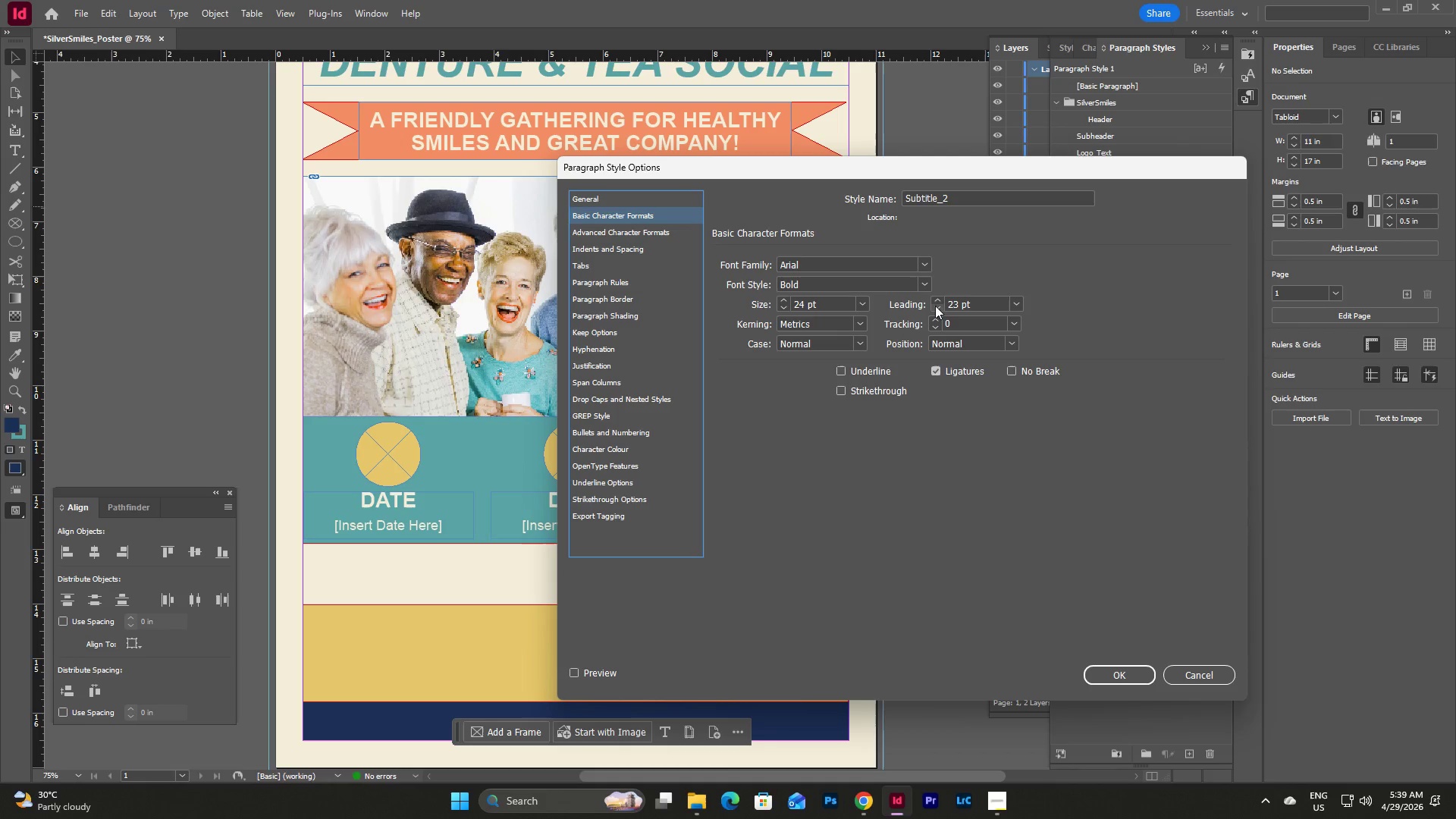 
left_click([935, 306])
 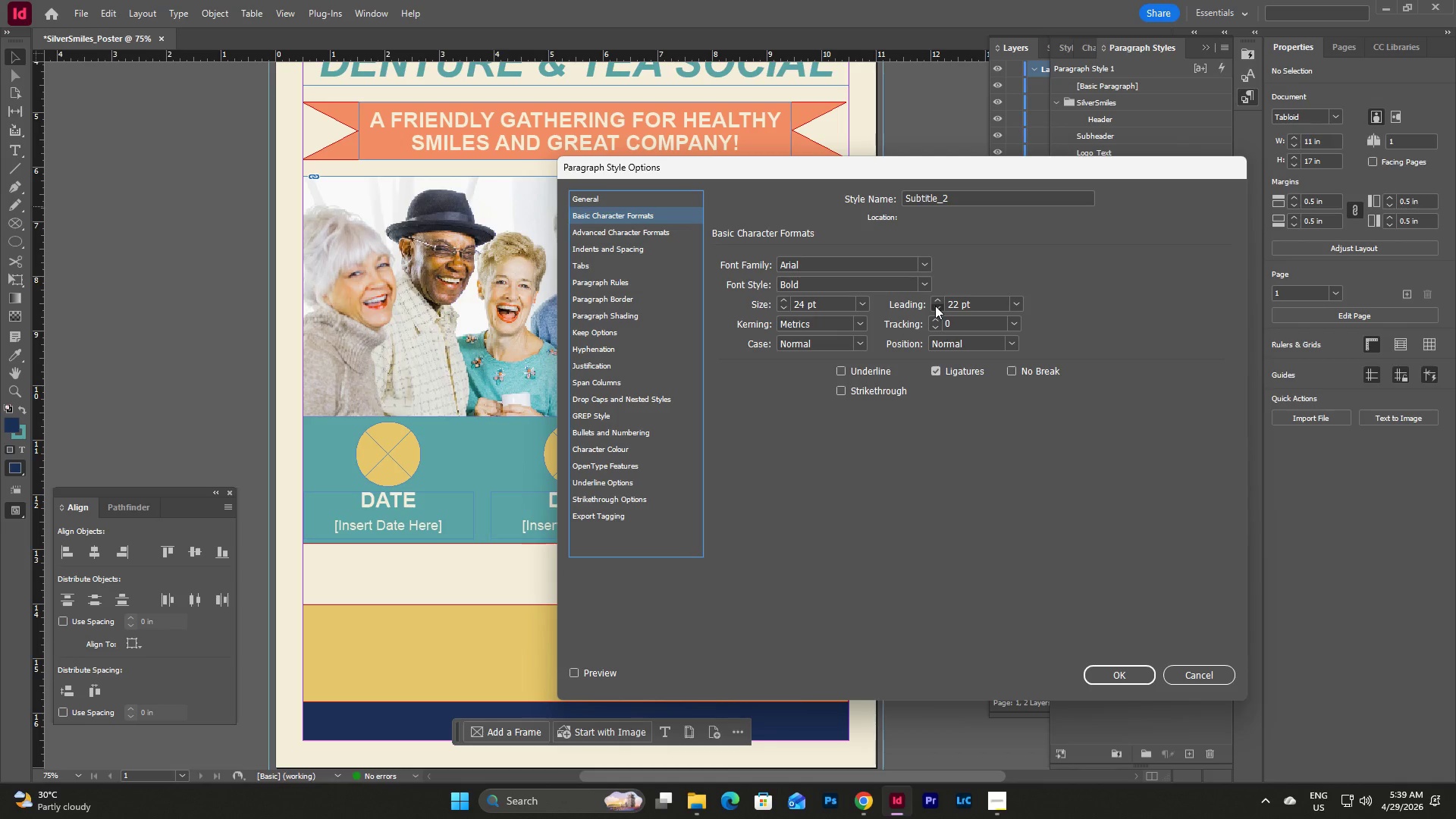 
double_click([935, 306])
 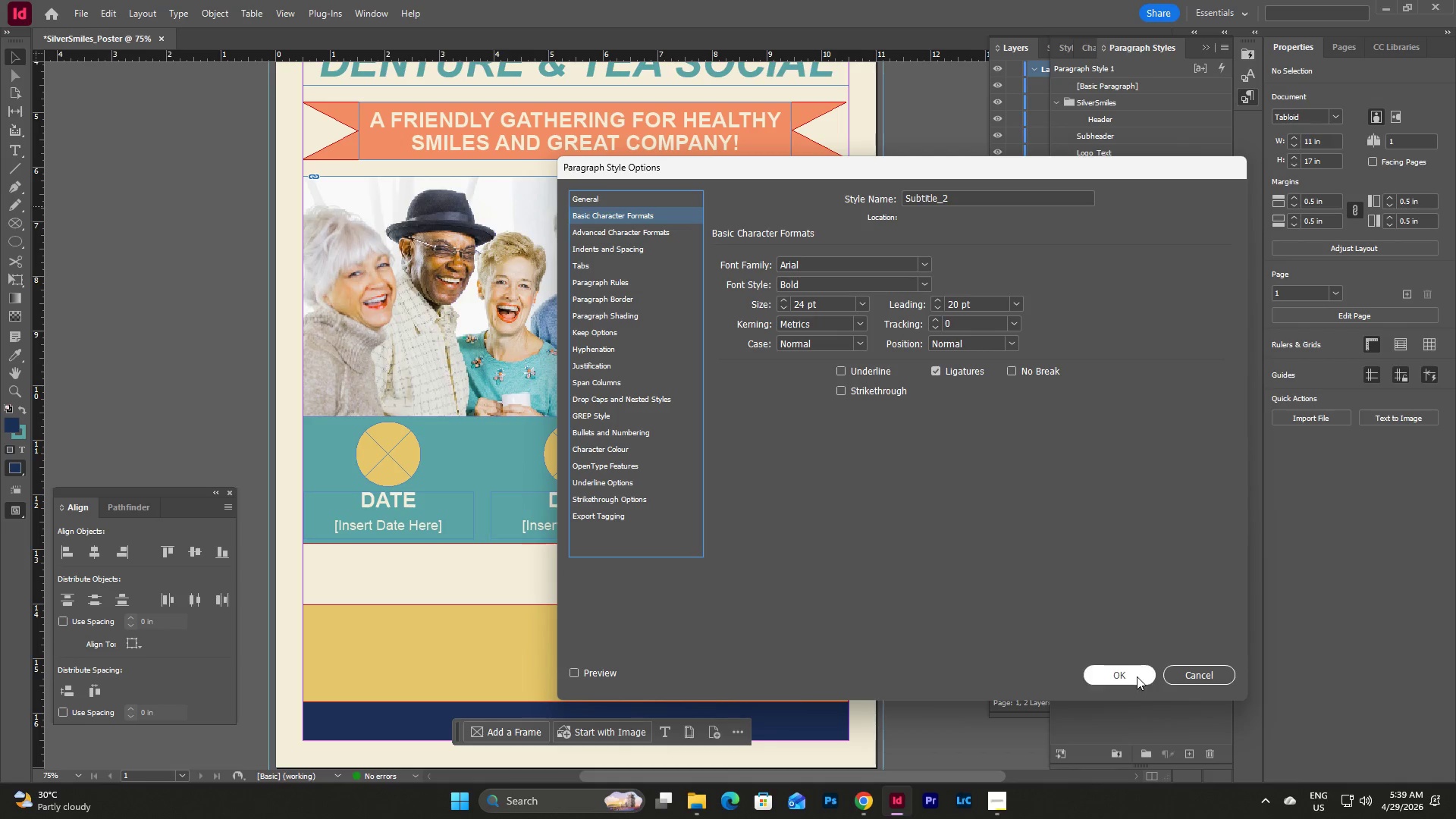 
left_click([1136, 677])
 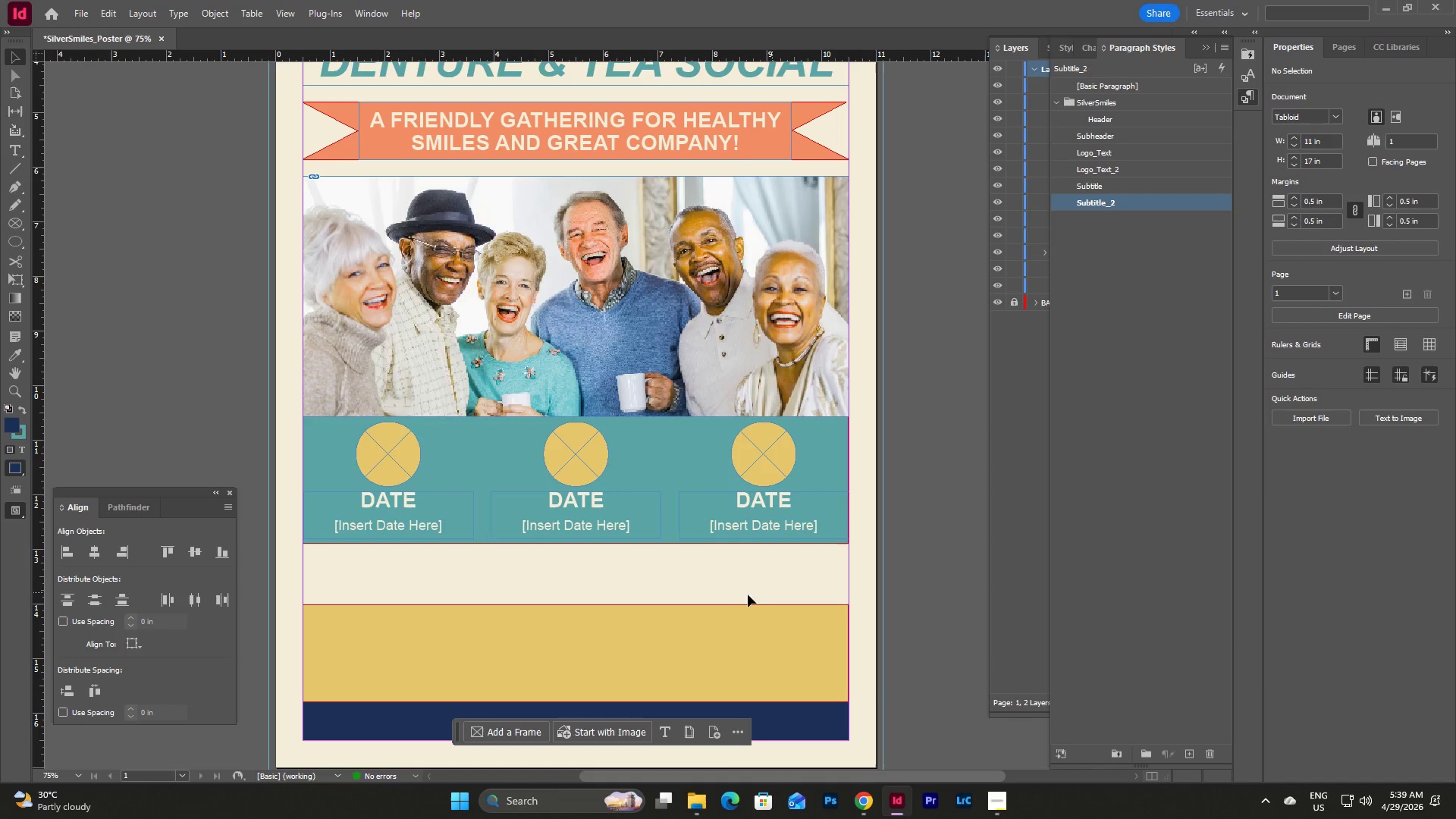 
left_click([394, 511])
 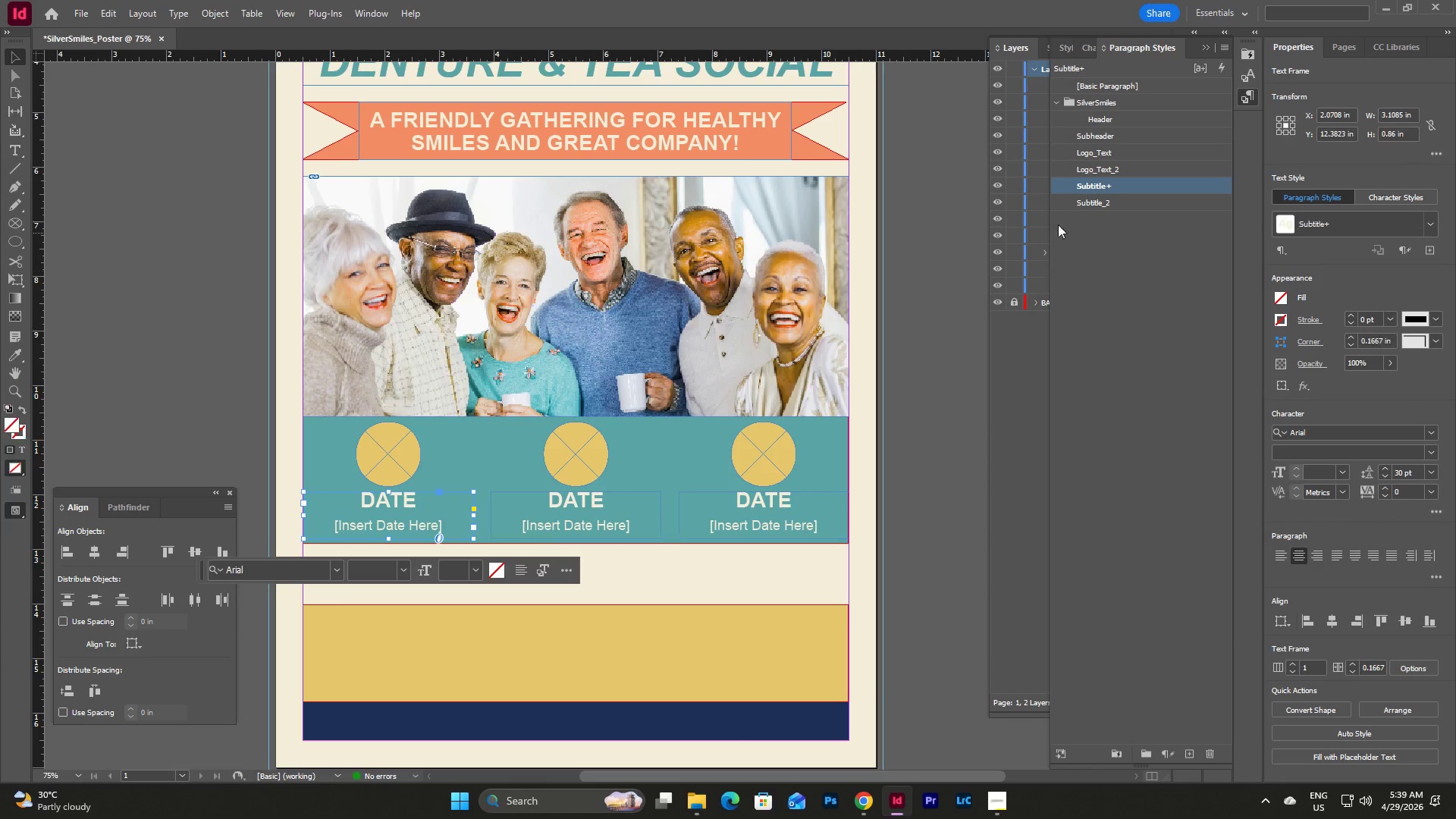 
left_click([1088, 199])
 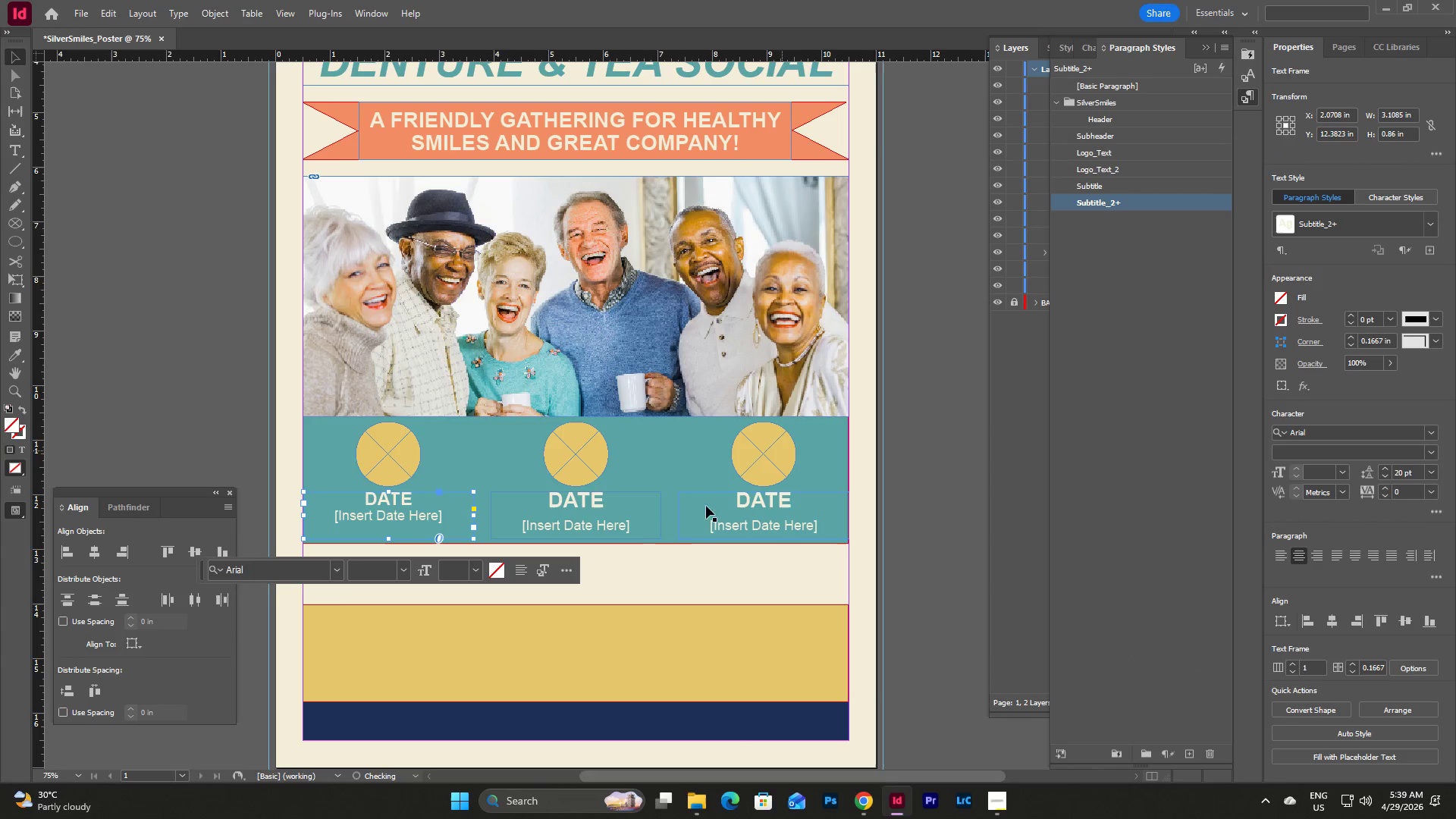 
left_click([607, 520])
 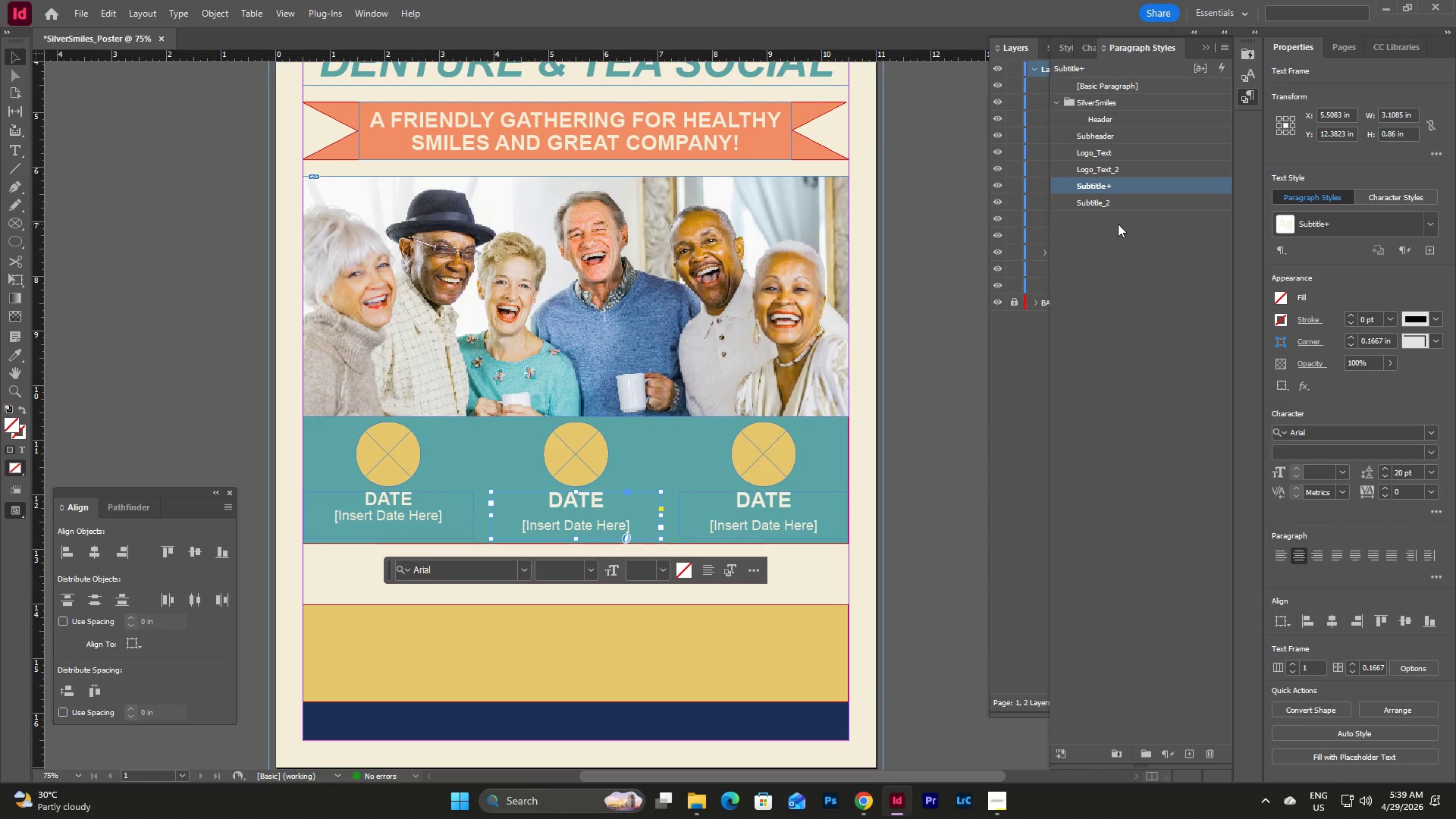 
left_click([1126, 205])
 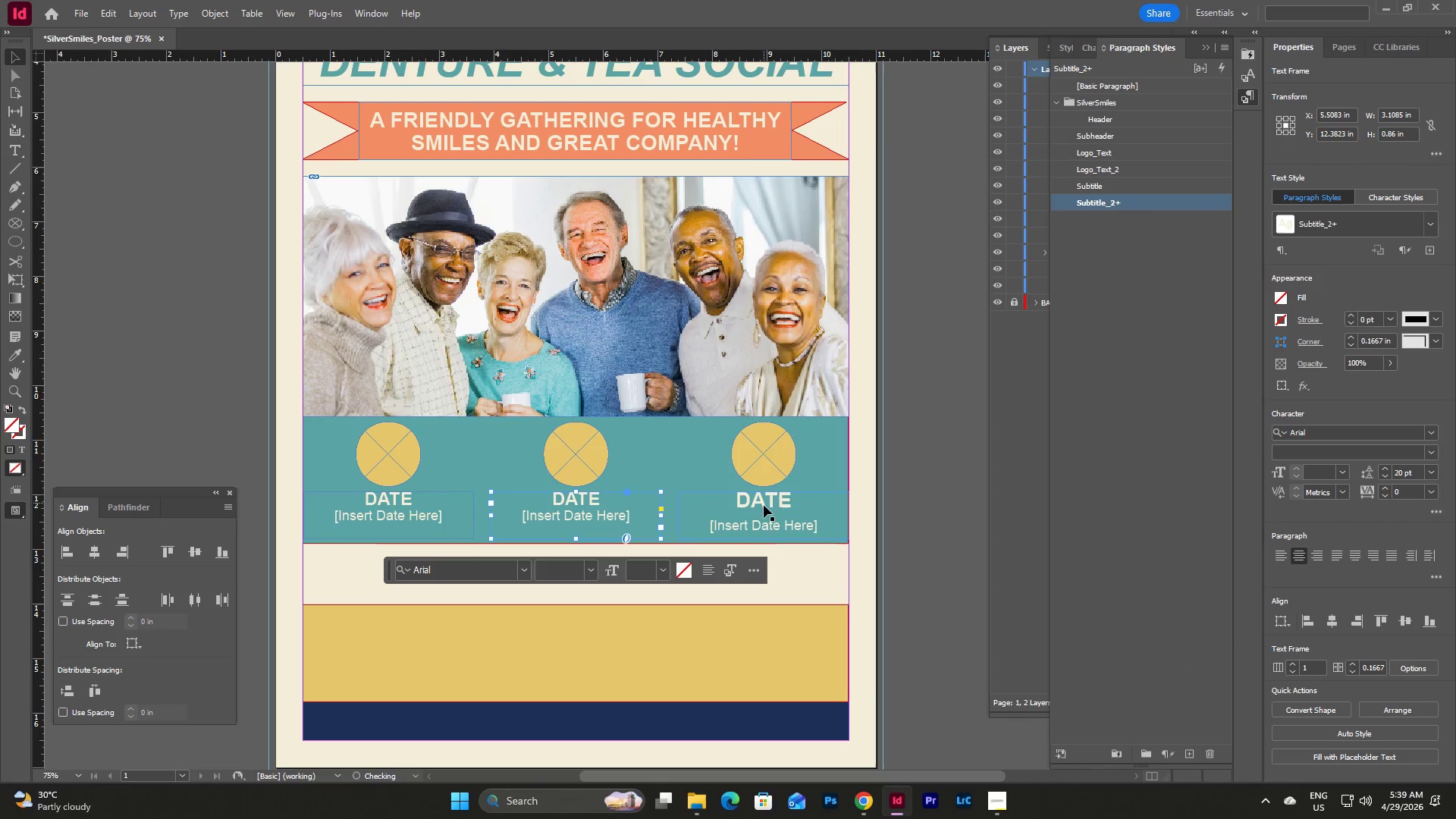 
left_click([764, 516])
 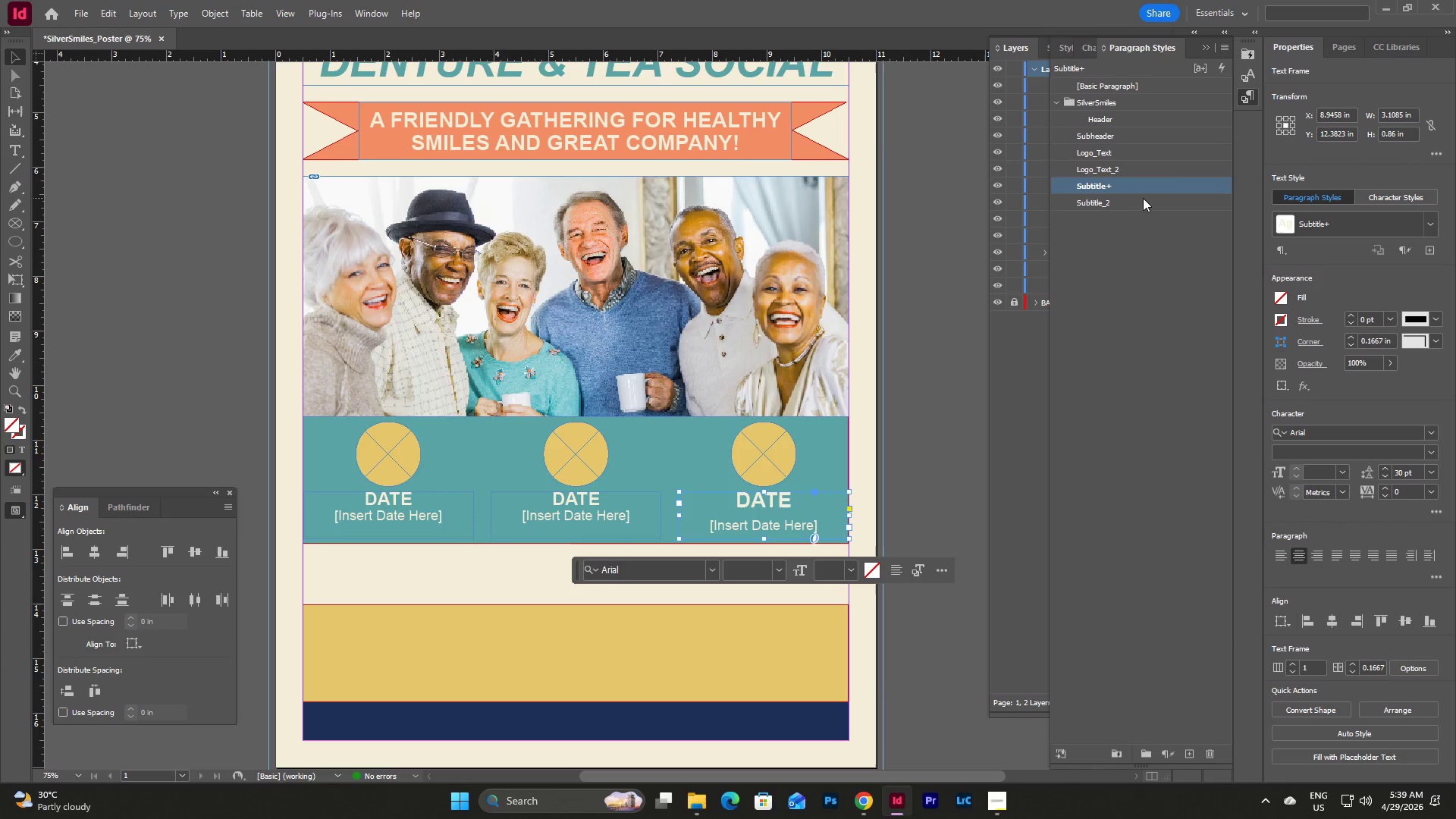 
left_click([1140, 199])
 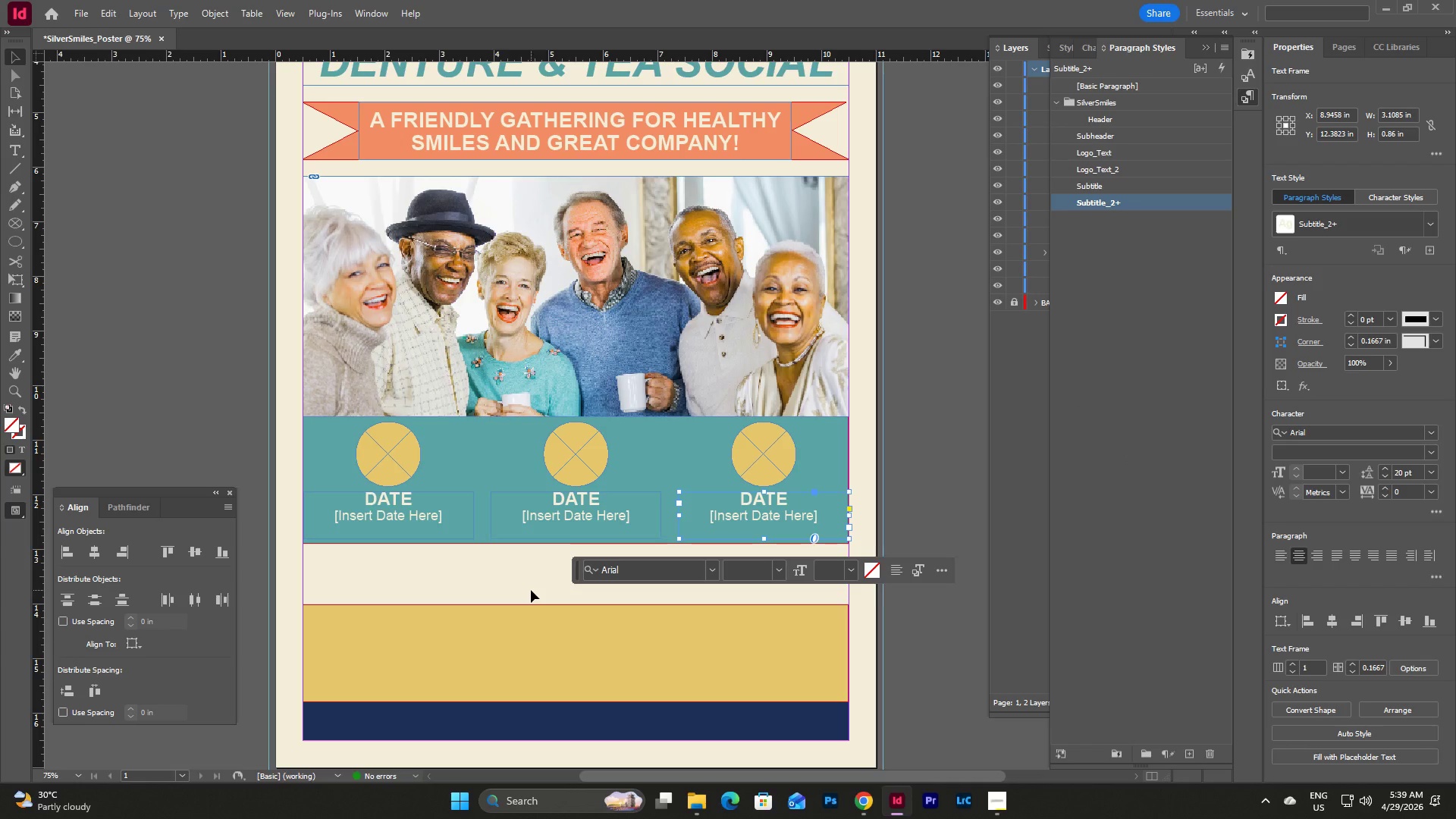 
wait(7.56)
 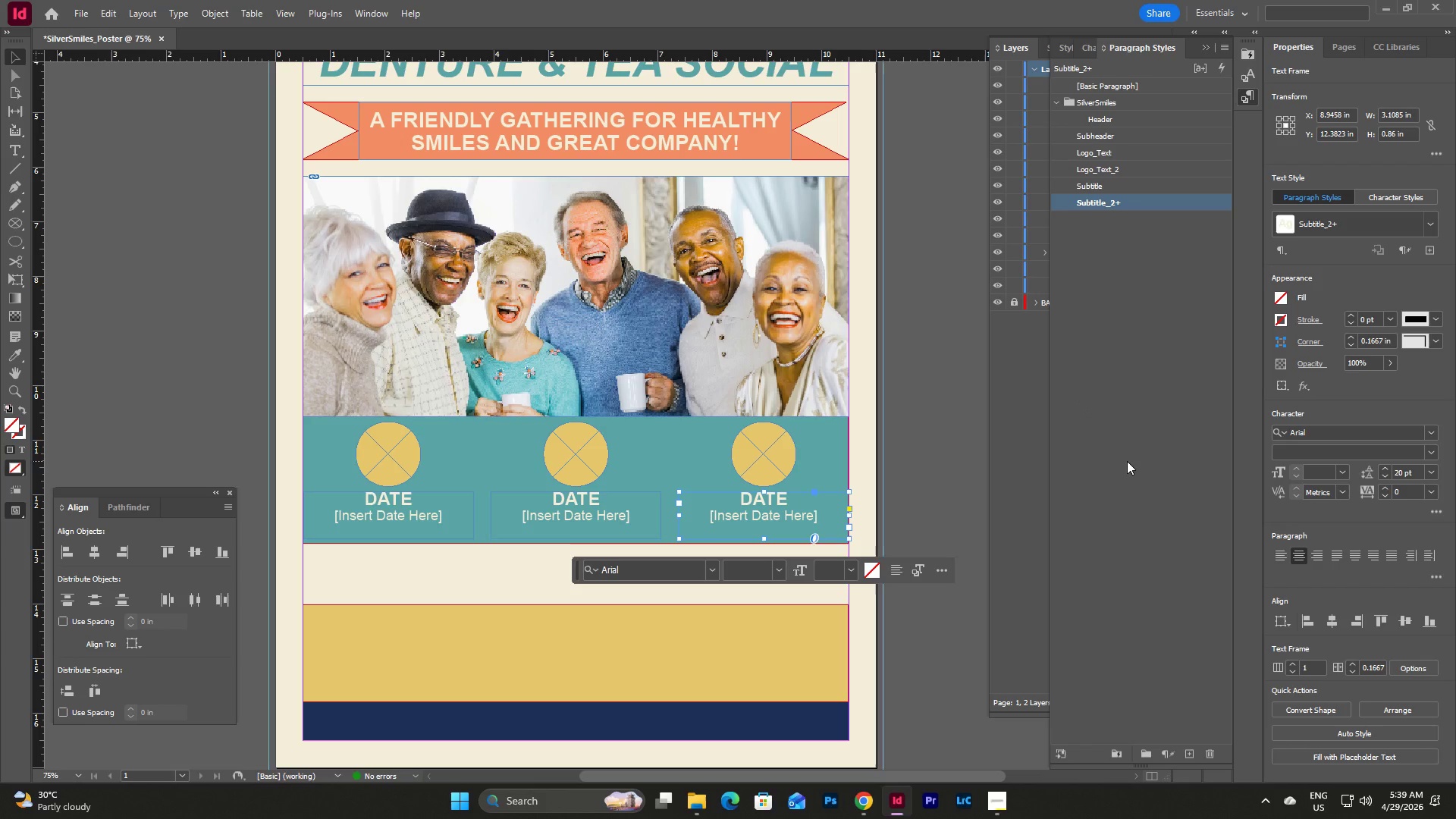 
left_click([497, 570])
 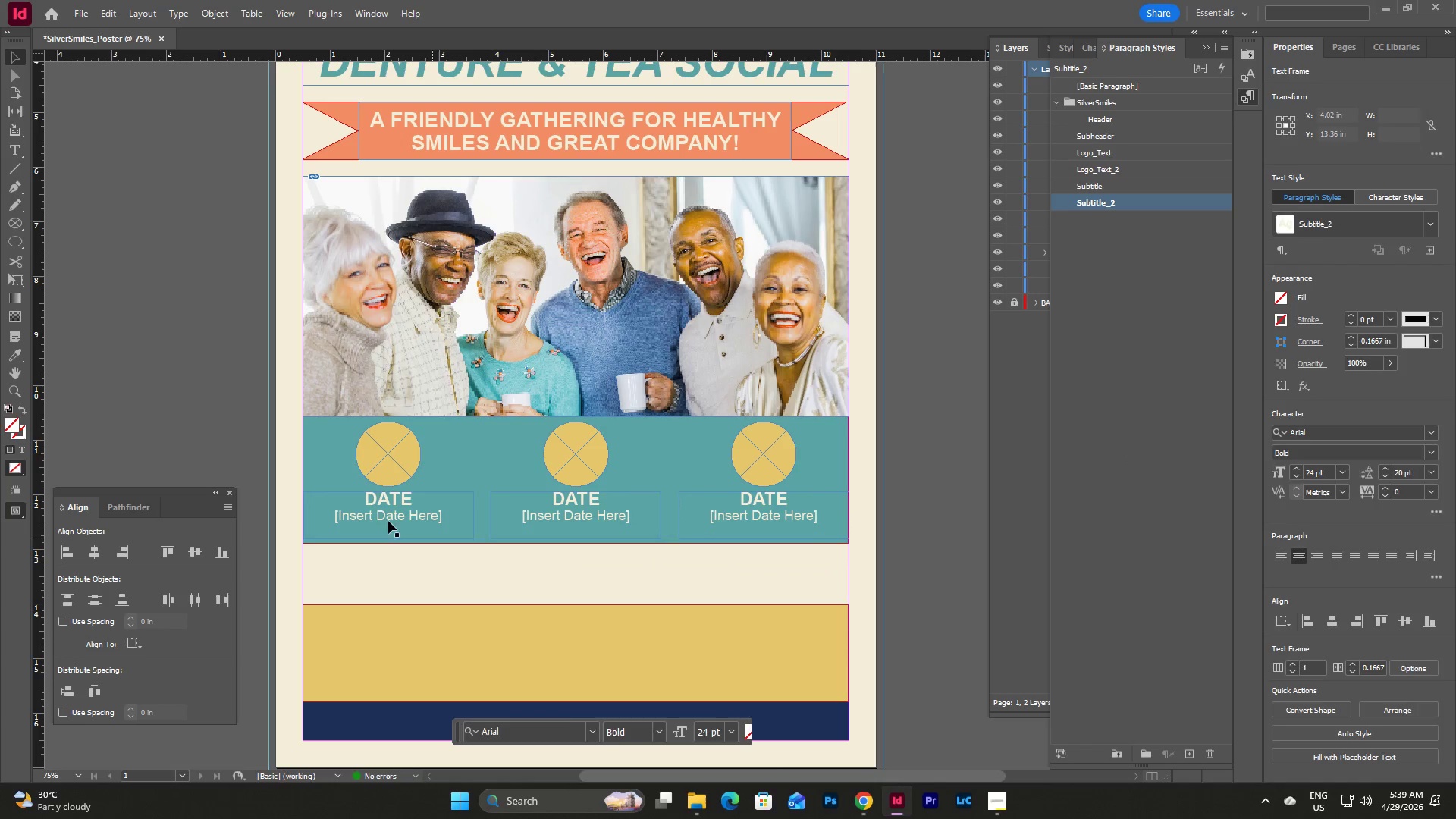 
left_click([383, 510])
 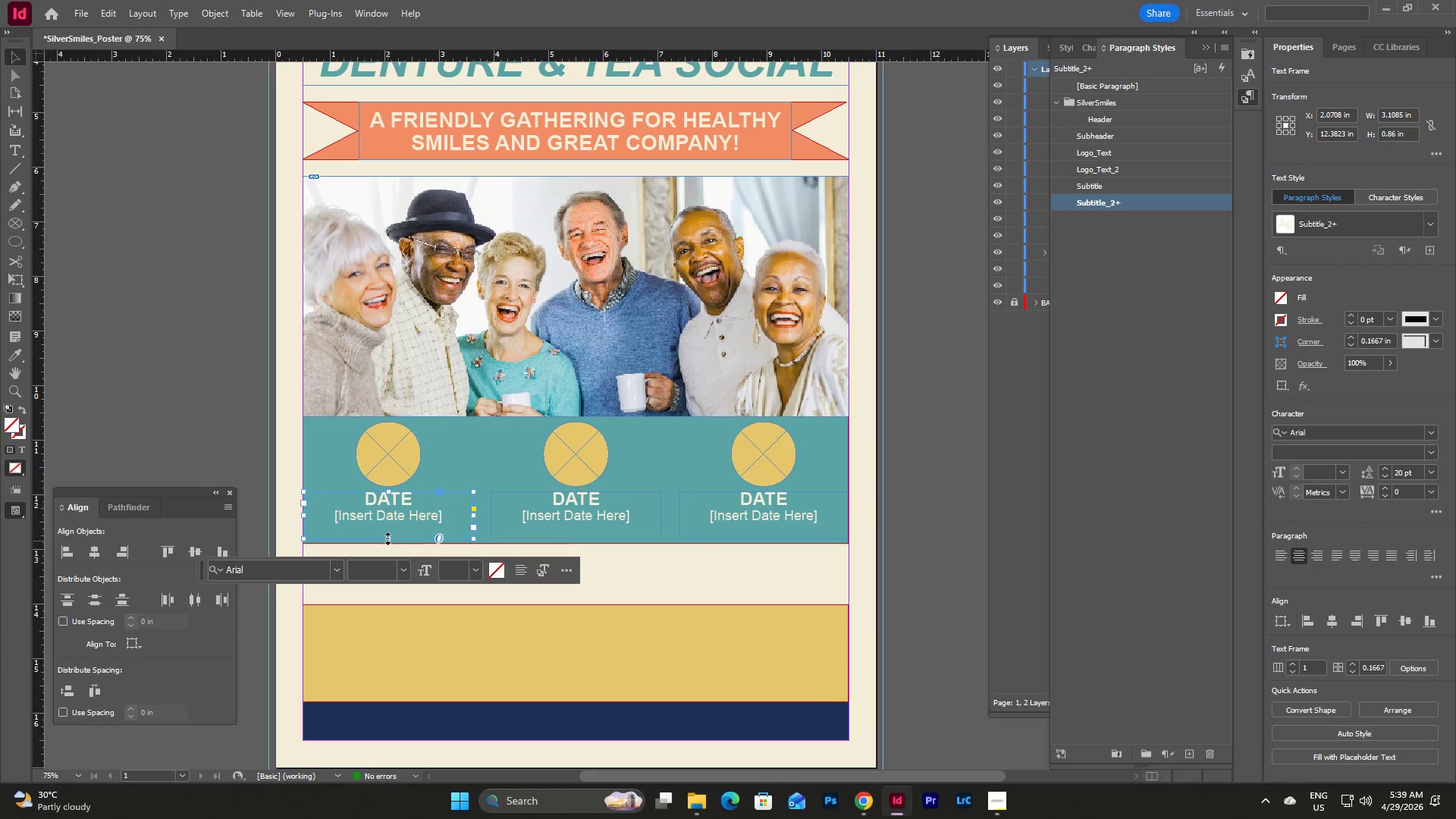 
left_click_drag(start_coordinate=[388, 538], to_coordinate=[389, 530])
 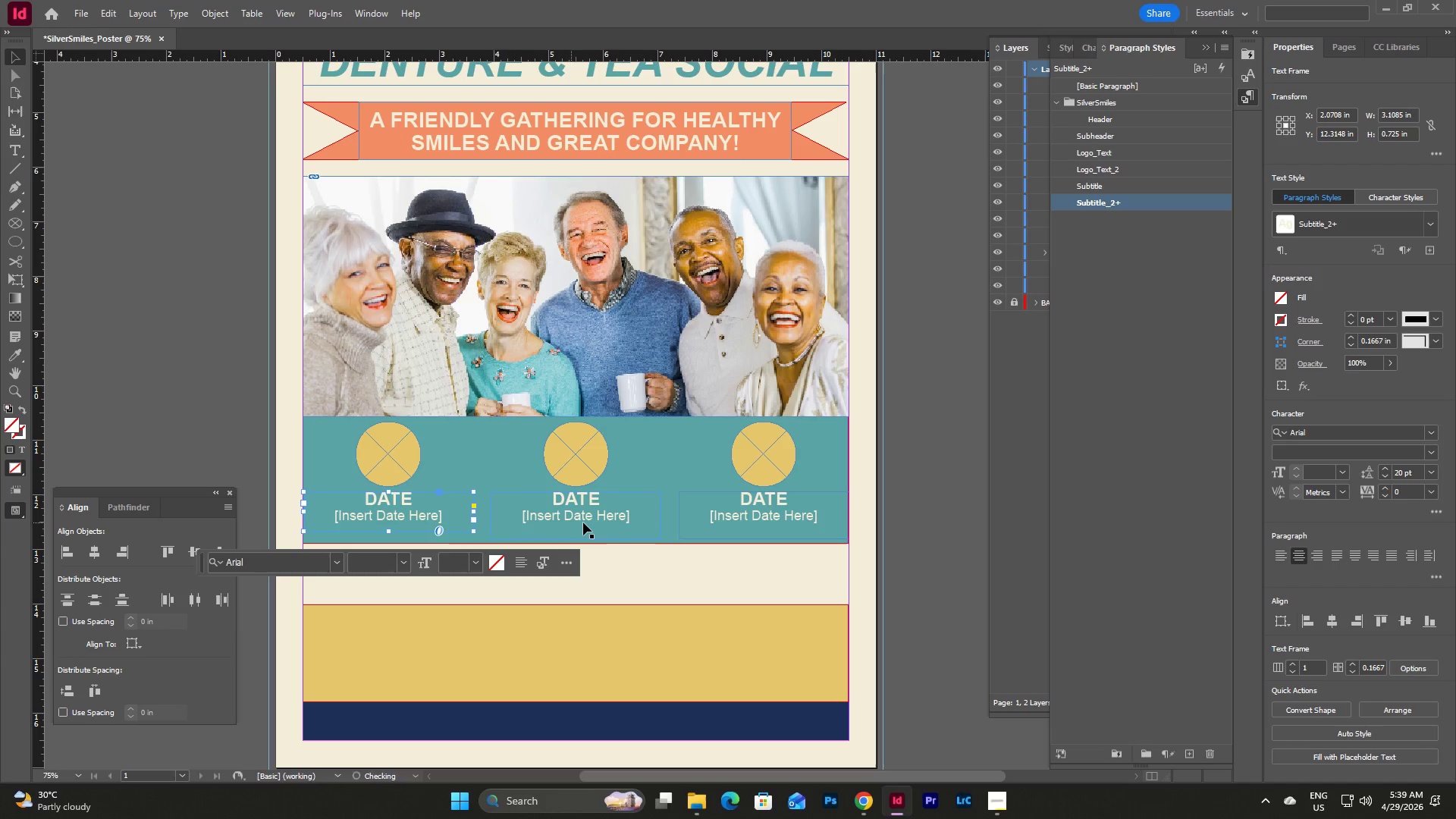 
left_click([594, 522])
 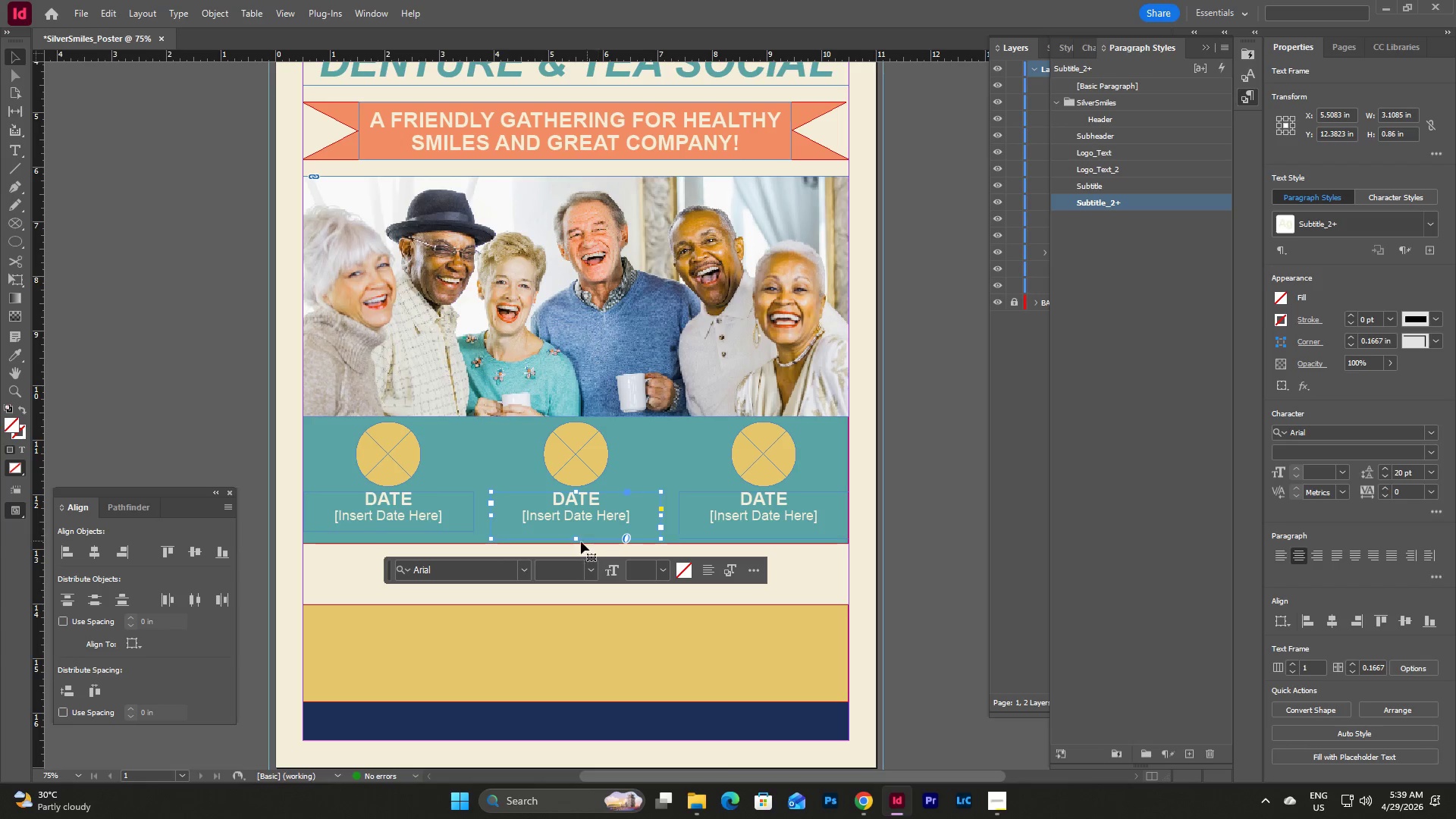 
left_click_drag(start_coordinate=[578, 541], to_coordinate=[579, 534])
 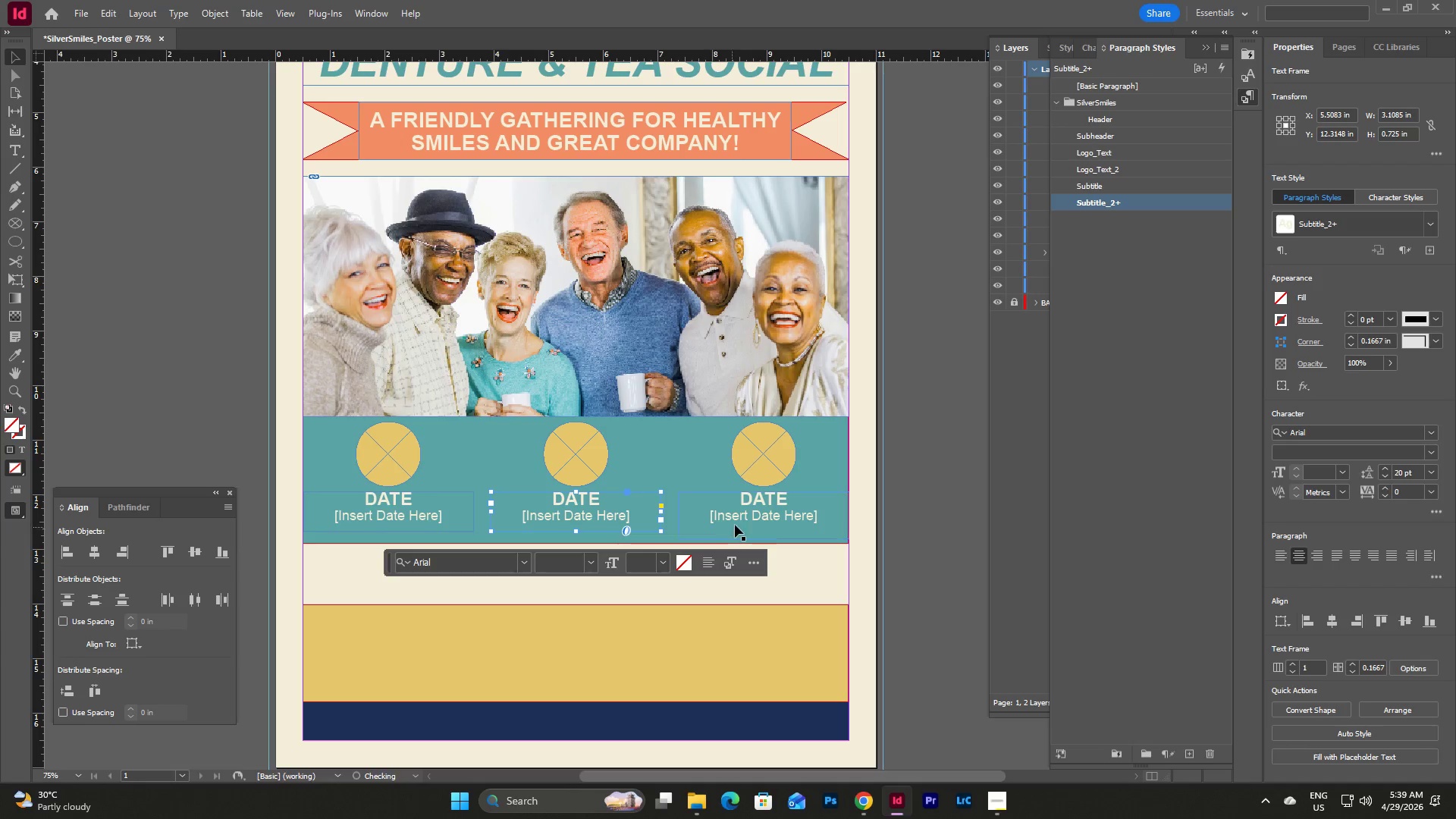 
left_click([736, 525])
 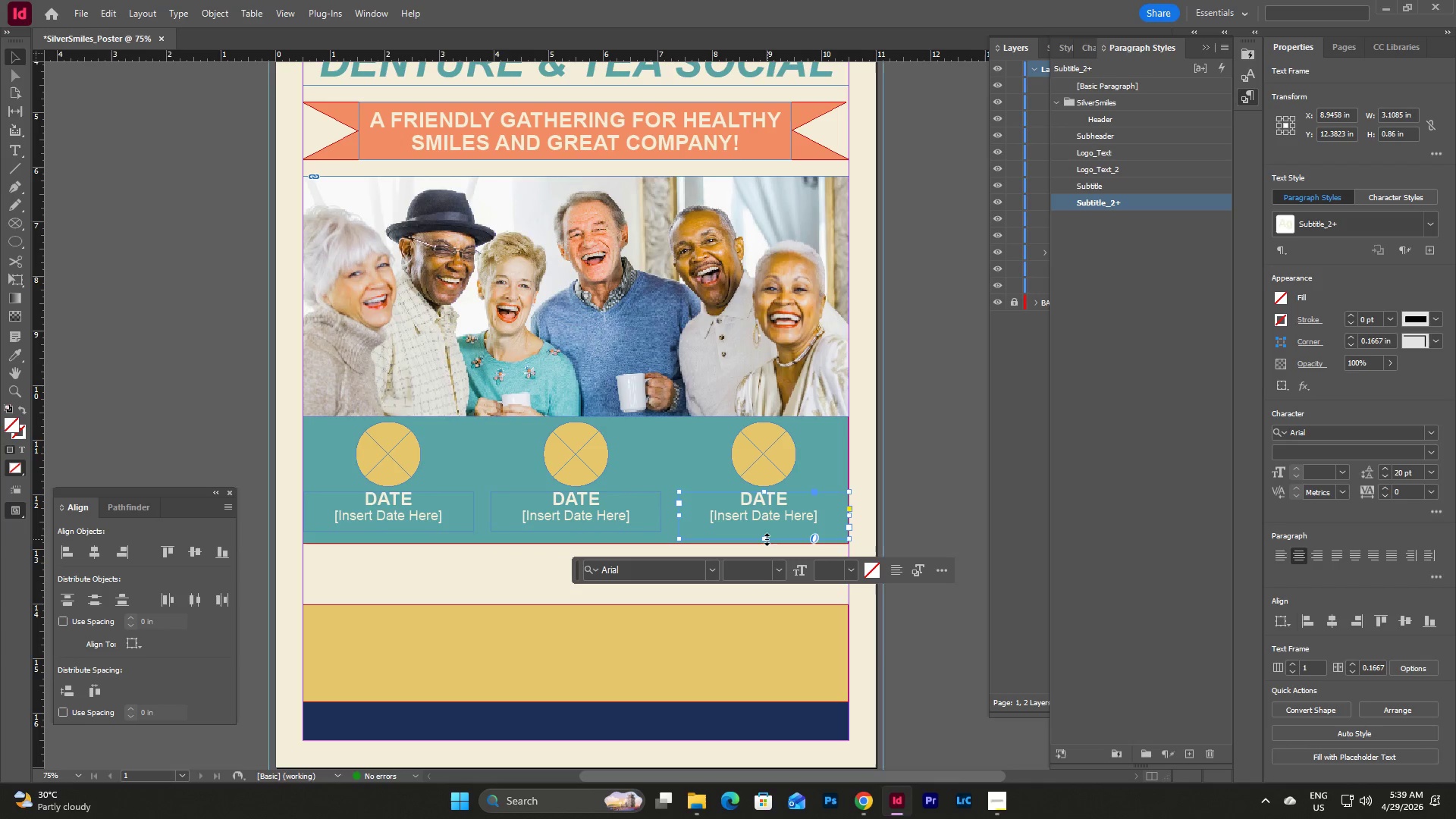 
left_click_drag(start_coordinate=[765, 539], to_coordinate=[766, 529])
 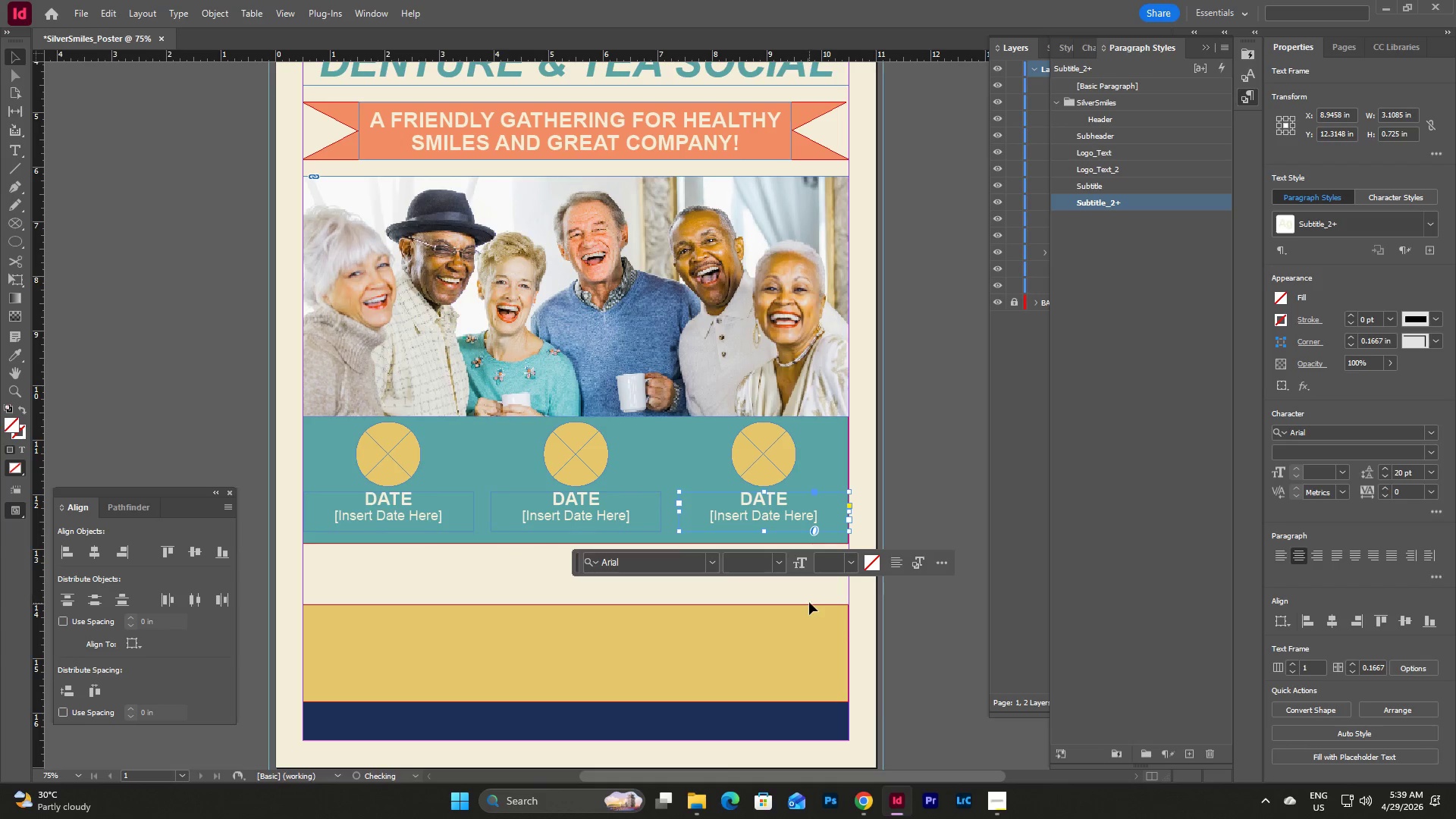 
left_click([808, 590])
 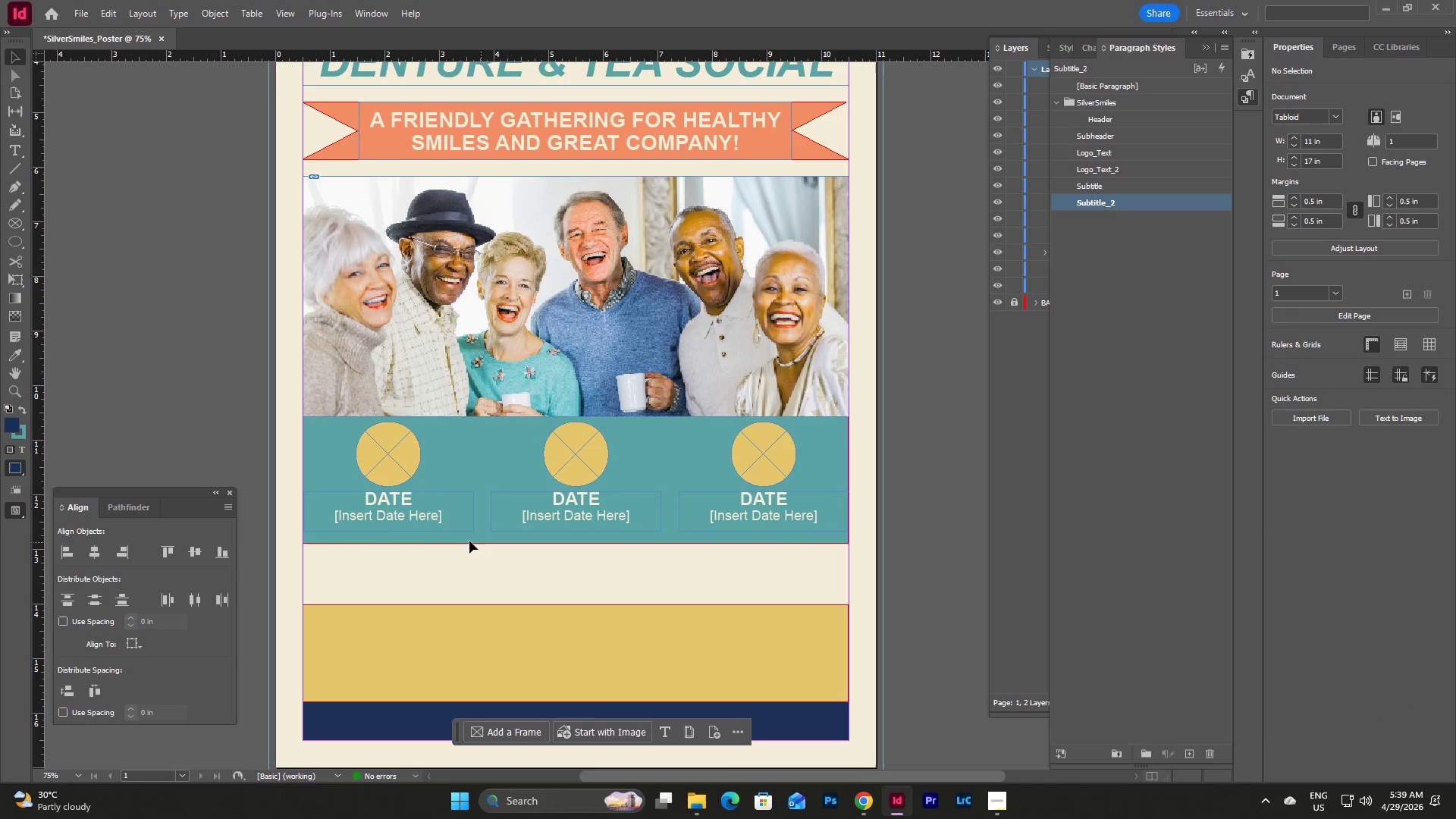 
left_click([373, 435])
 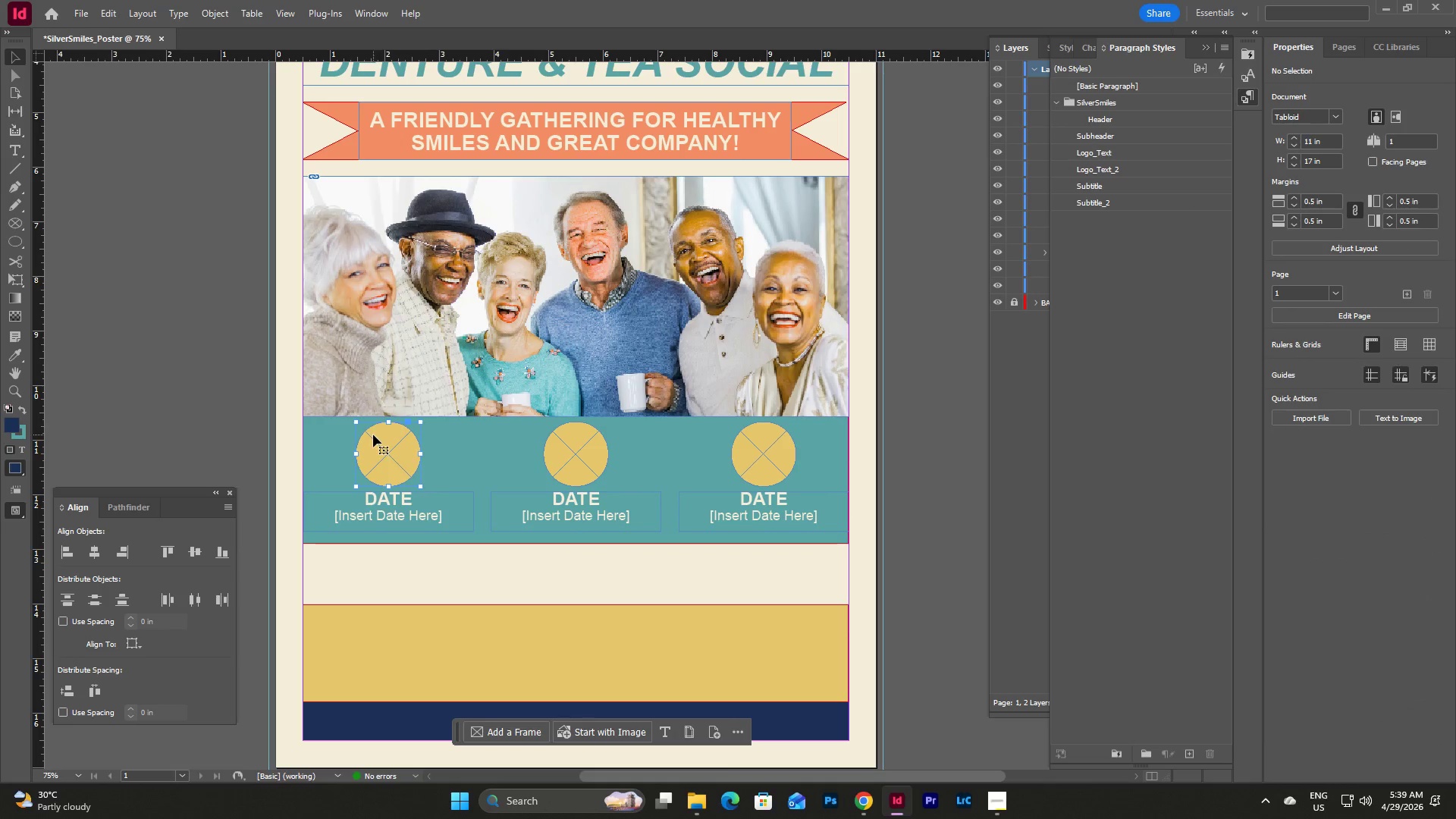 
hold_key(key=CapsLock, duration=0.78)
 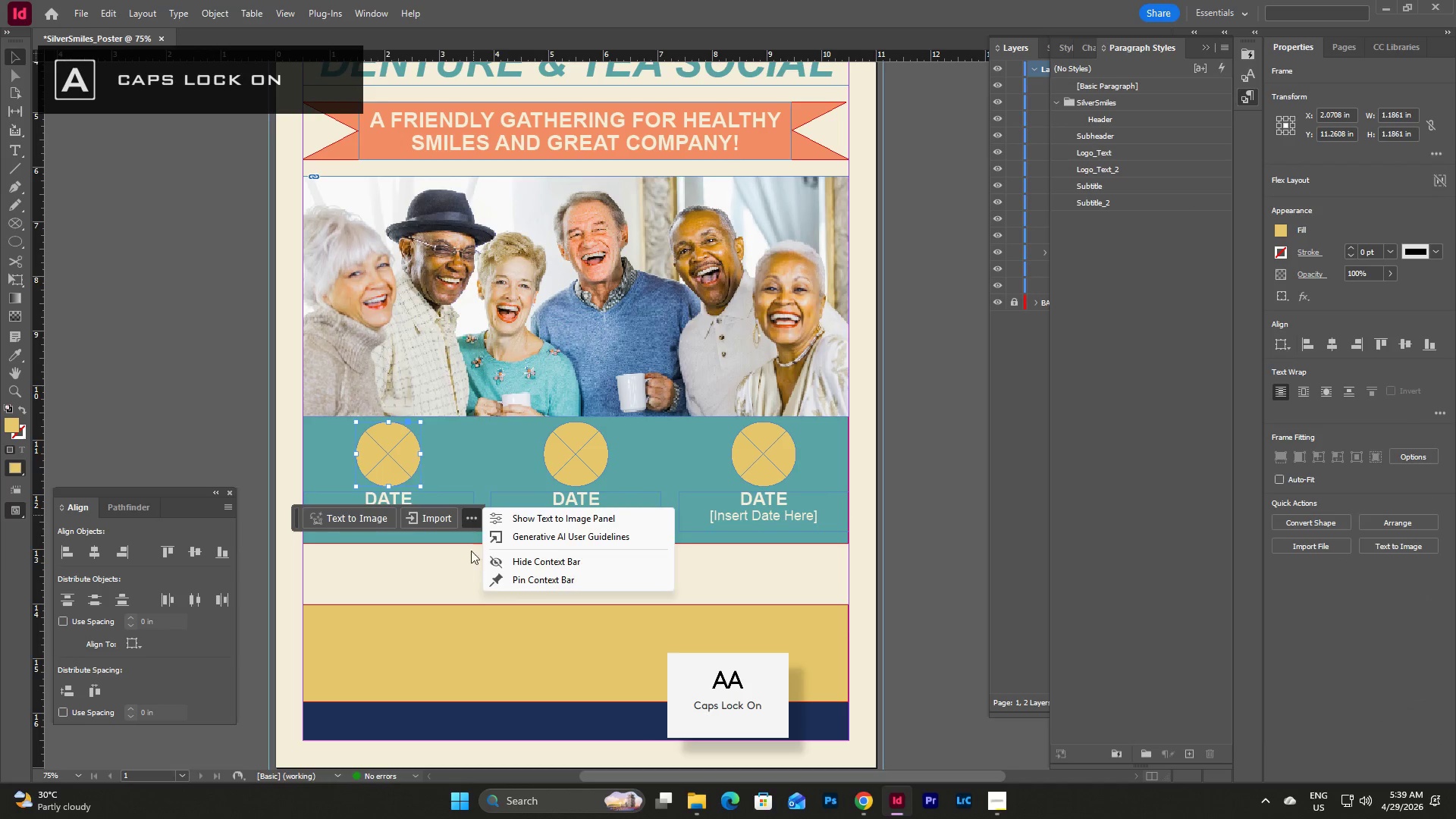 
left_click([473, 515])
 